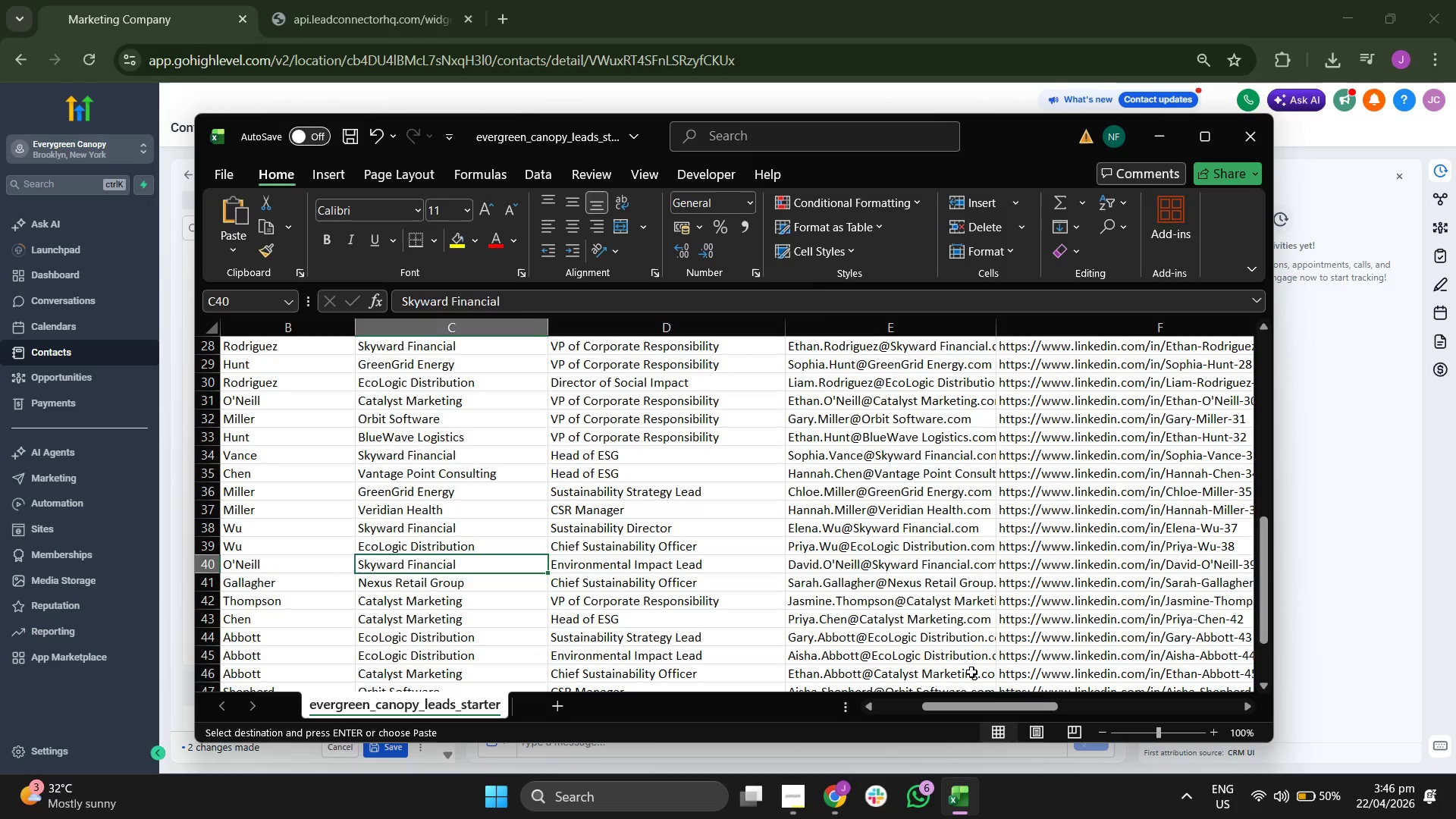 
key(ArrowRight)
 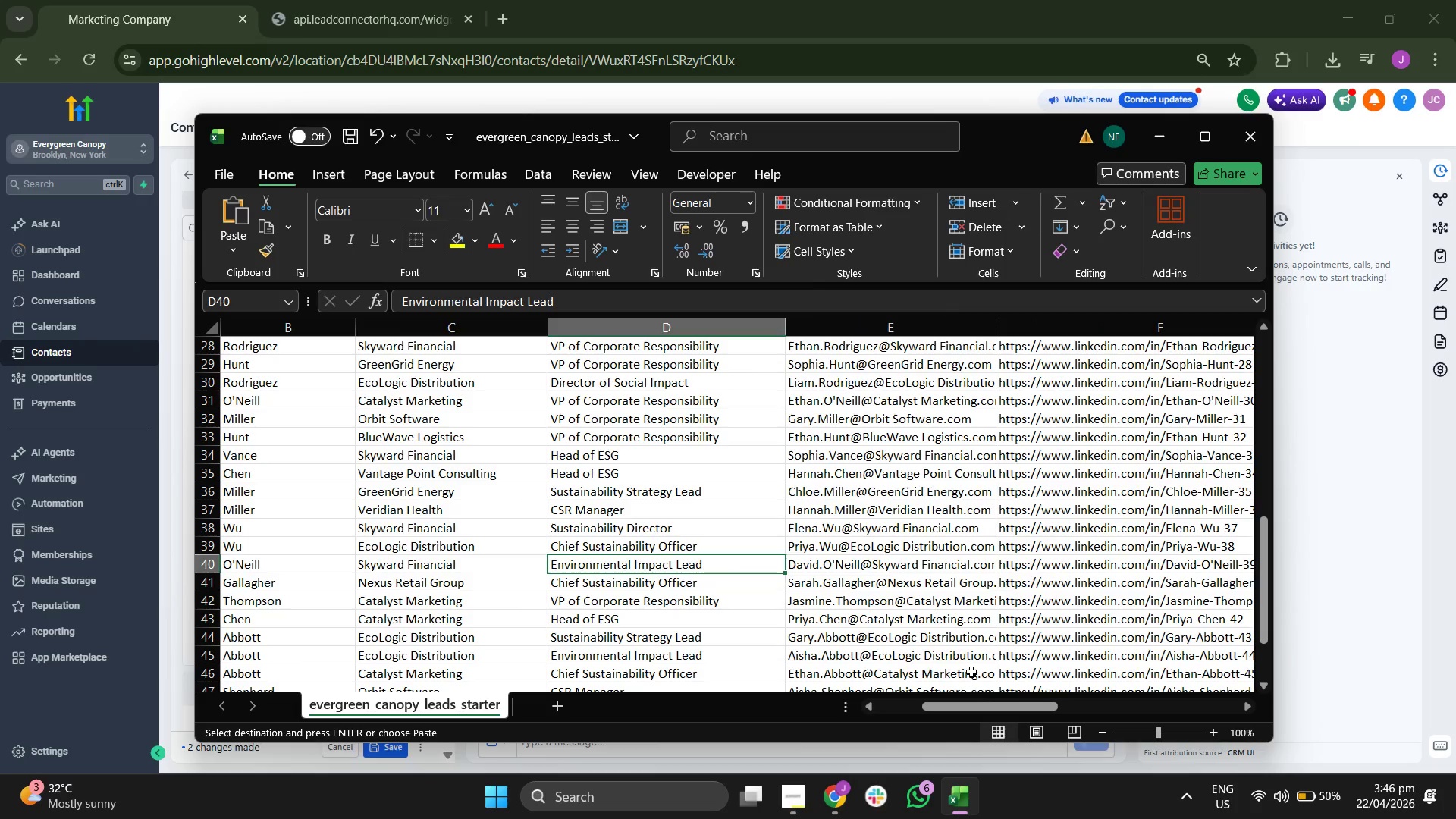 
key(Control+C)
 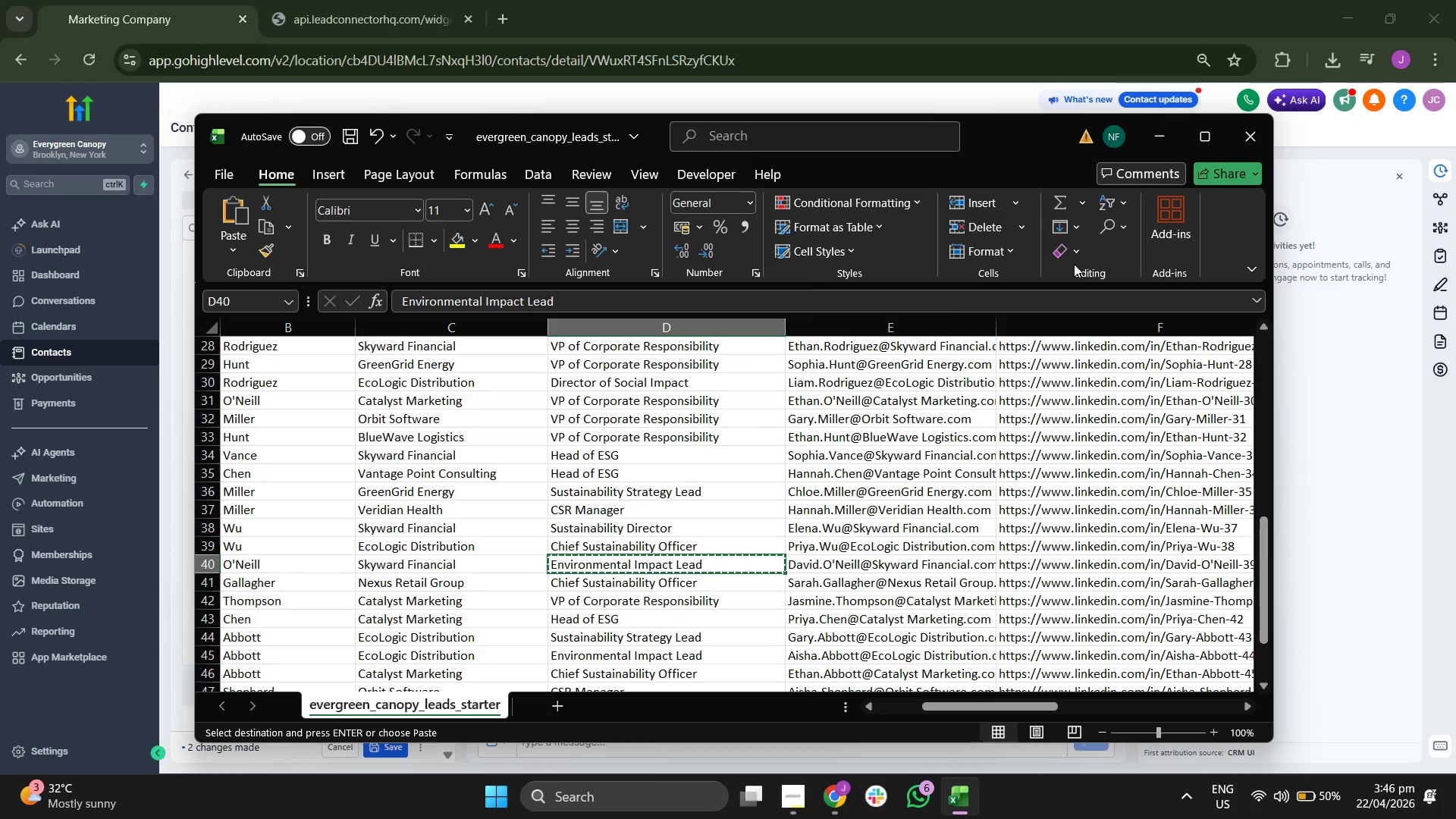 
left_click([1159, 133])
 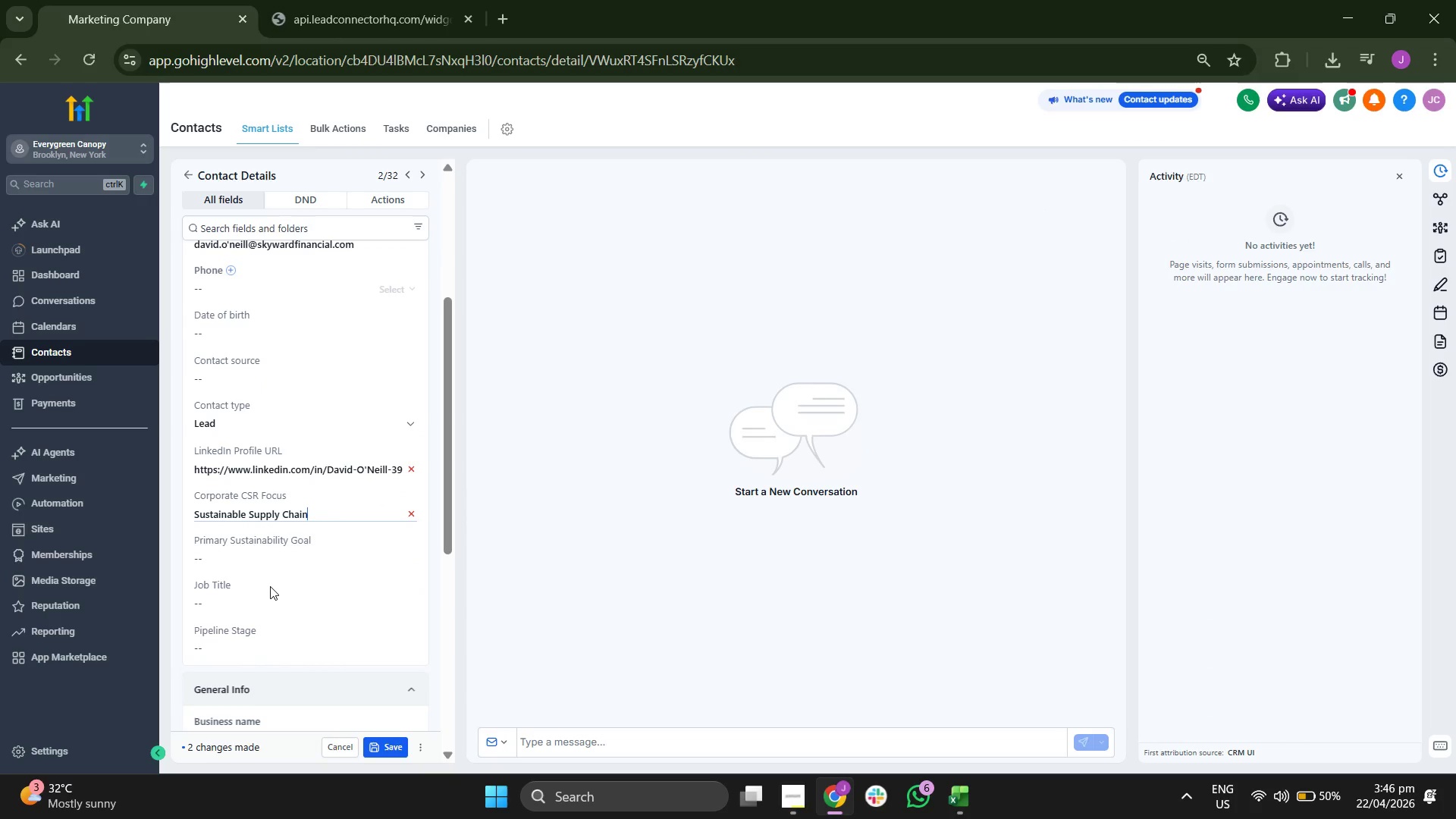 
left_click([276, 598])
 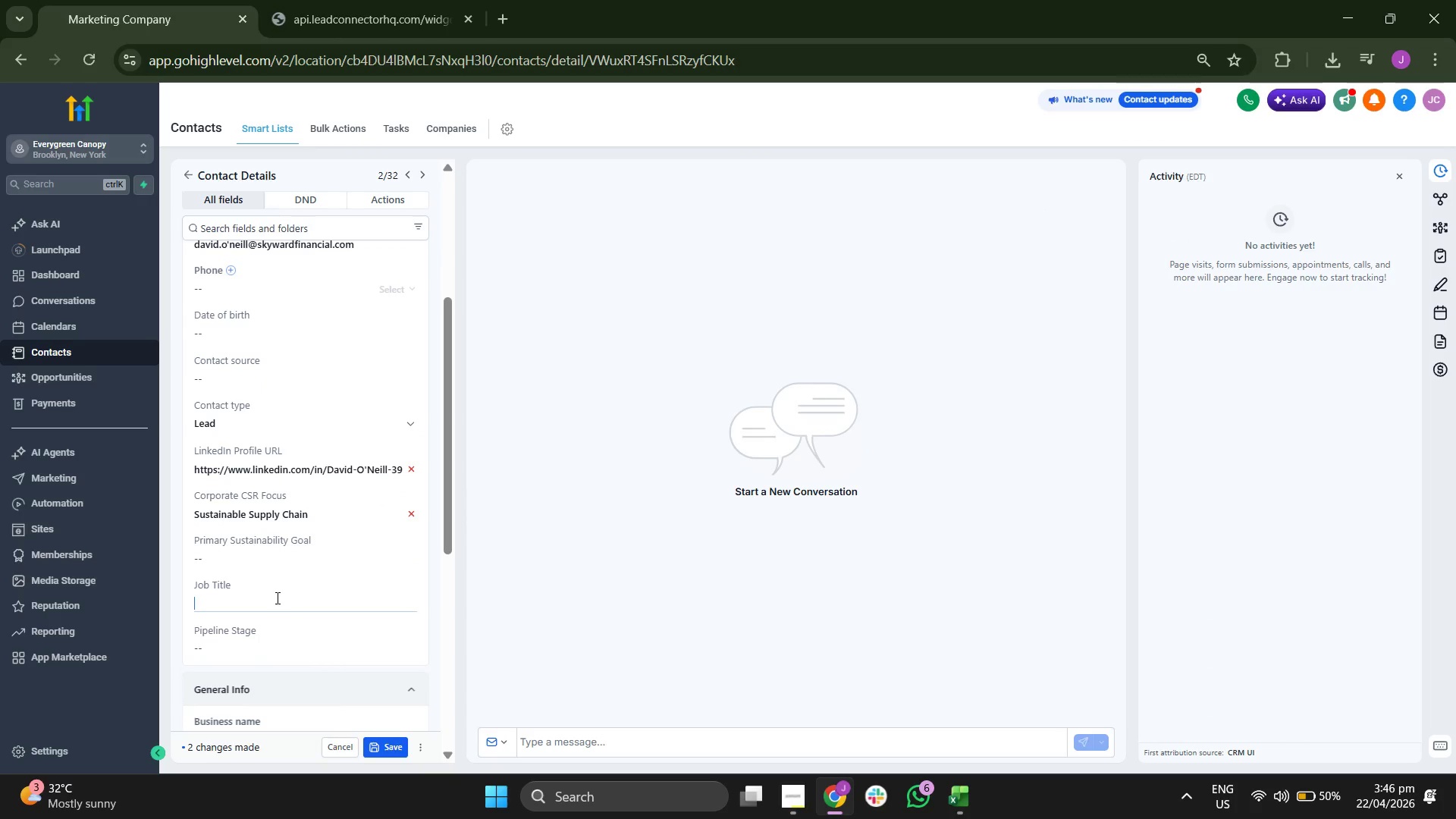 
key(Control+V)
 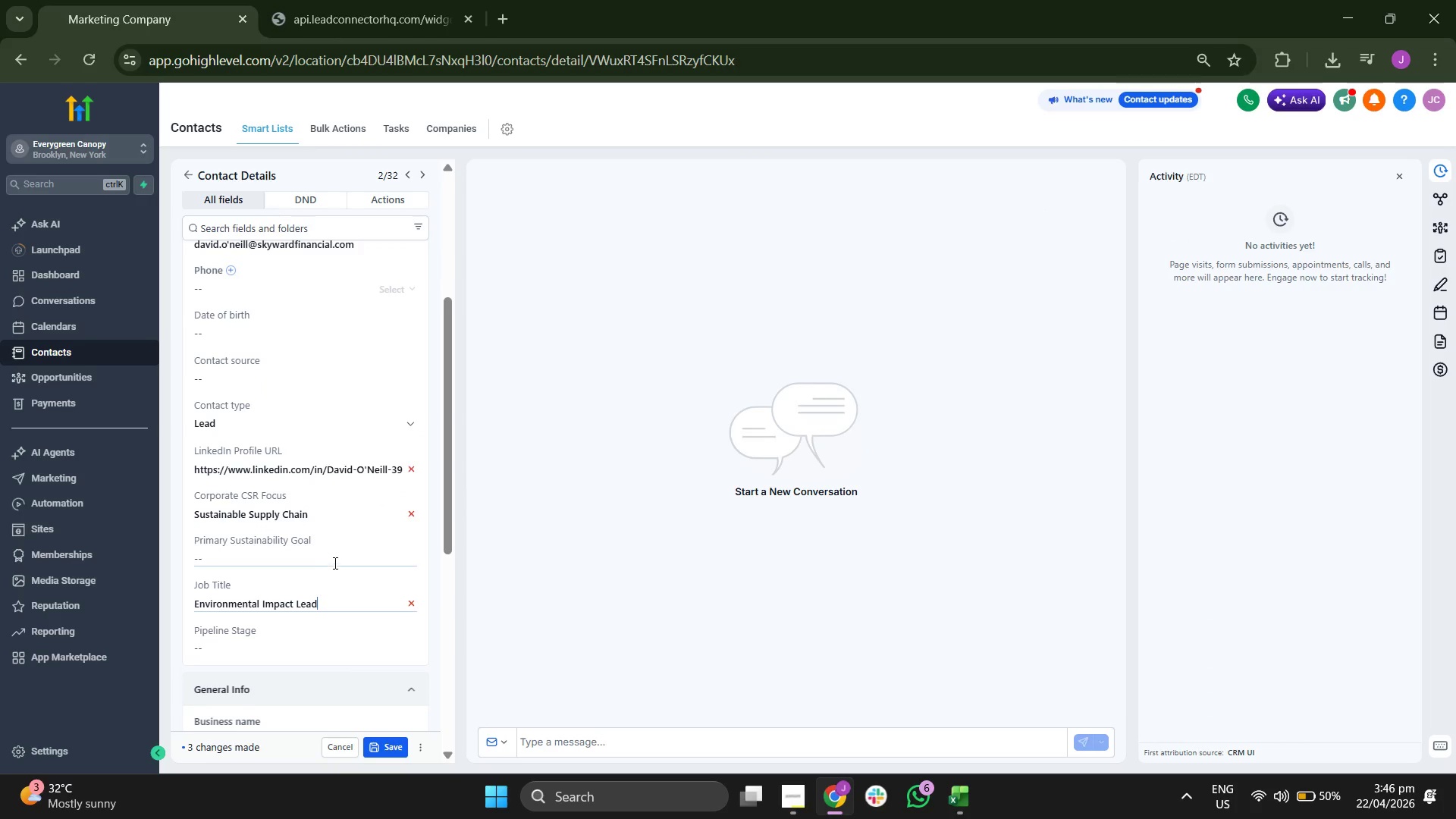 
scroll: coordinate [334, 562], scroll_direction: down, amount: 1.0
 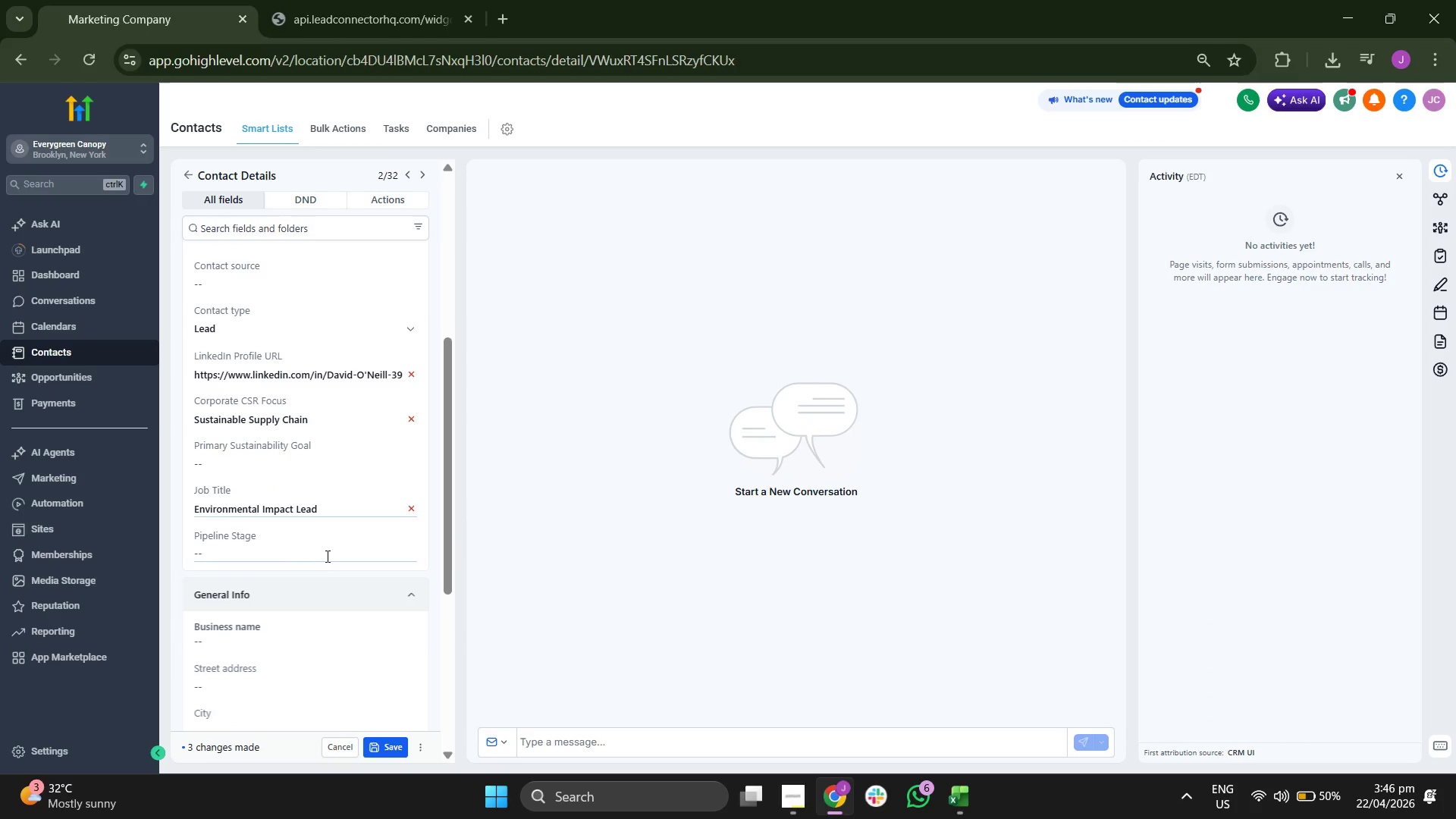 
left_click([326, 555])
 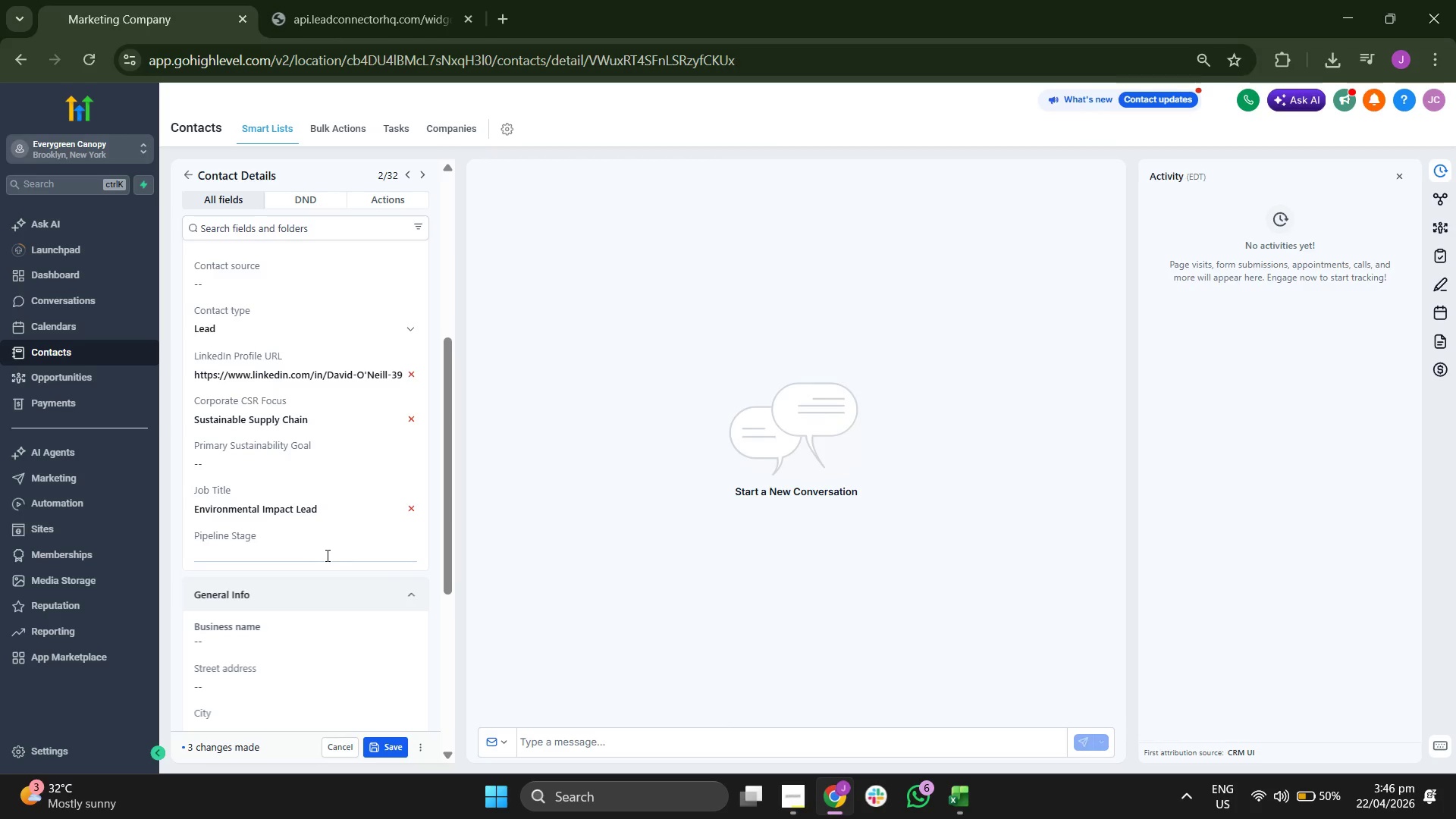 
type(Initial Outreach)
 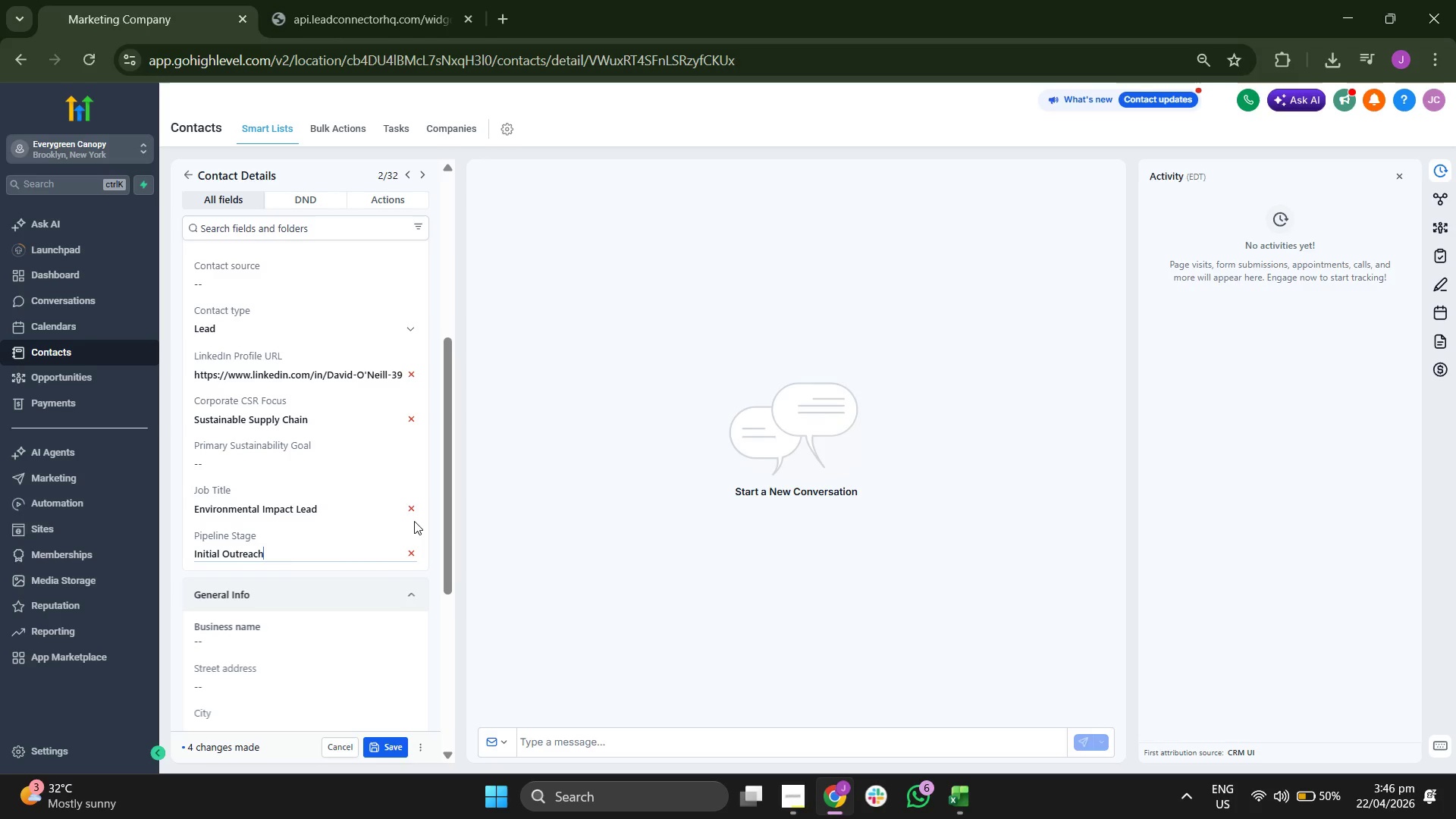 
wait(8.48)
 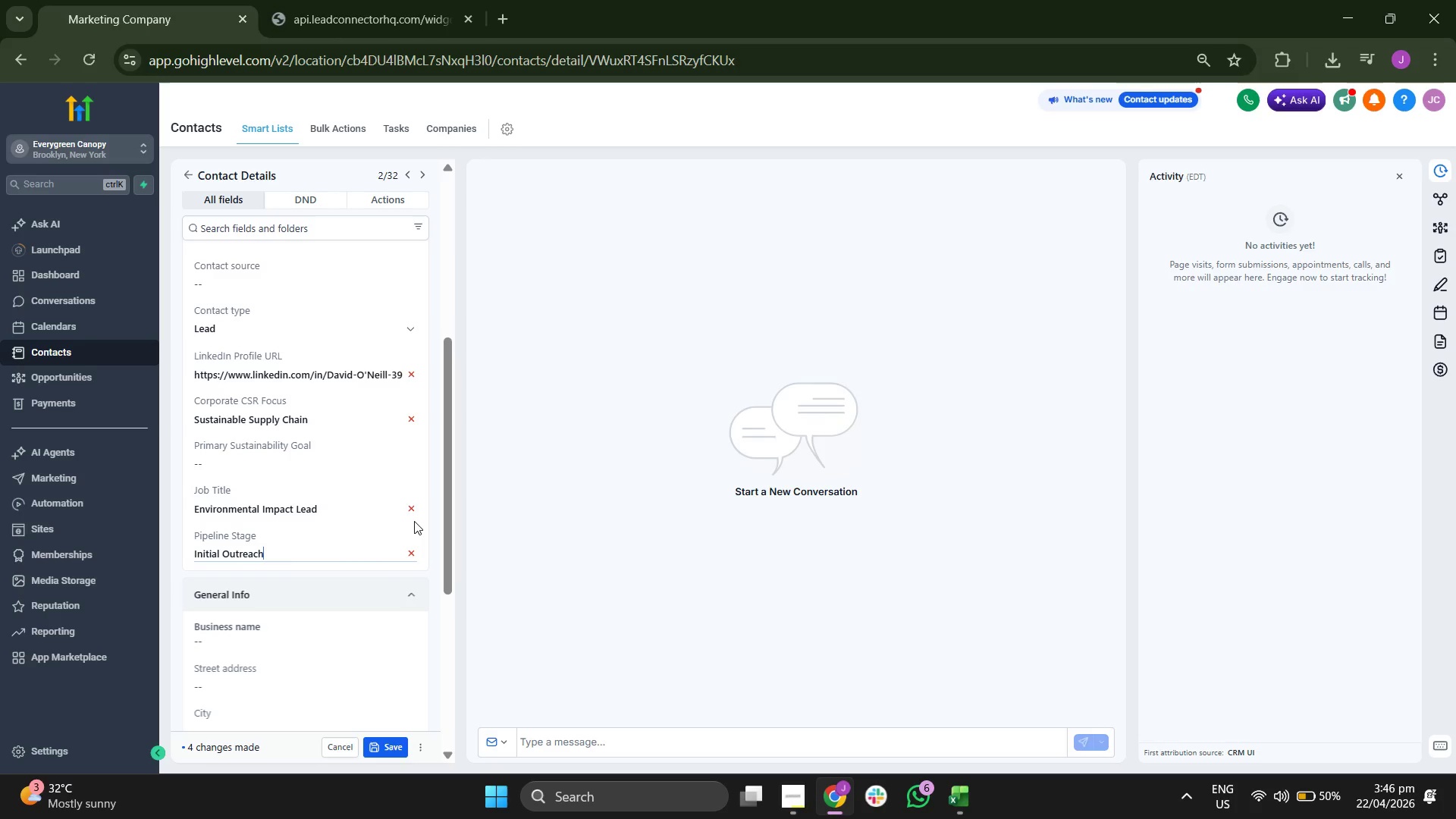 
key(ArrowLeft)
 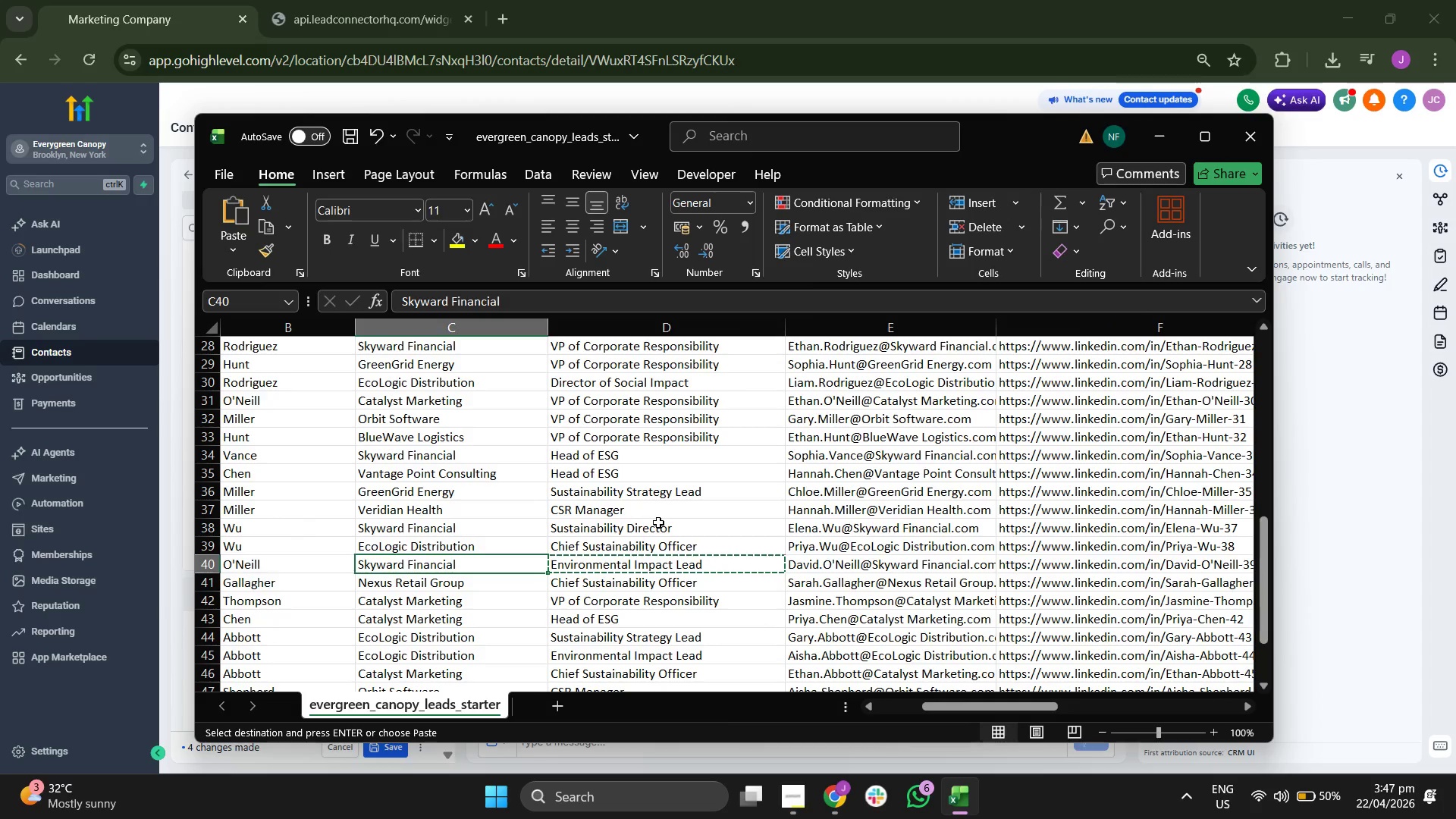 
key(Control+C)
 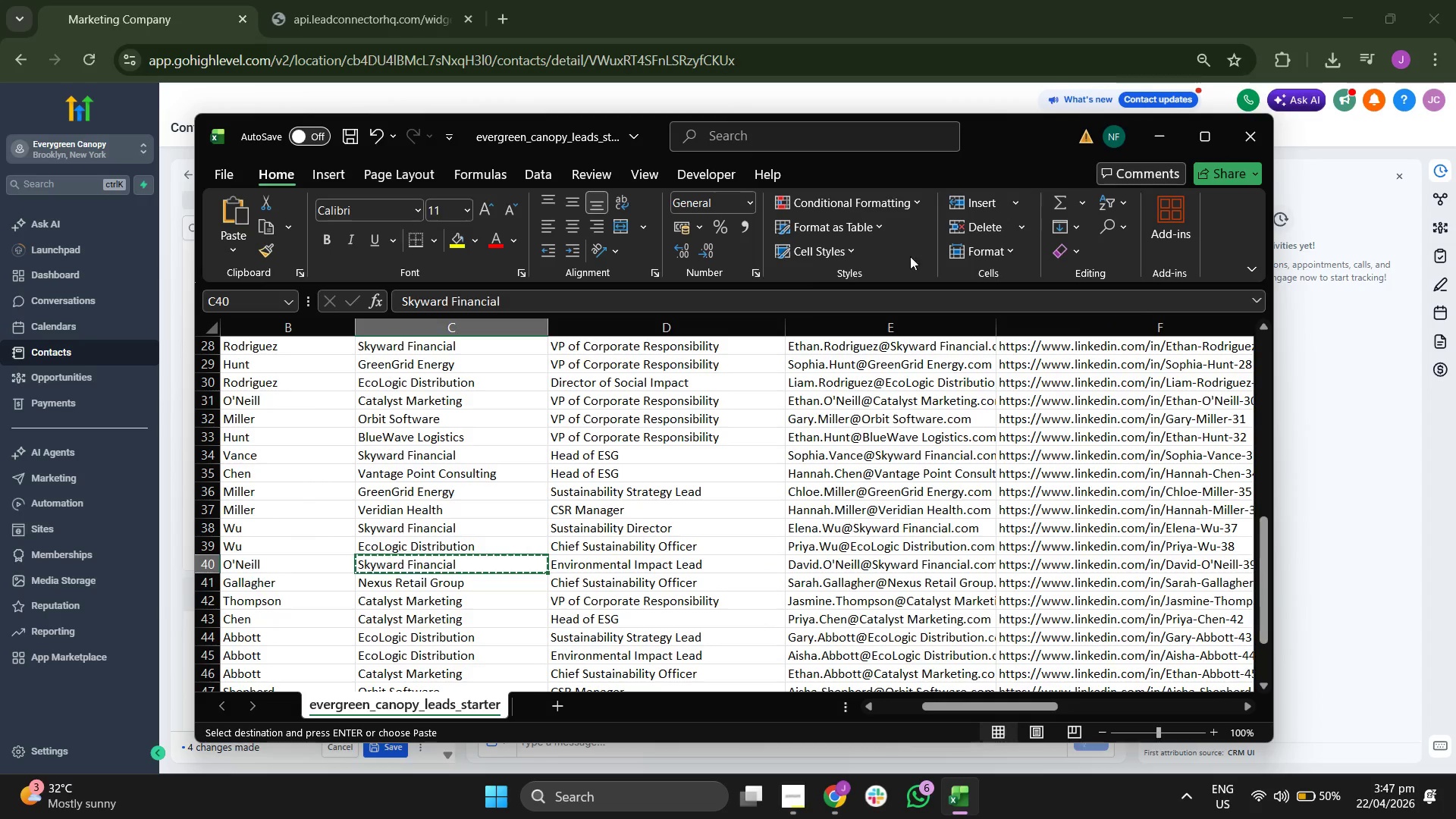 
left_click([1153, 130])
 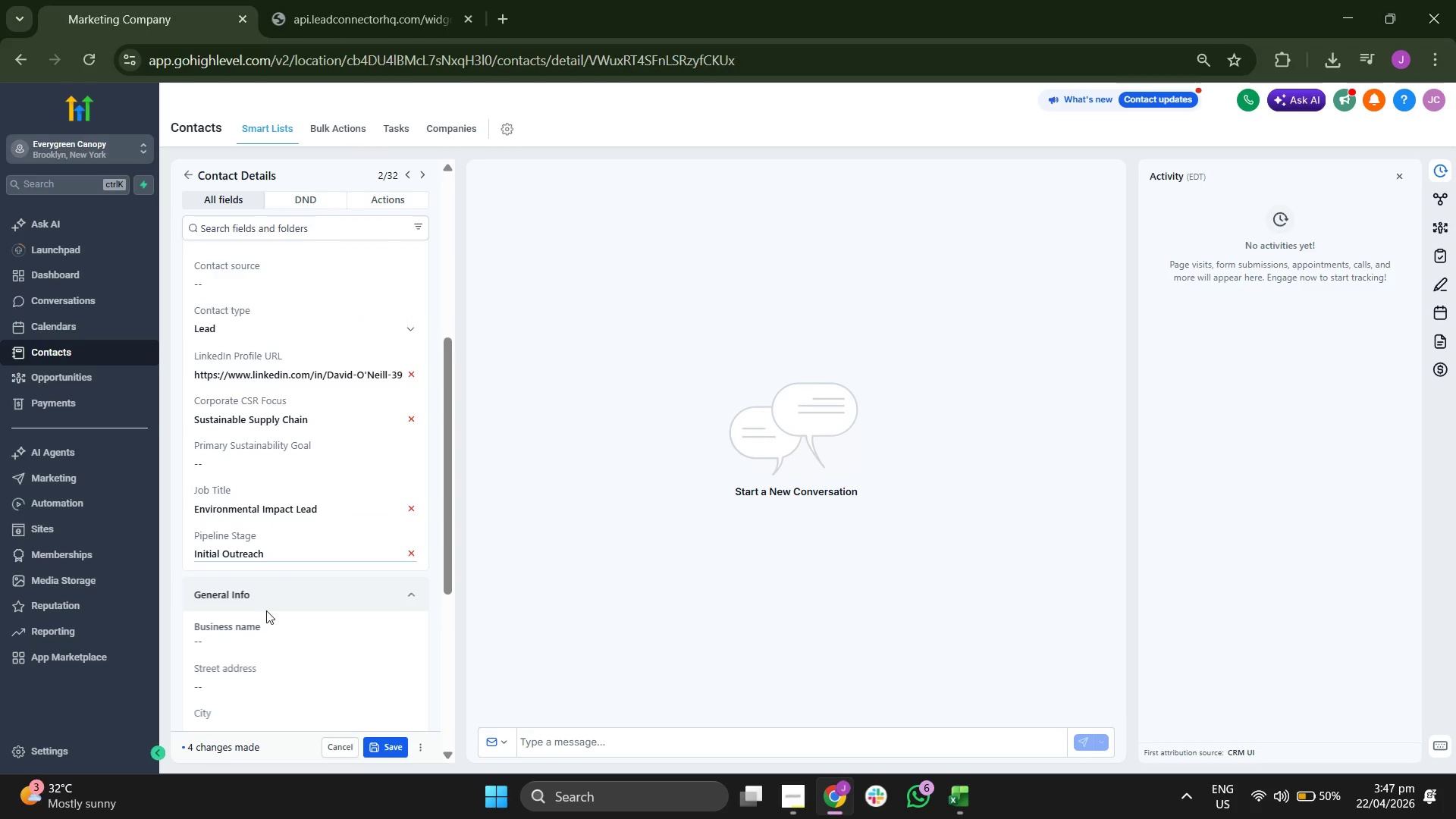 
scroll: coordinate [271, 609], scroll_direction: down, amount: 1.0
 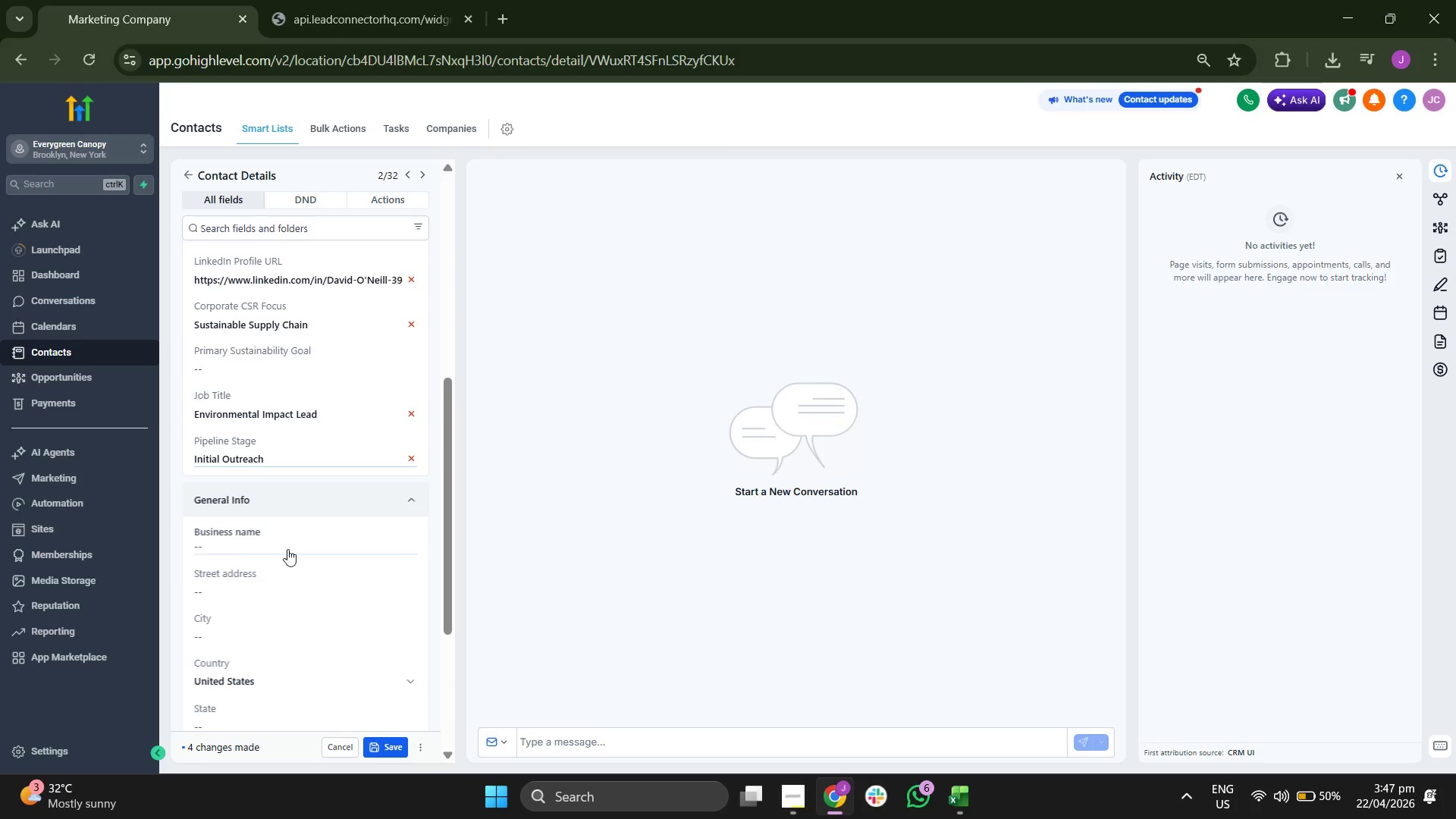 
left_click([300, 544])
 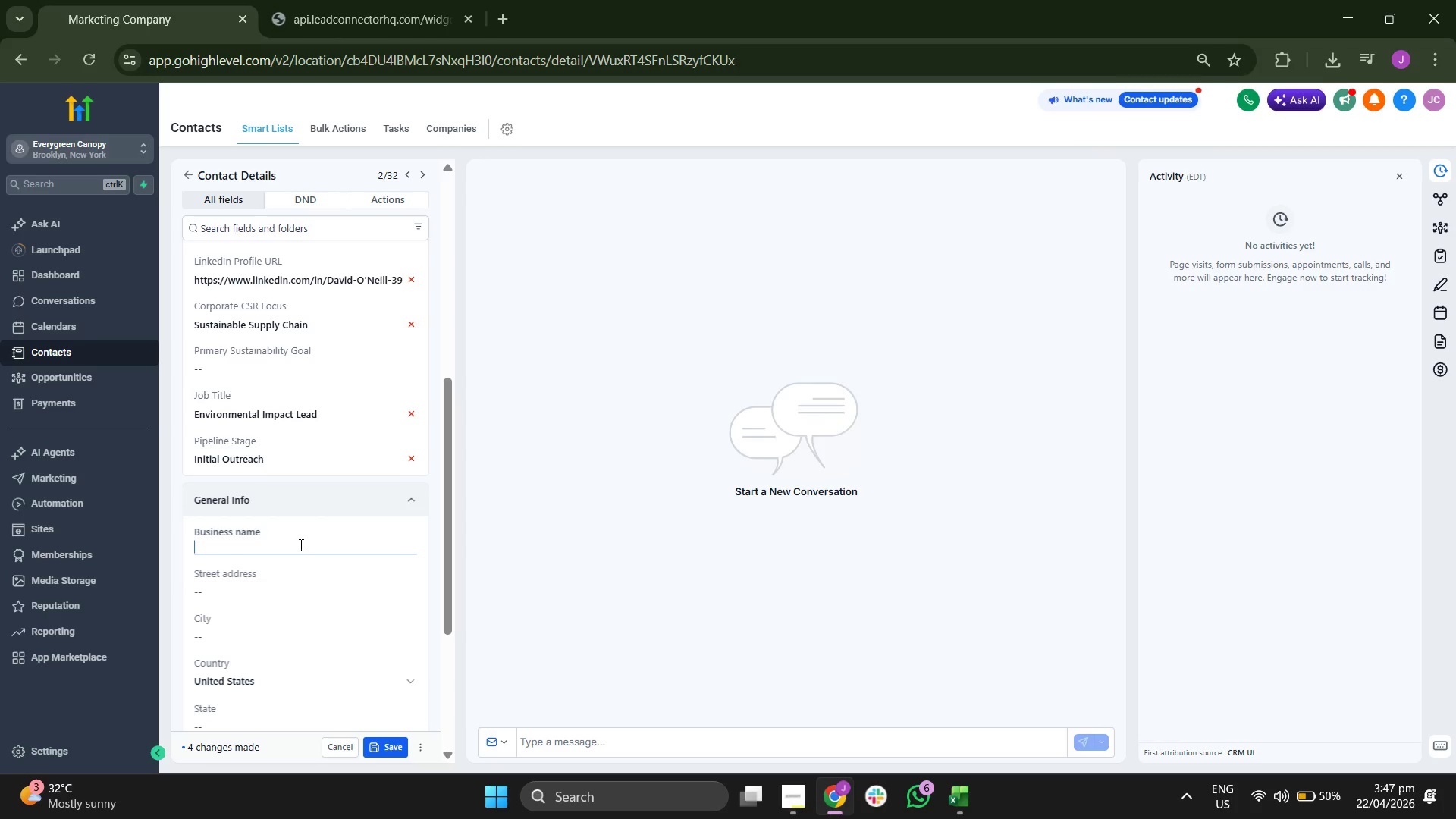 
key(Control+V)
 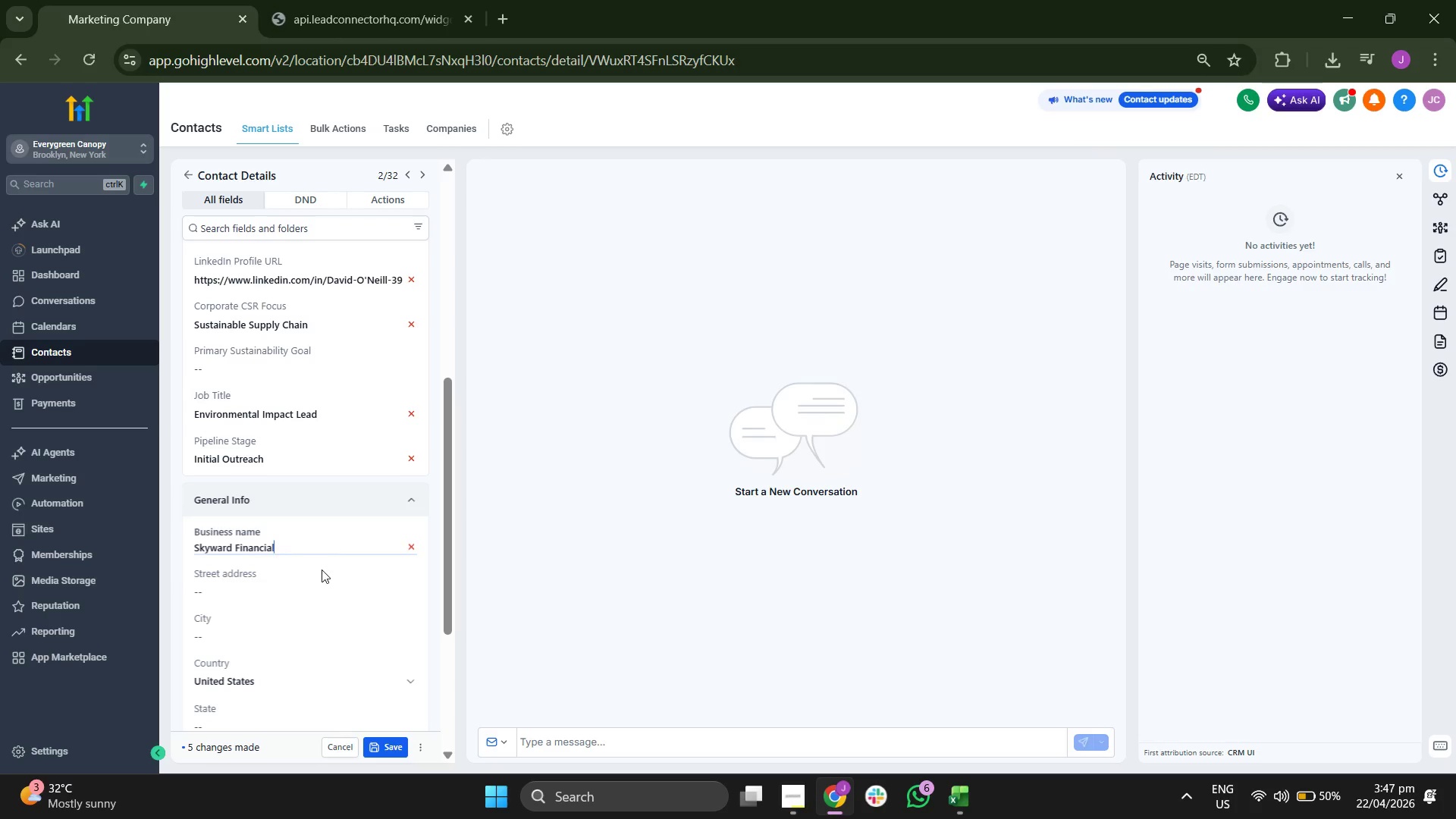 
scroll: coordinate [325, 570], scroll_direction: up, amount: 6.0
 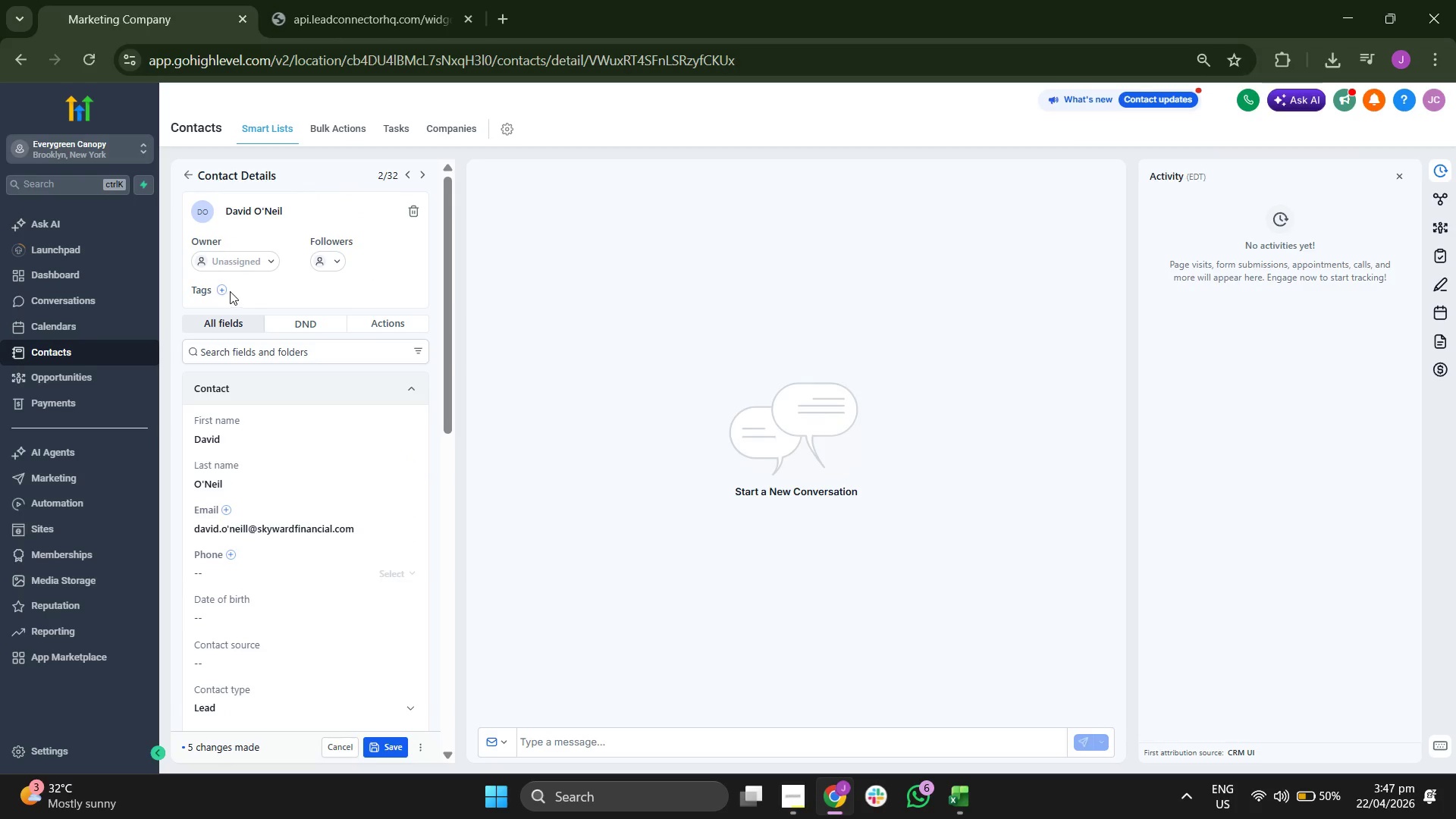 
left_click([221, 291])
 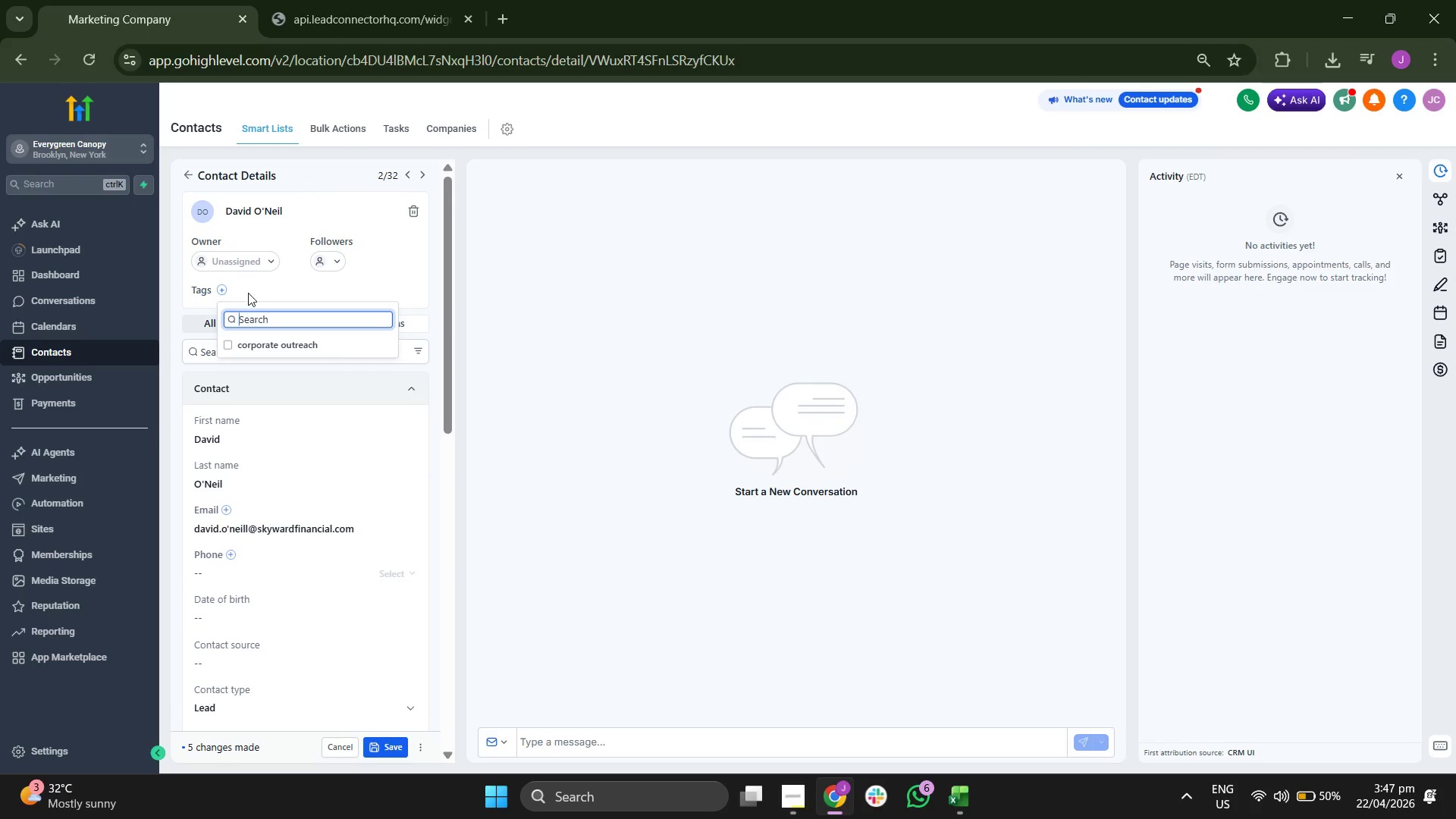 
left_click([270, 346])
 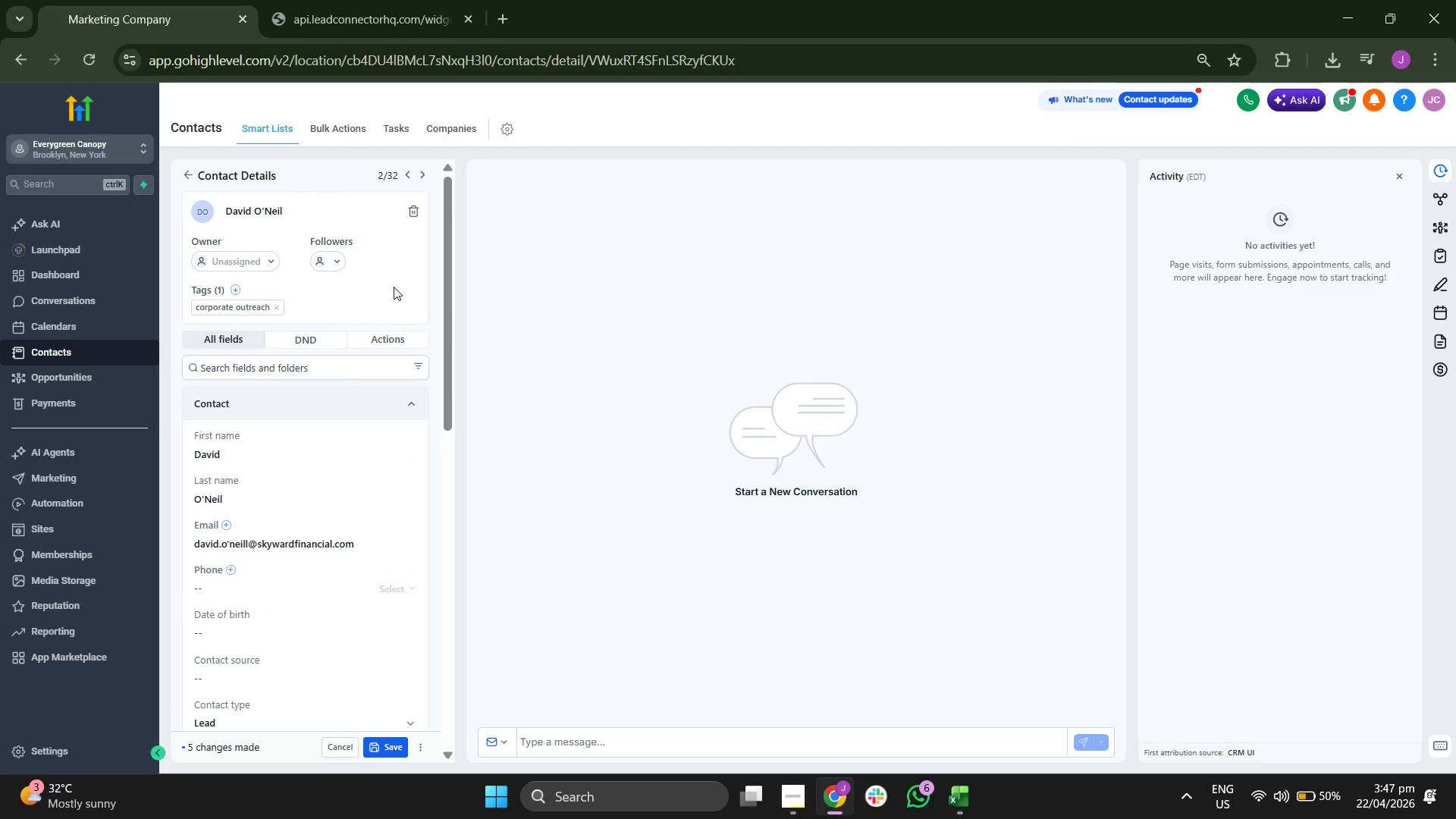 
scroll: coordinate [394, 287], scroll_direction: down, amount: 3.0
 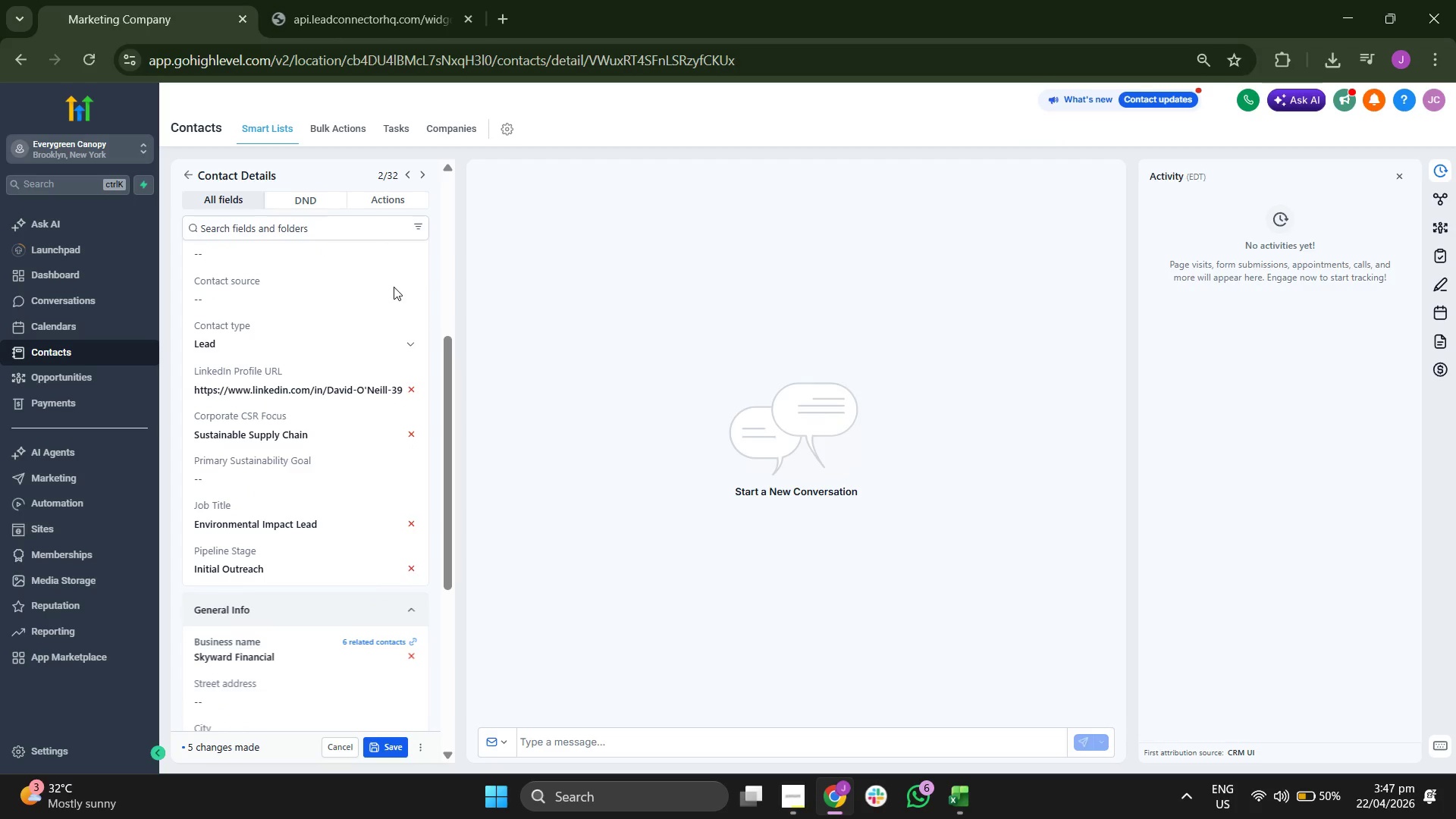 
scroll: coordinate [394, 287], scroll_direction: up, amount: 7.0
 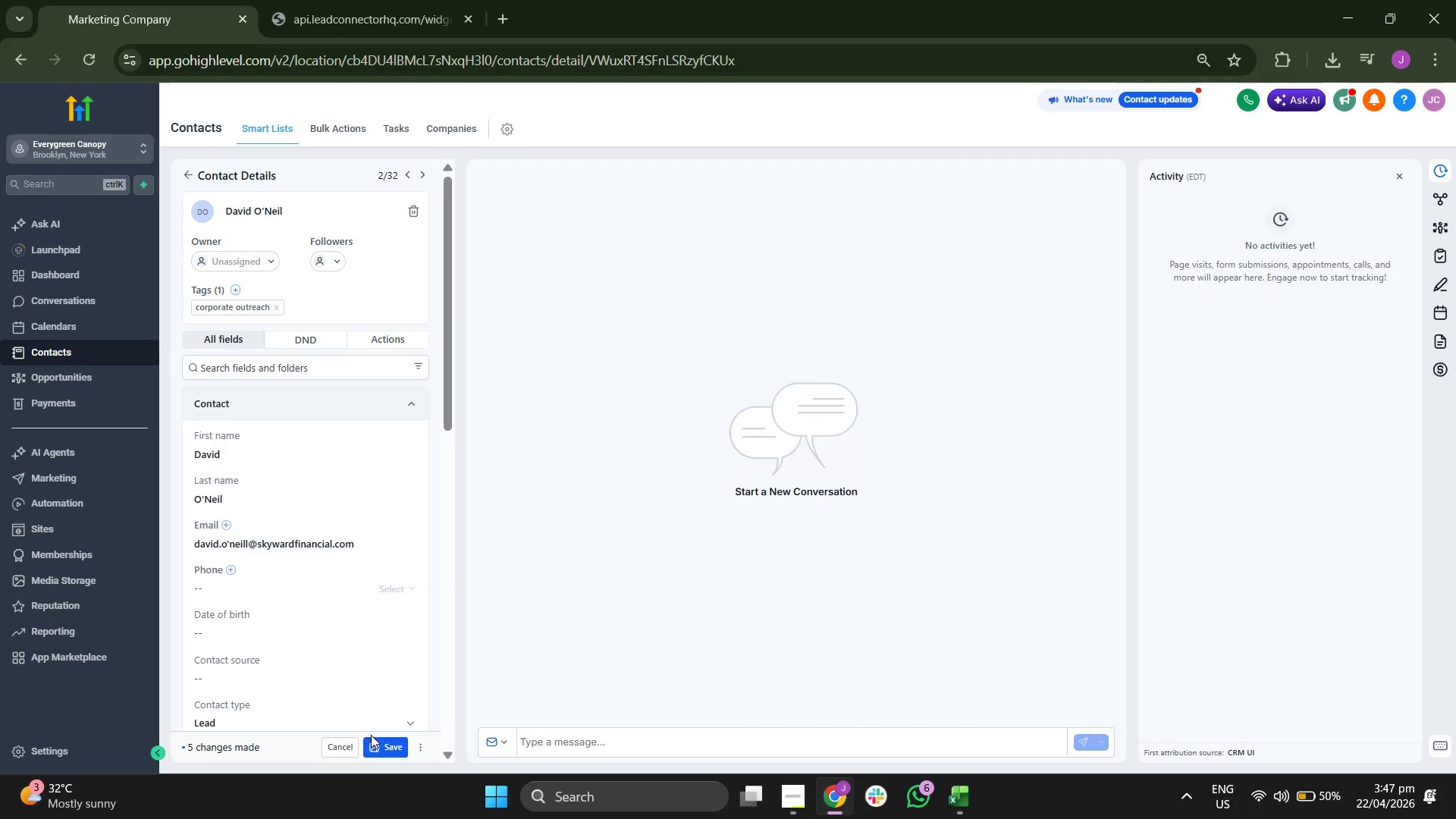 
left_click([375, 739])
 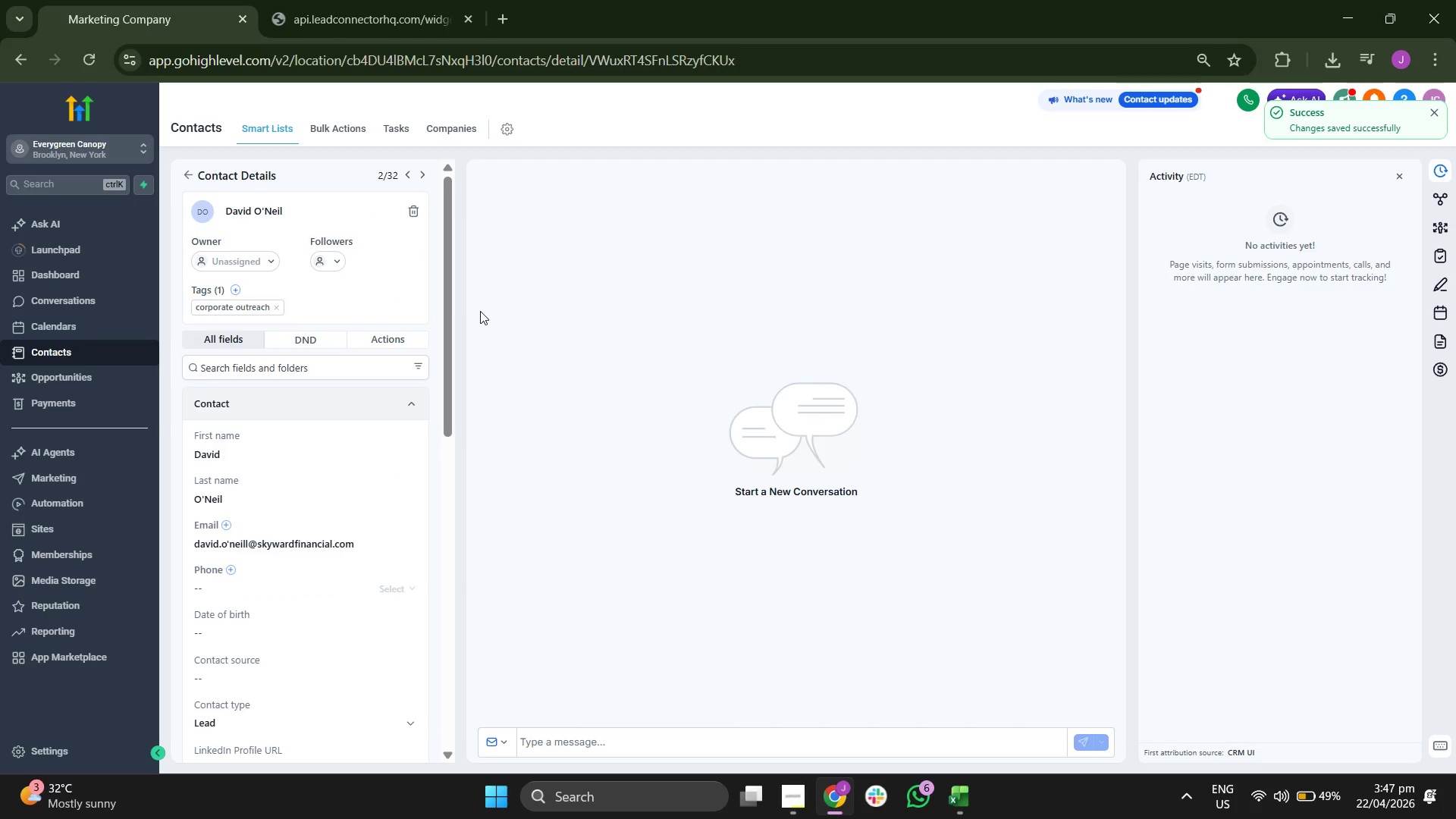 
scroll: coordinate [328, 290], scroll_direction: up, amount: 1.0
 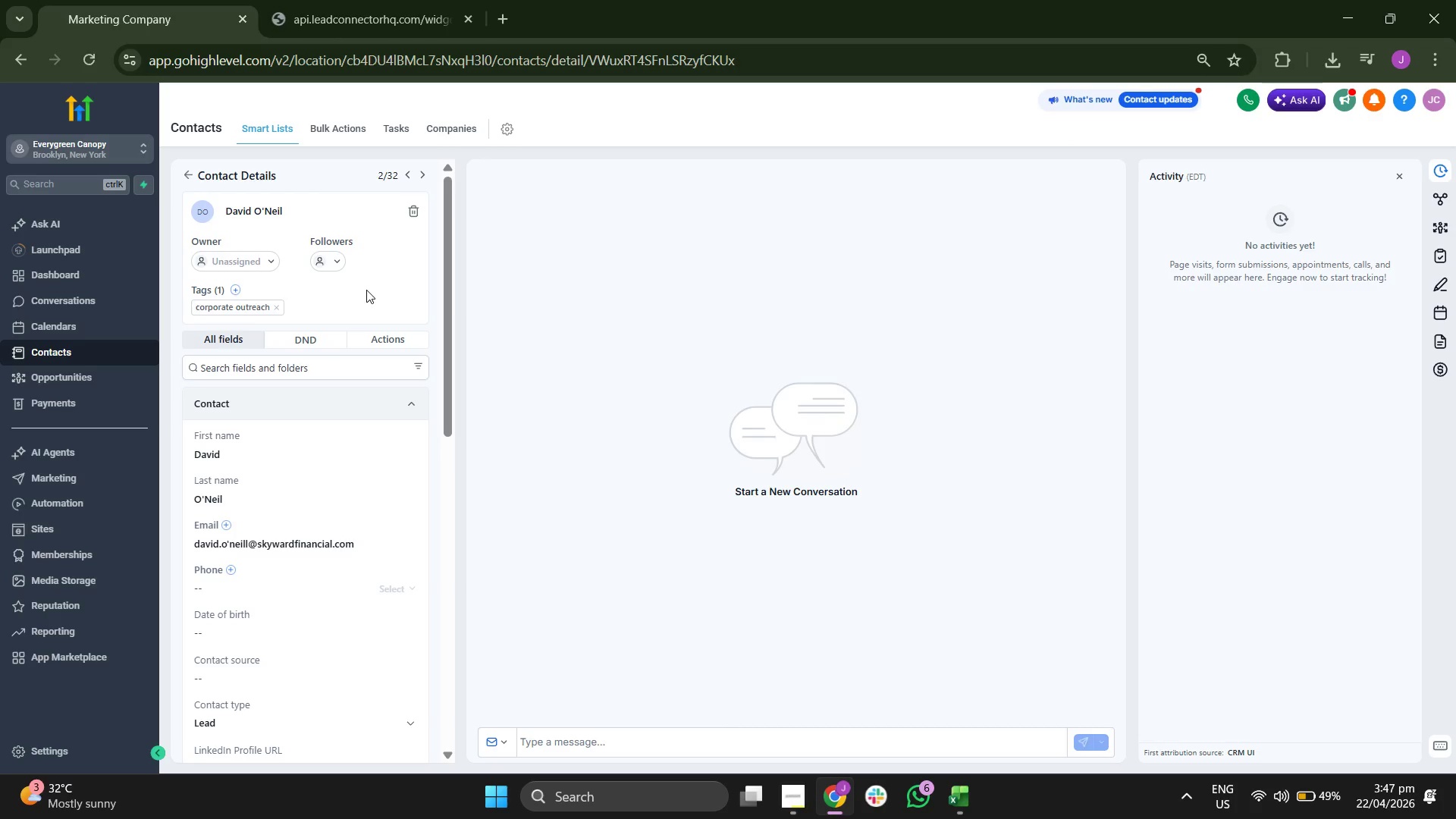 
scroll: coordinate [366, 290], scroll_direction: down, amount: 1.0
 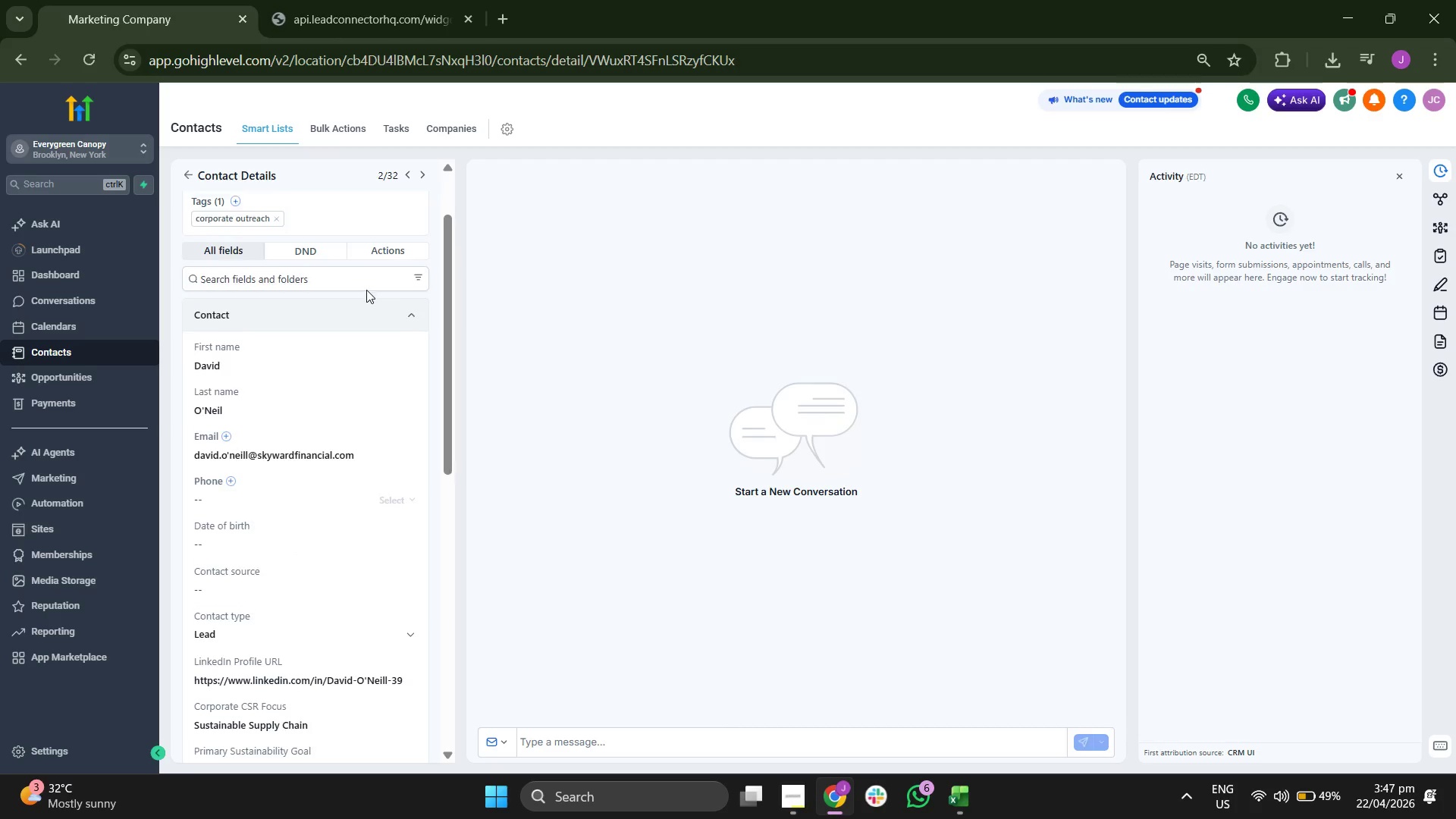 
scroll: coordinate [366, 290], scroll_direction: up, amount: 2.0
 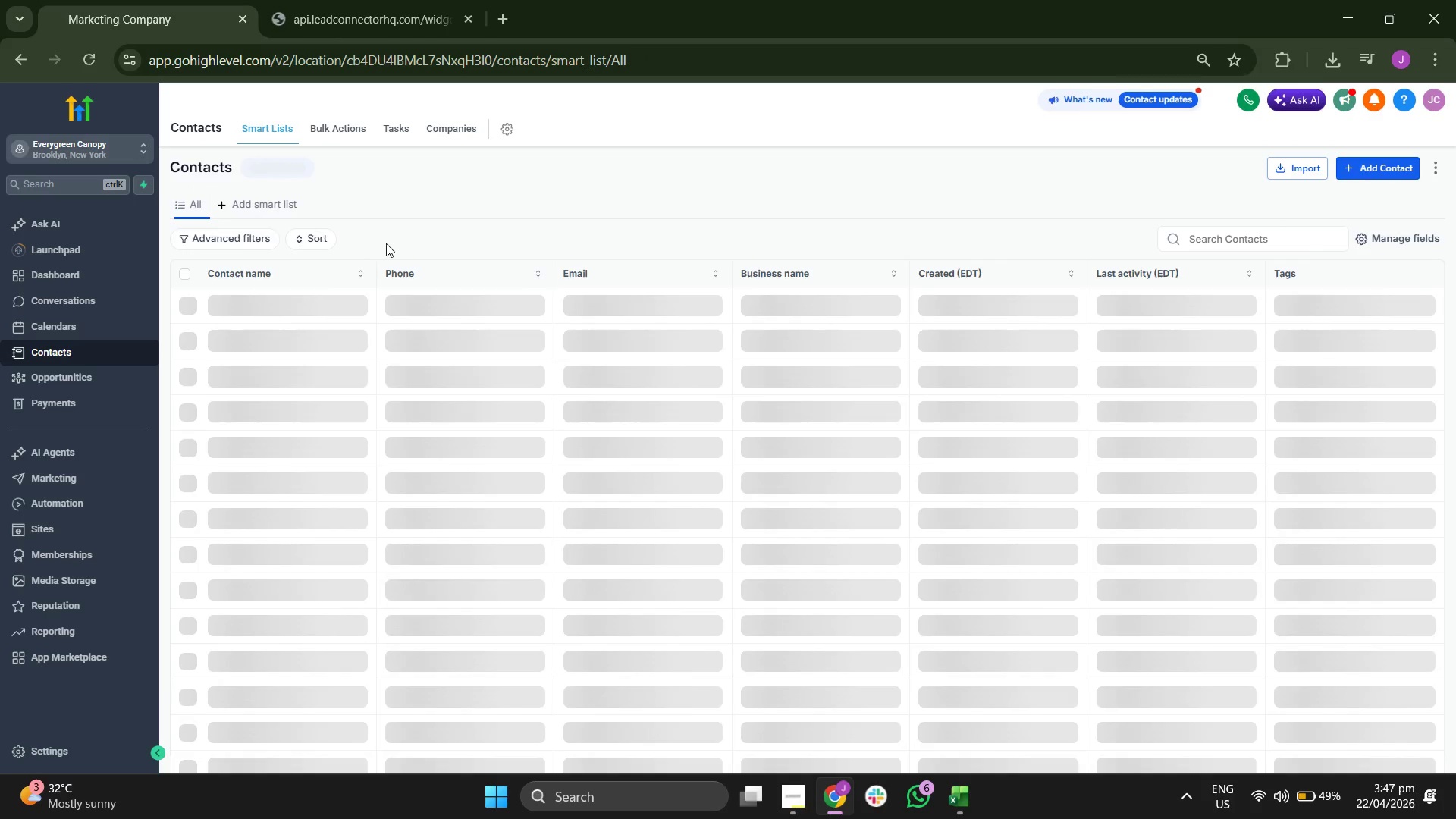 
wait(6.74)
 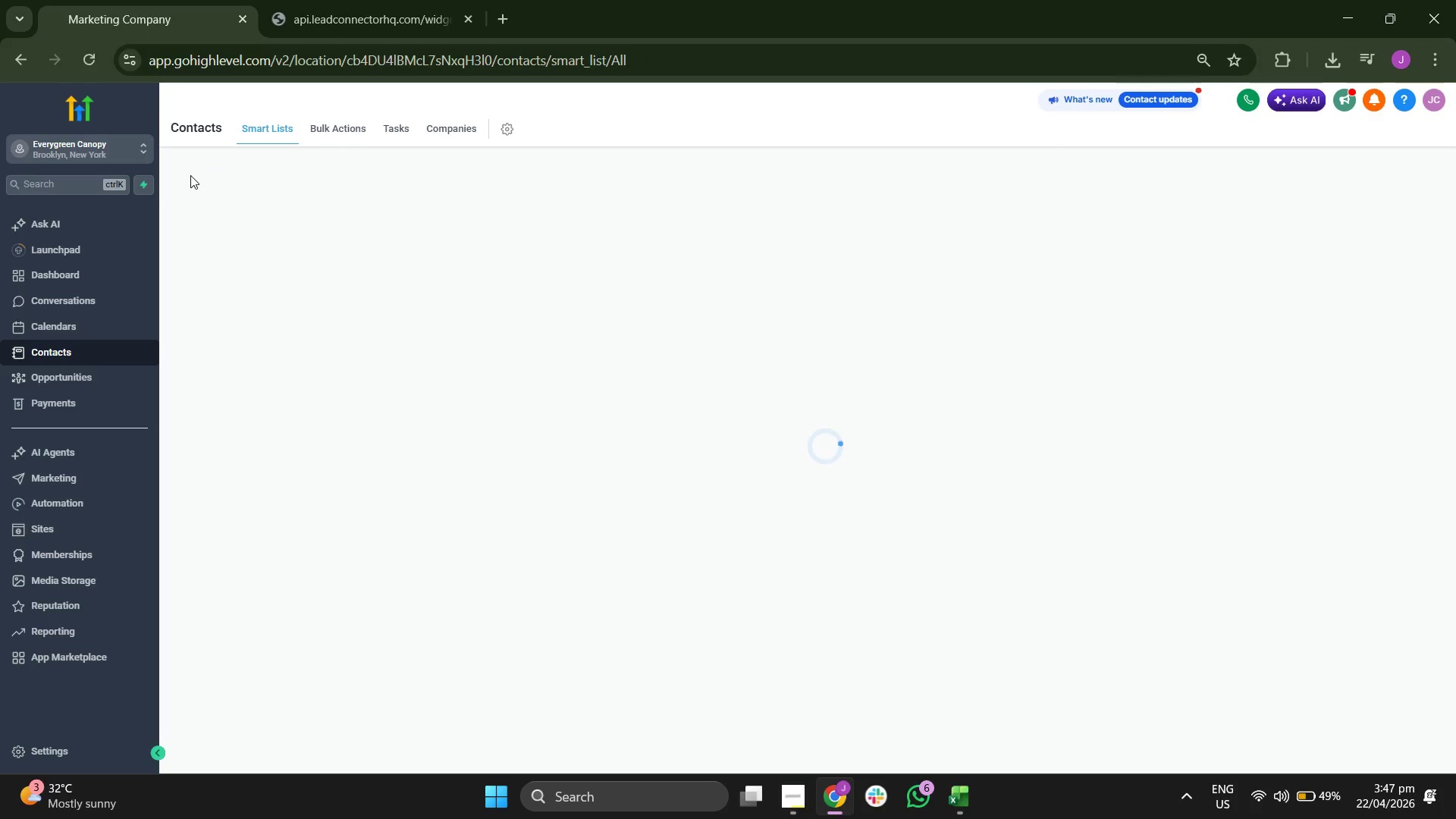 
scroll: coordinate [899, 393], scroll_direction: down, amount: 3.0
 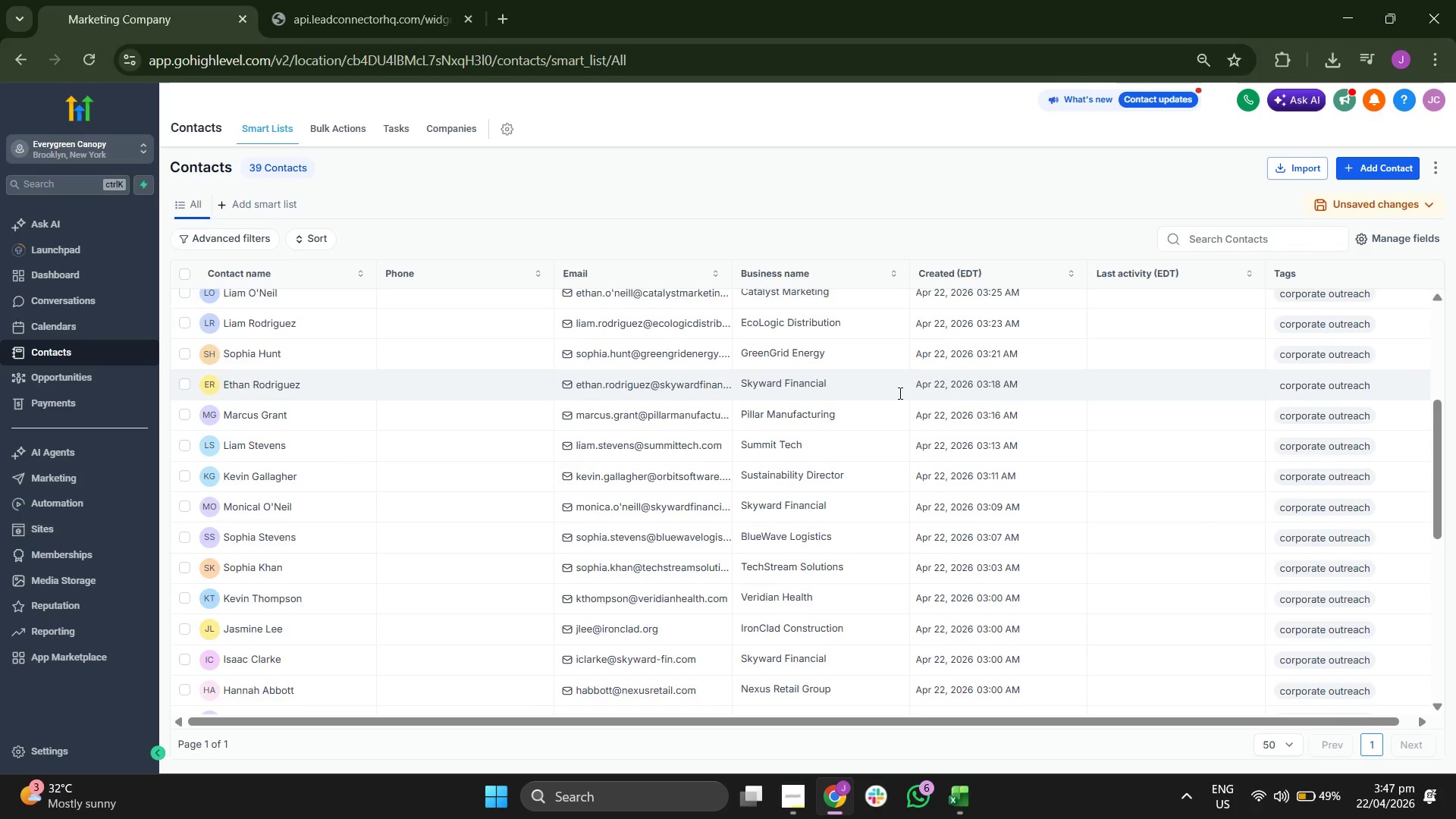 
scroll: coordinate [927, 386], scroll_direction: up, amount: 7.0
 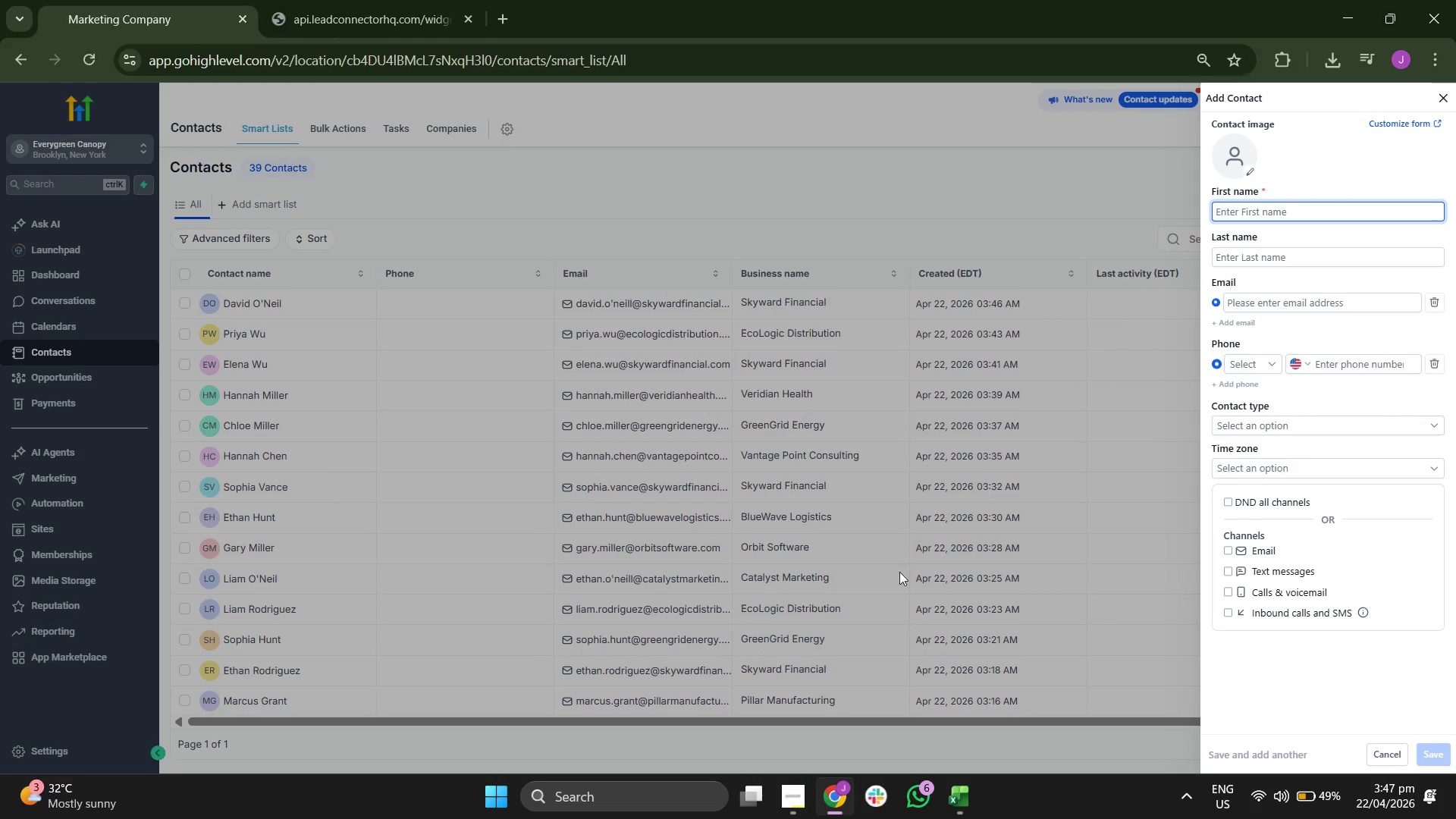 
left_click([966, 809])
 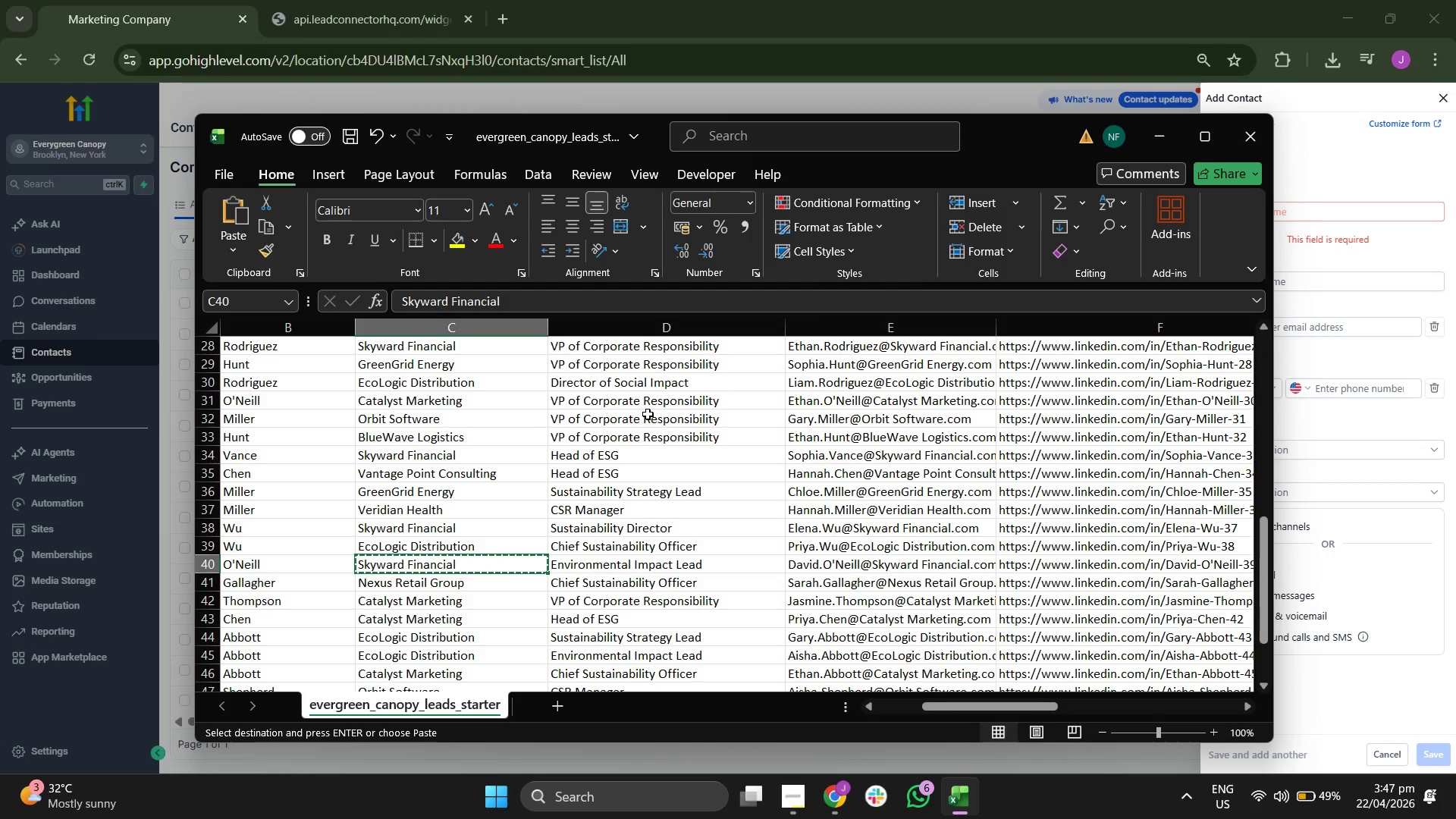 
key(ArrowDown)
 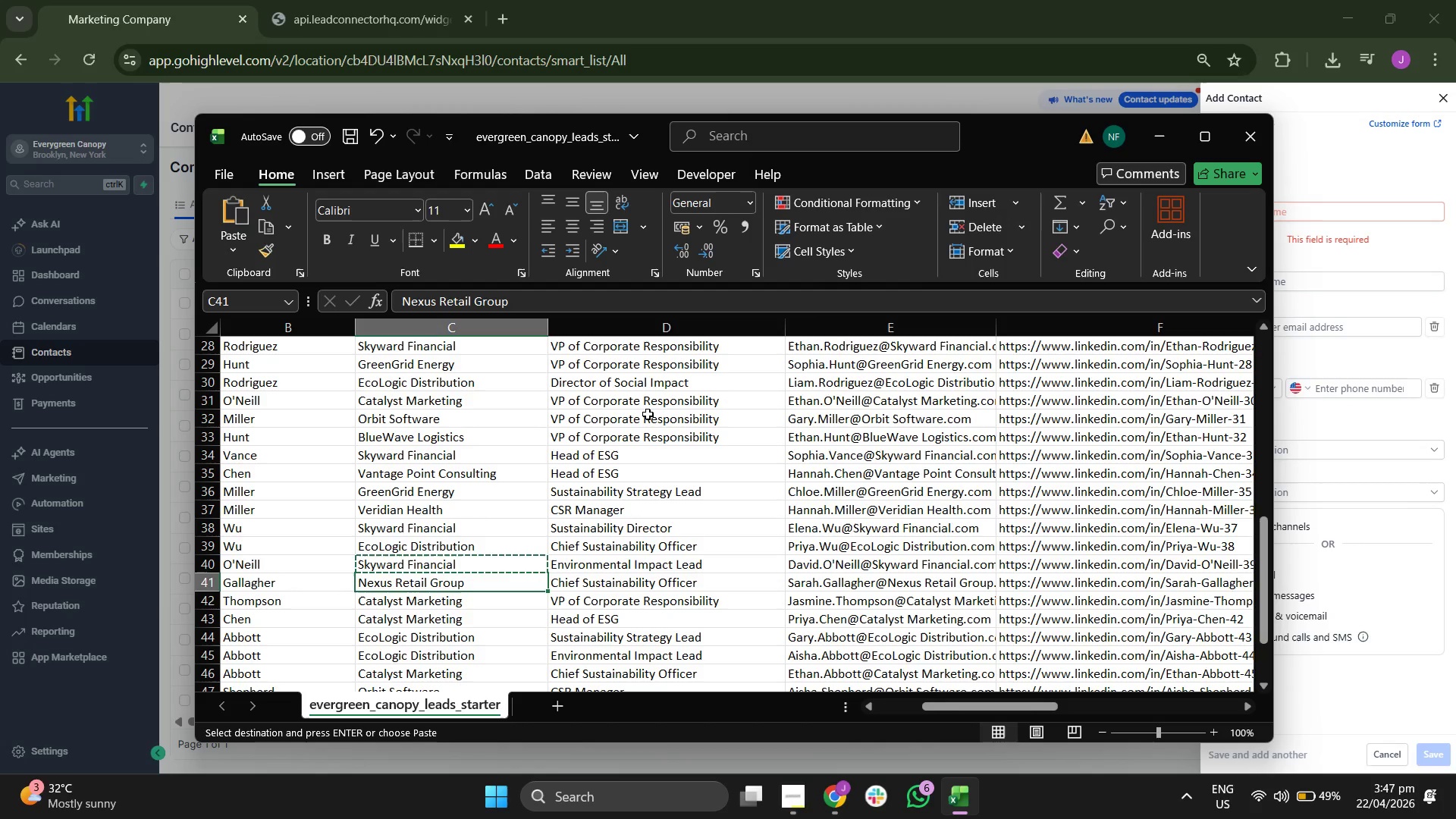 
key(ArrowLeft)
 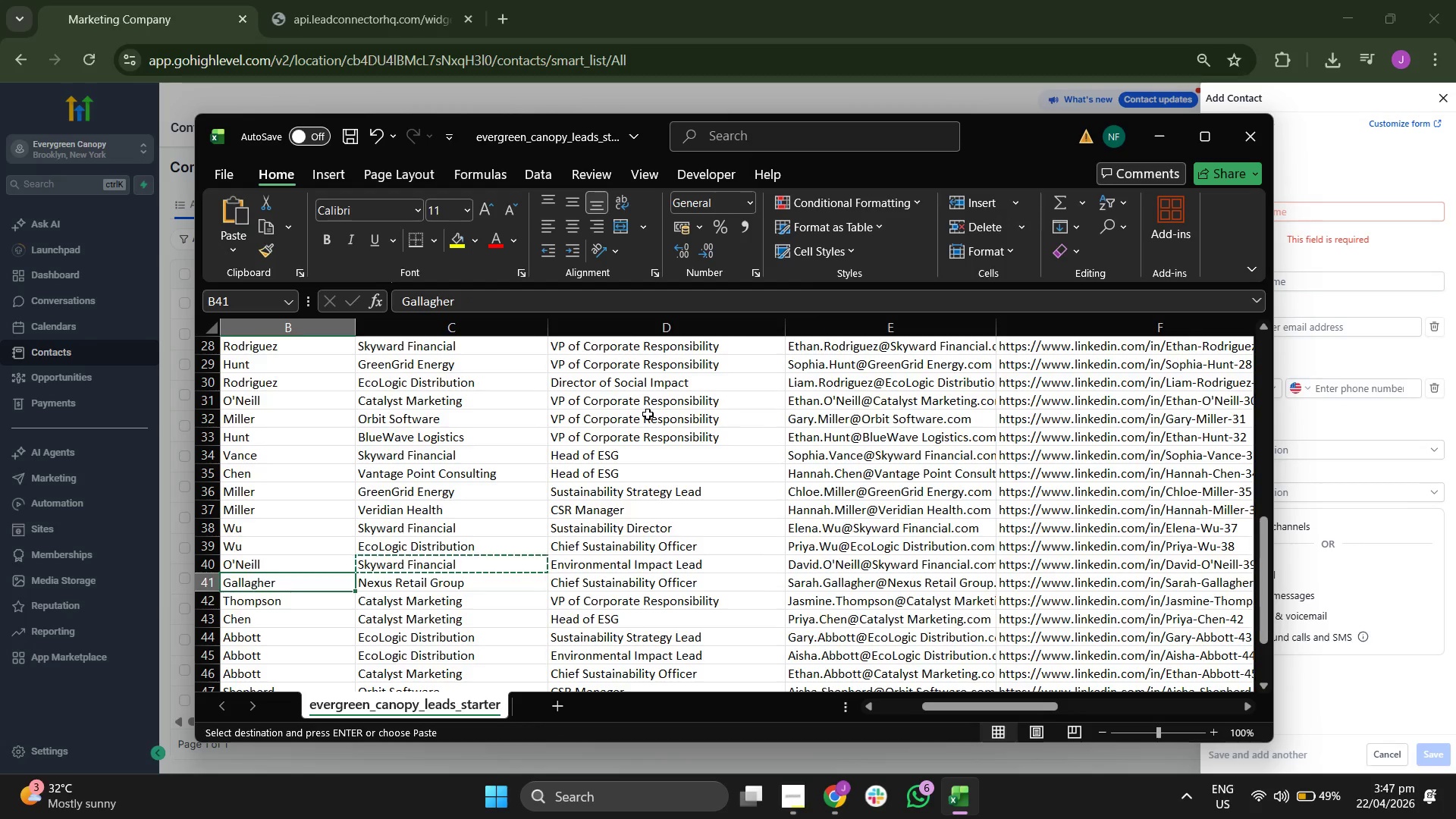 
key(ArrowLeft)
 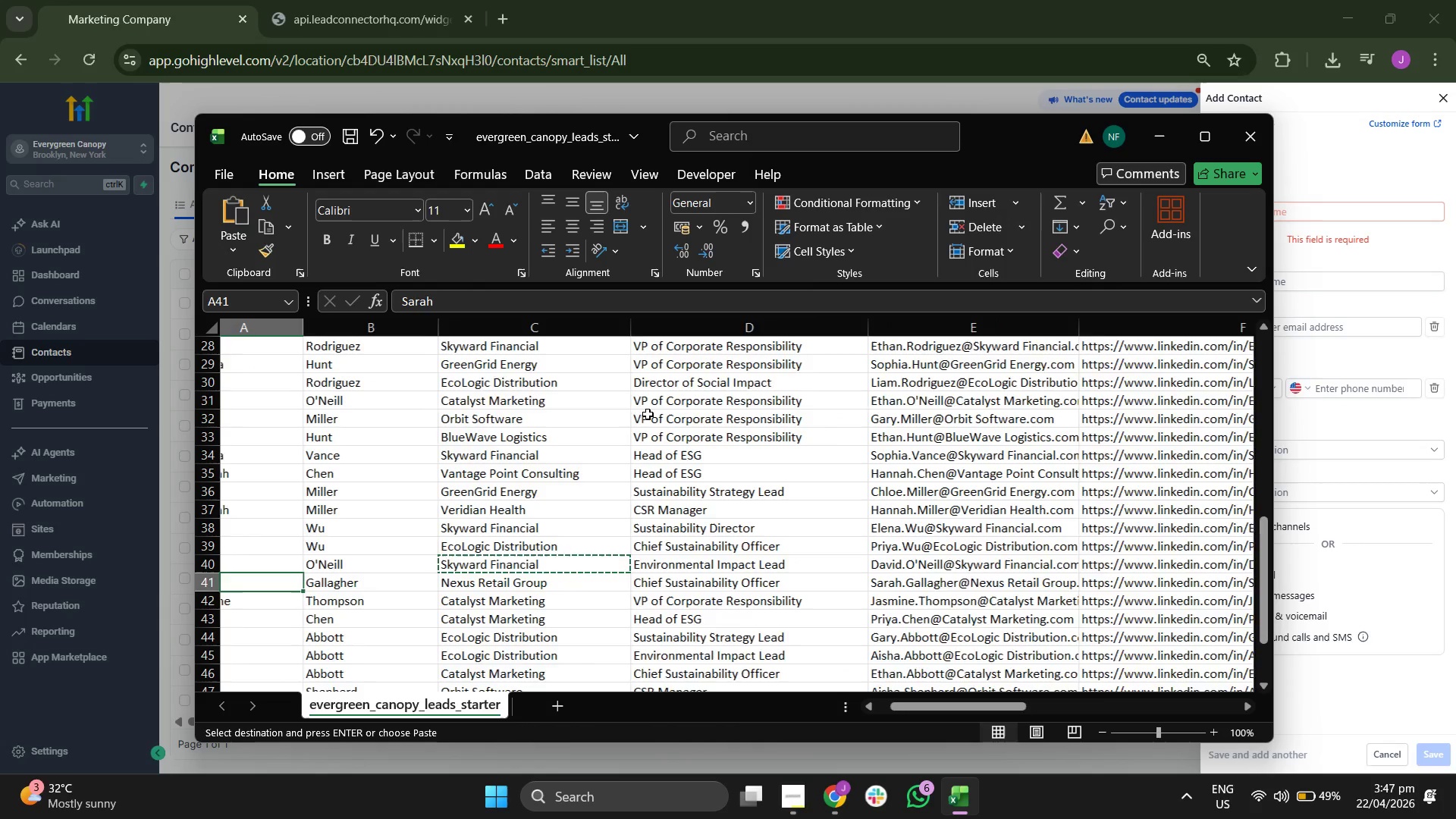 
key(ArrowLeft)
 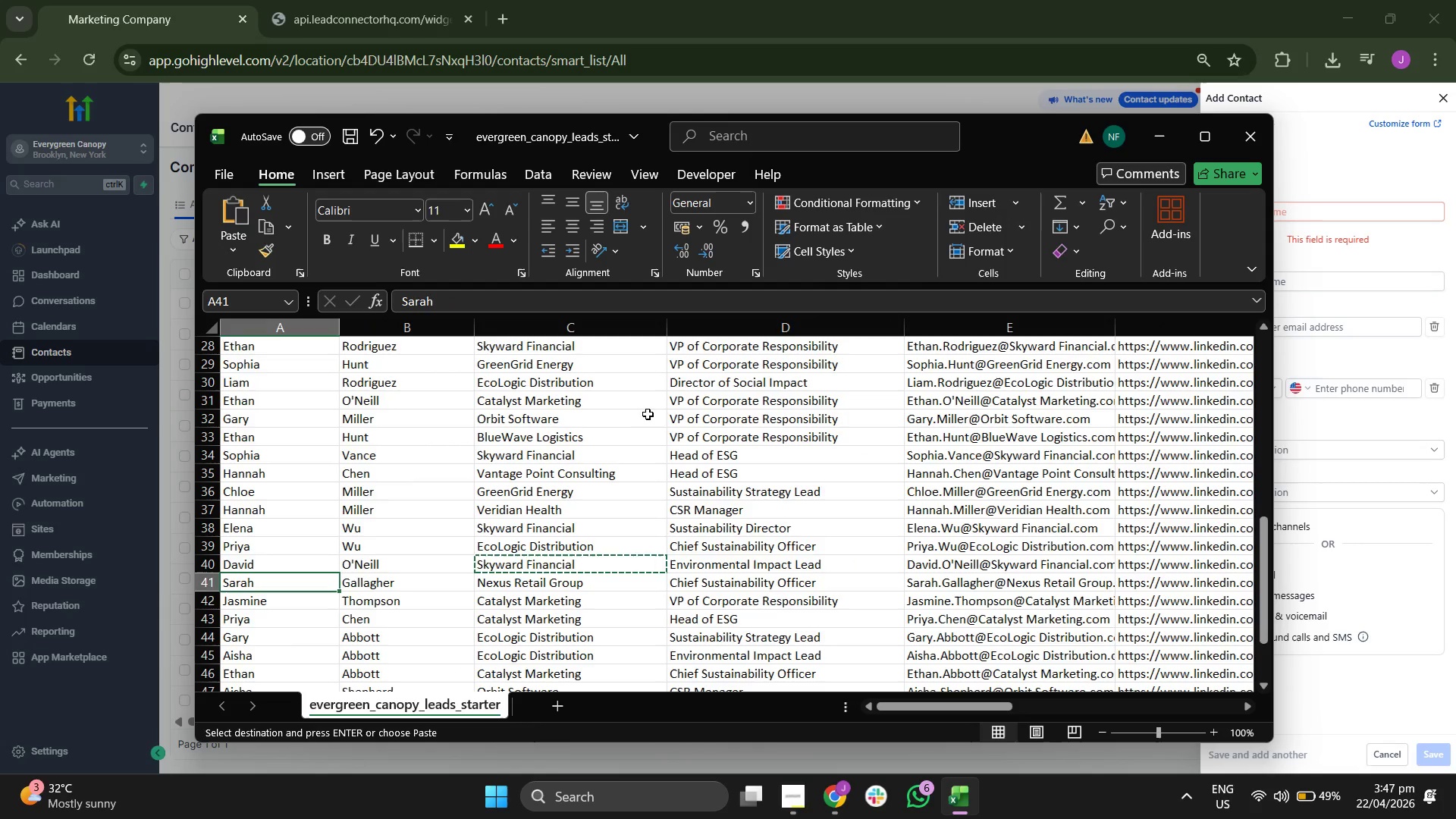 
key(ArrowLeft)
 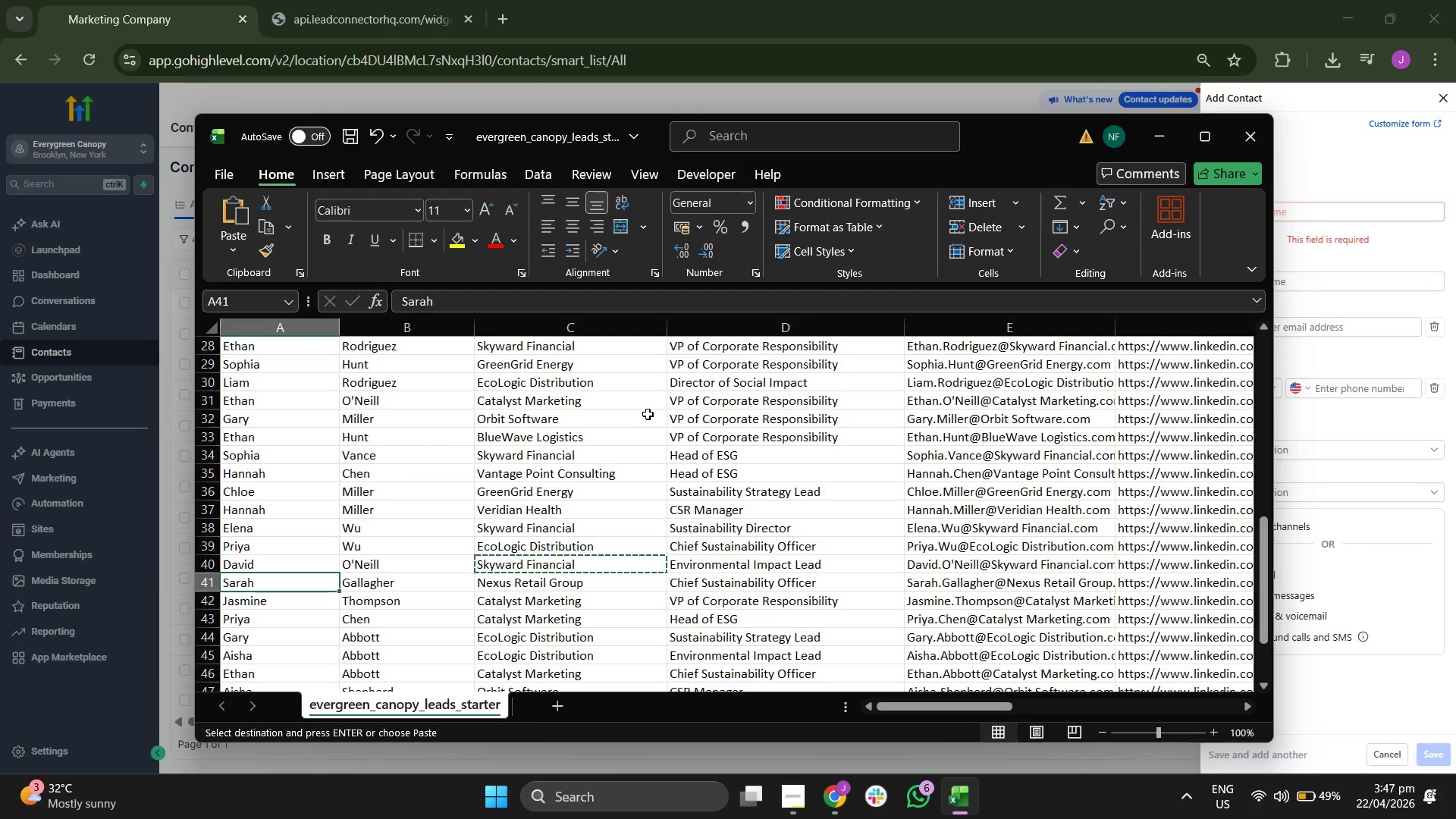 
key(ArrowLeft)
 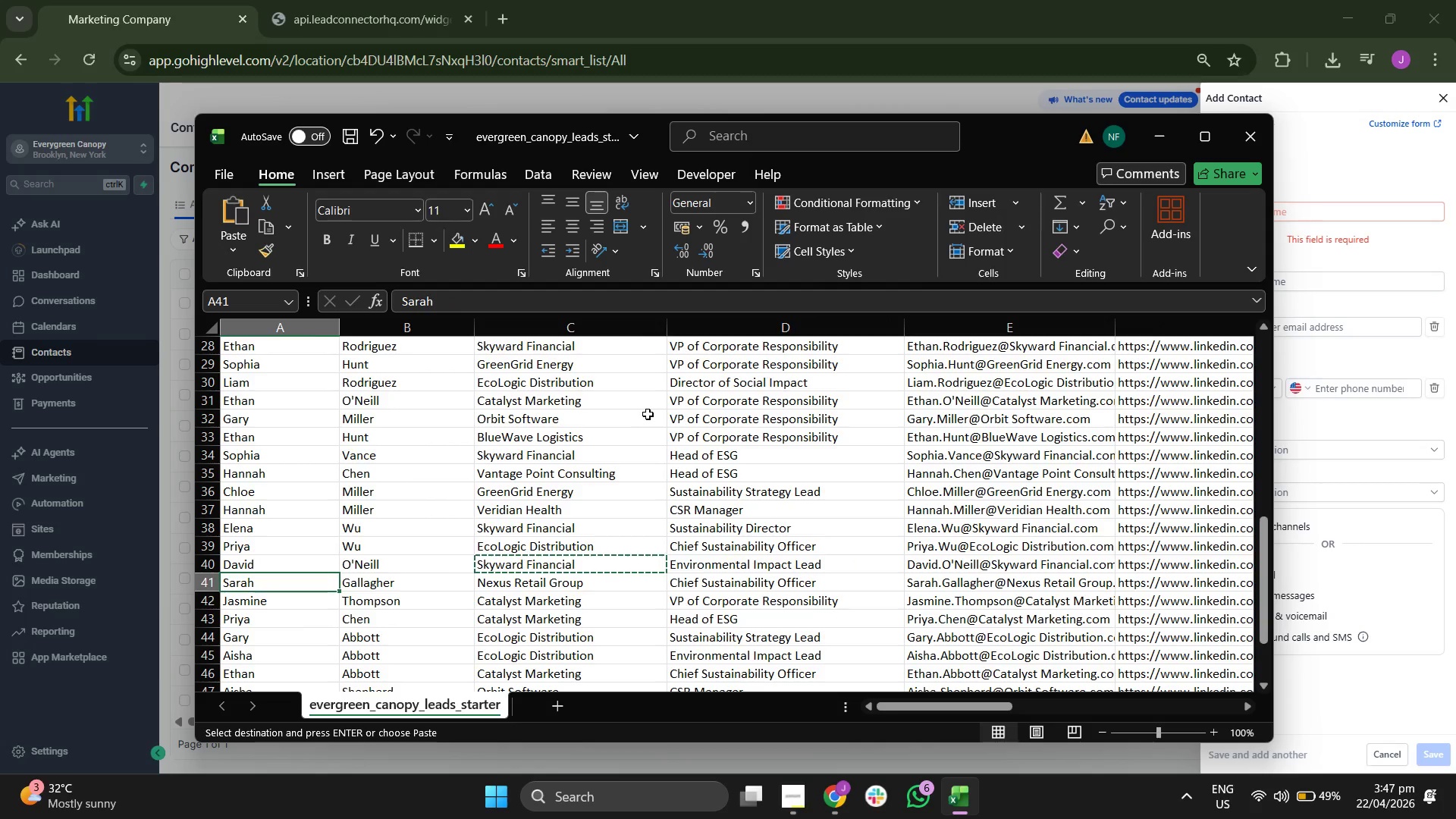 
key(ArrowRight)
 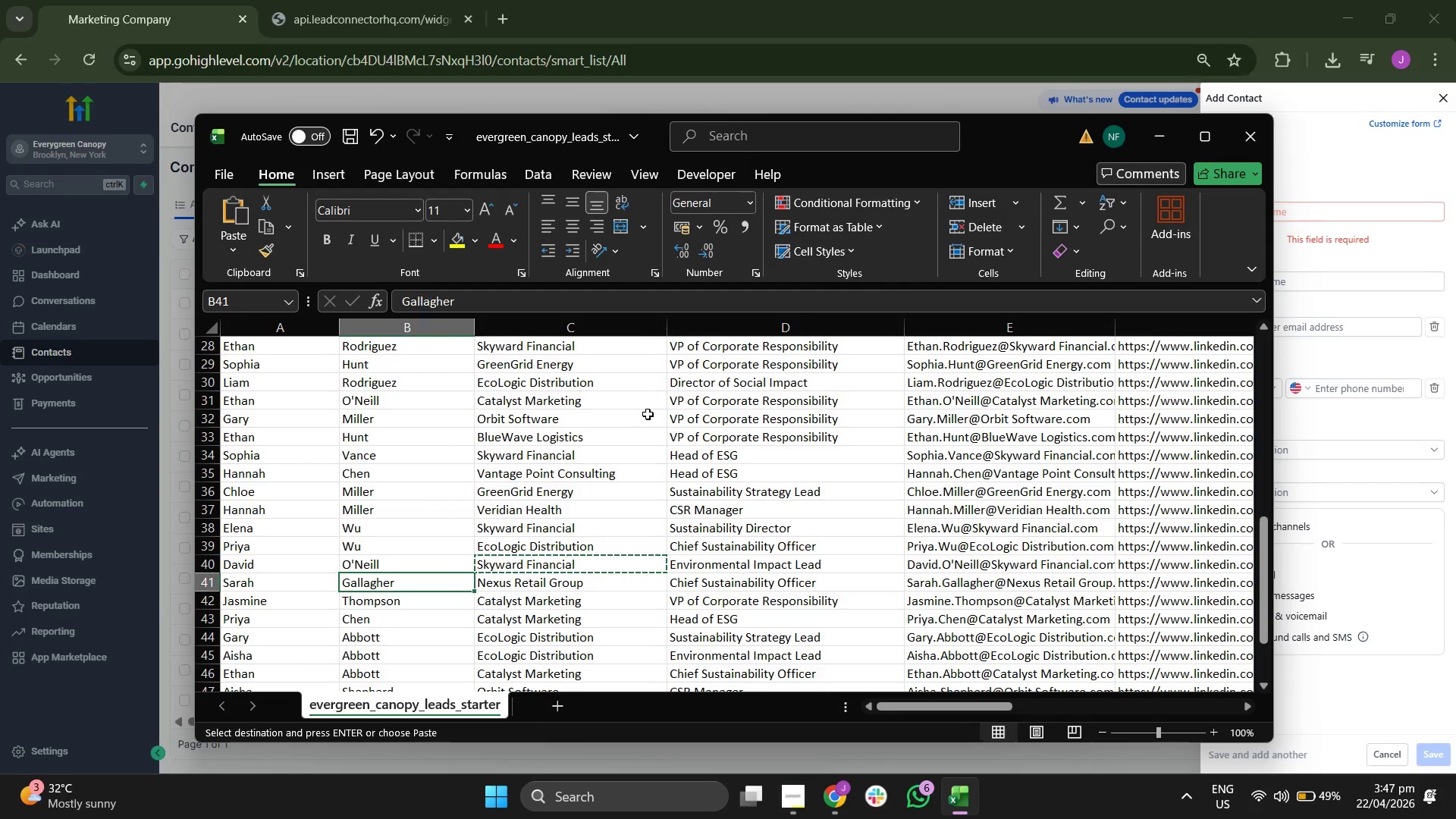 
key(ArrowRight)
 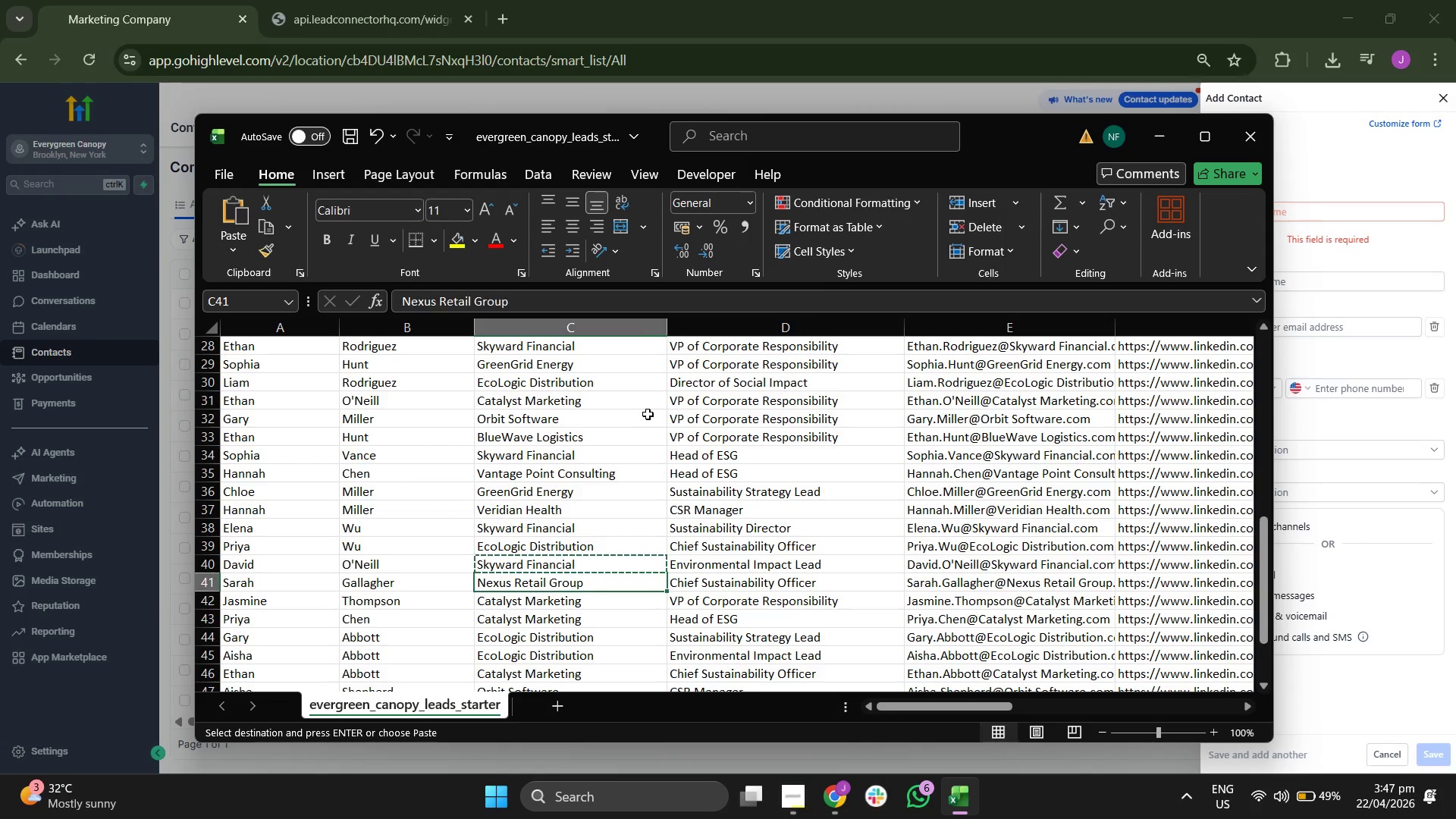 
key(ArrowRight)
 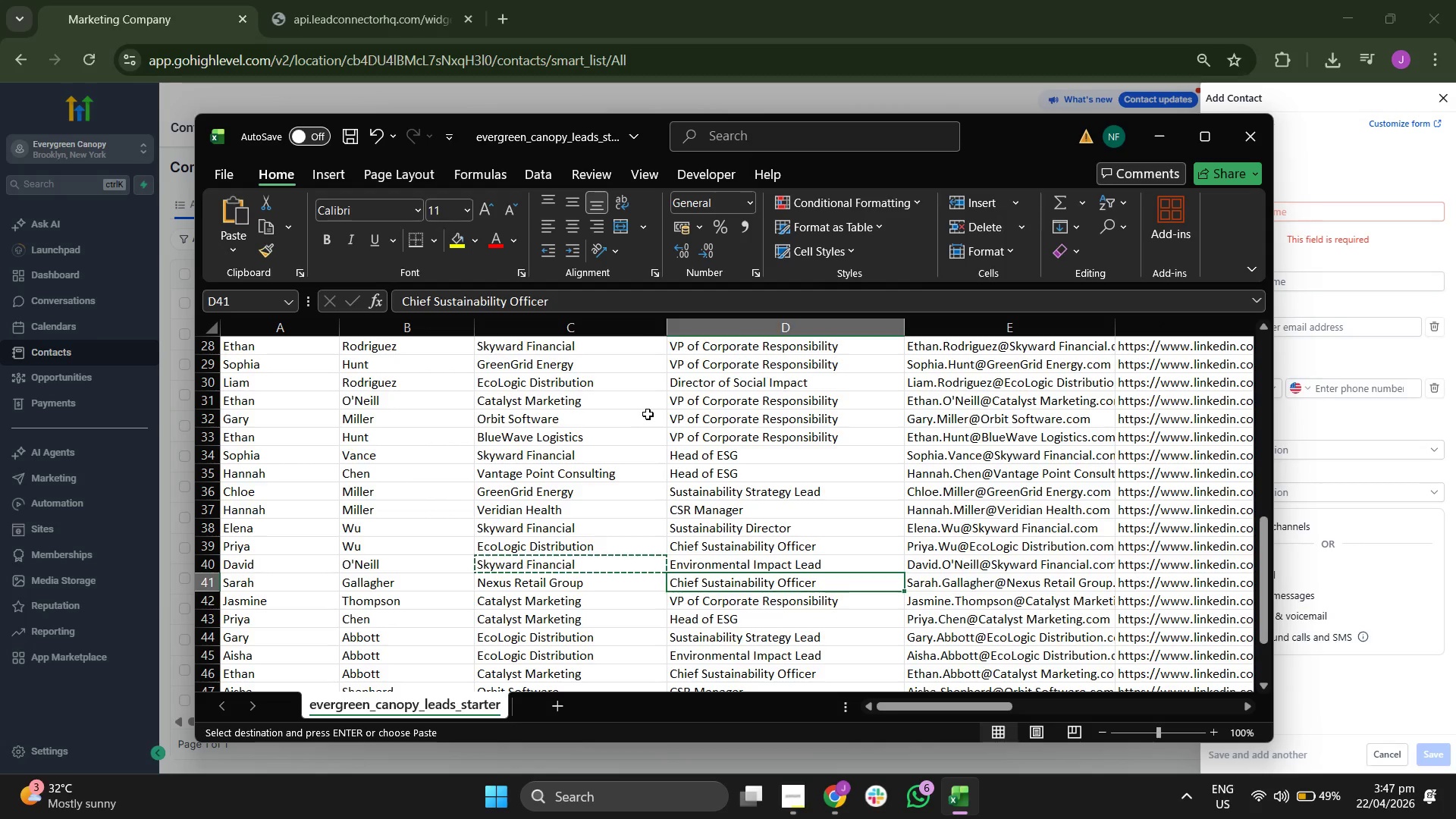 
key(ArrowRight)
 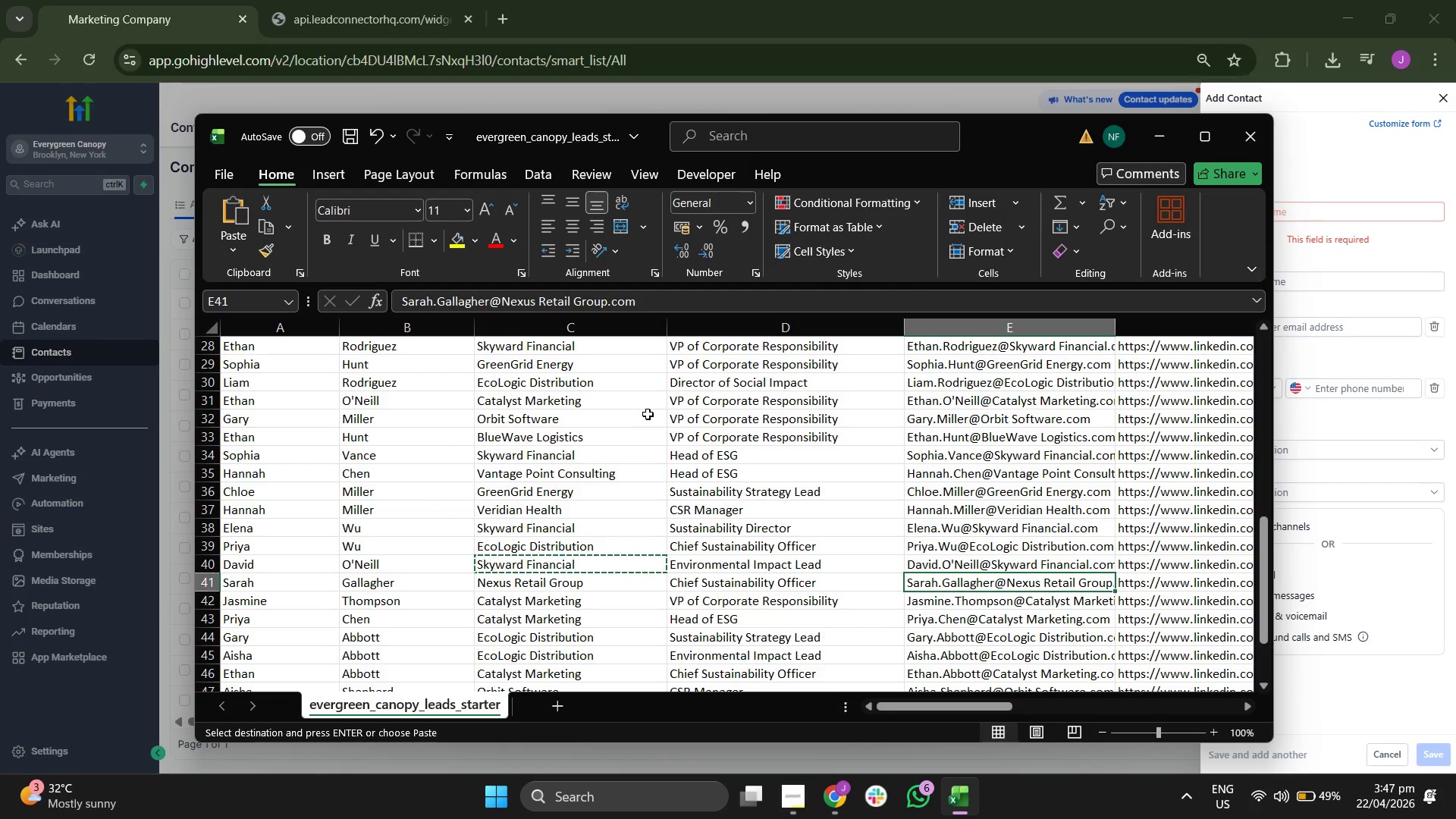 
key(ArrowRight)
 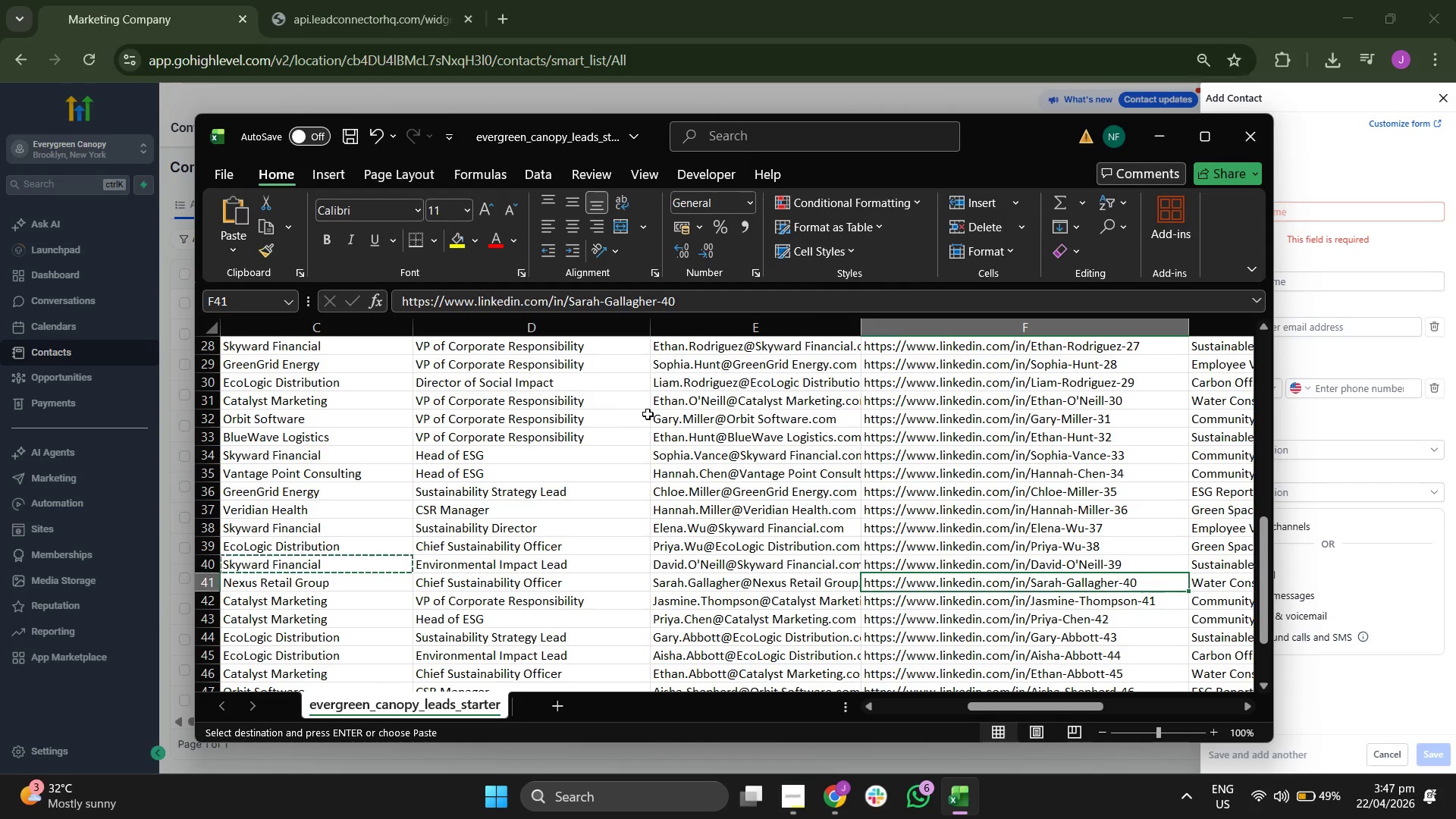 
key(ArrowLeft)
 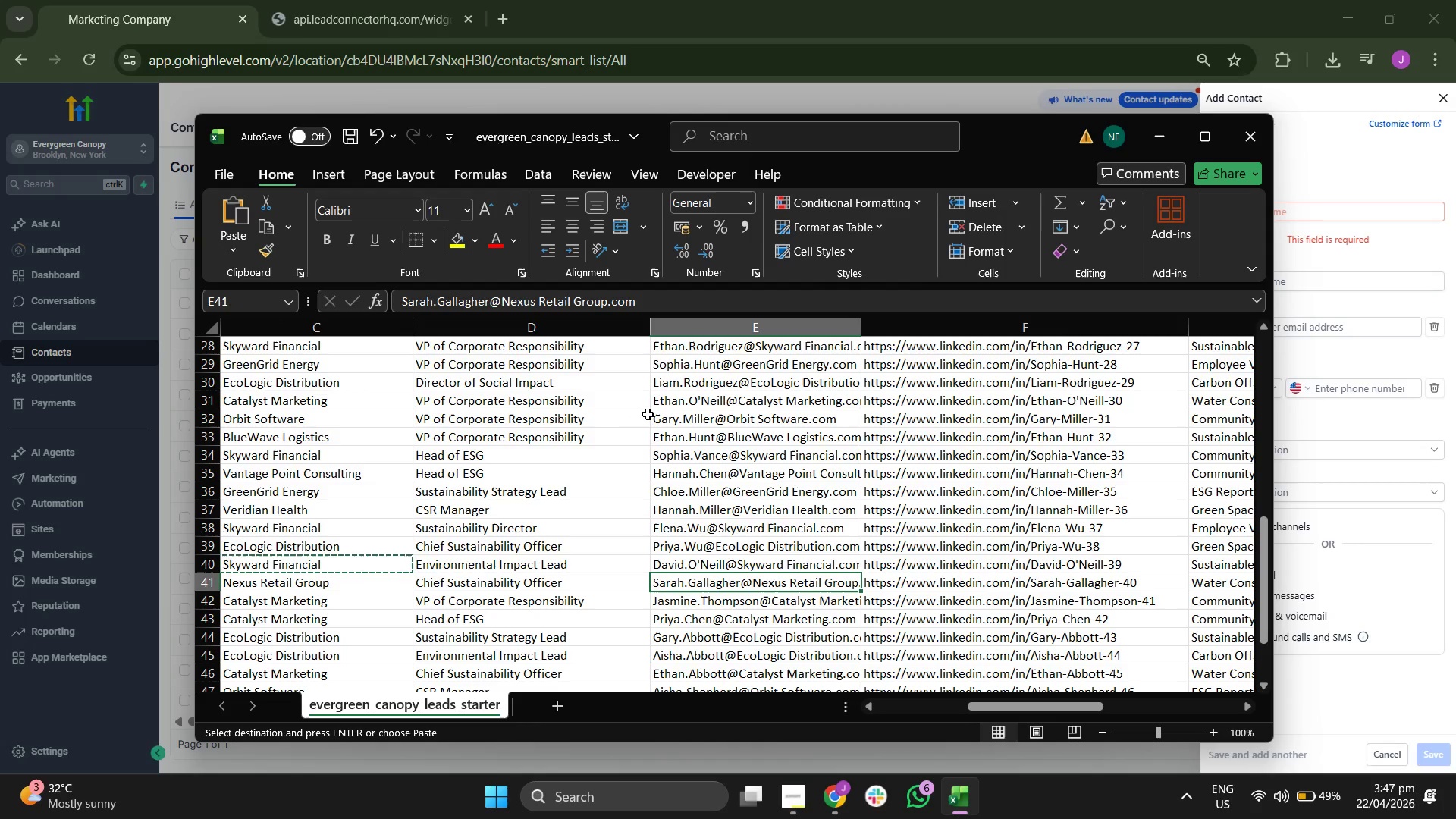 
key(Control+ControlLeft)
 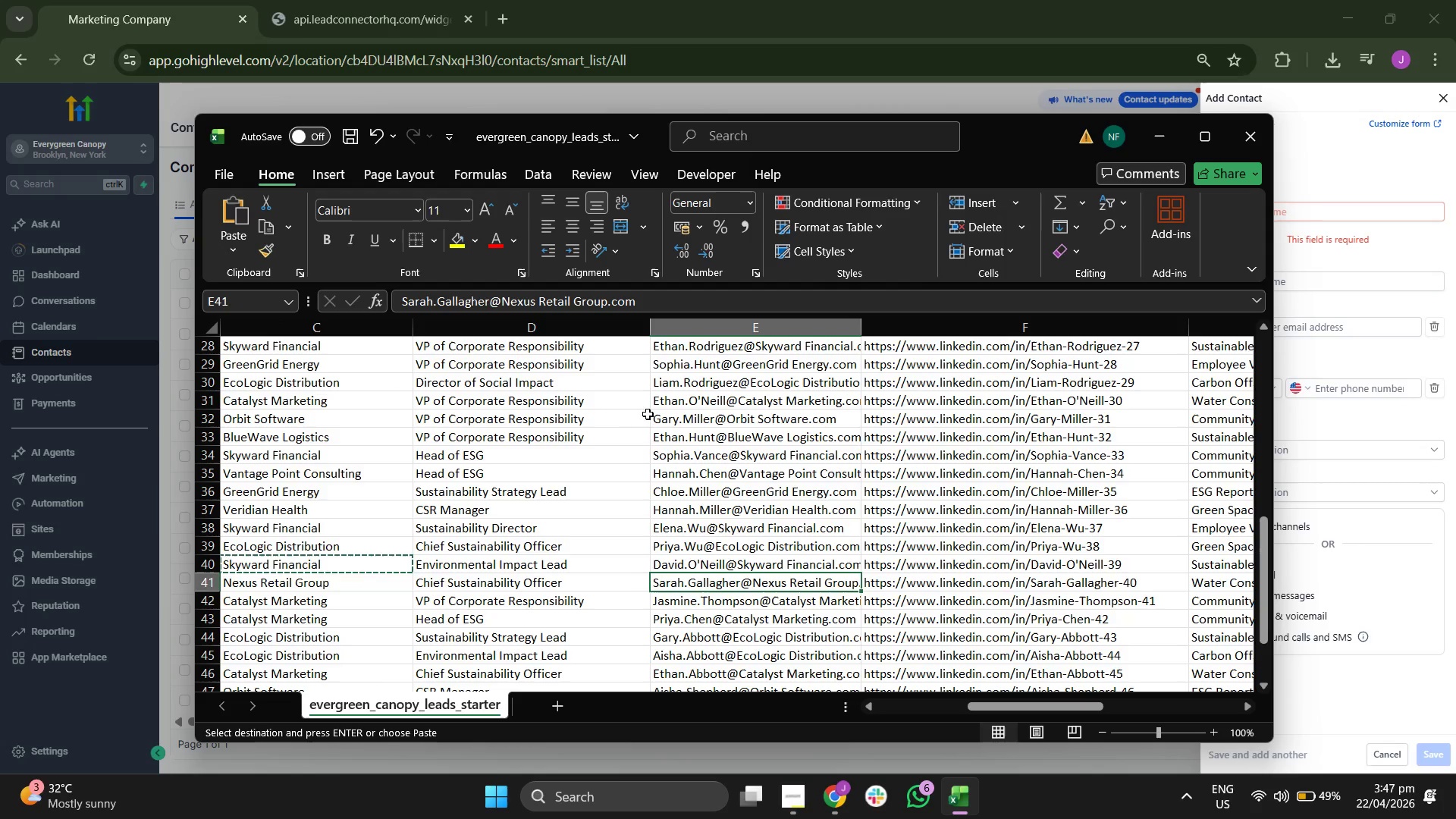 
key(Control+C)
 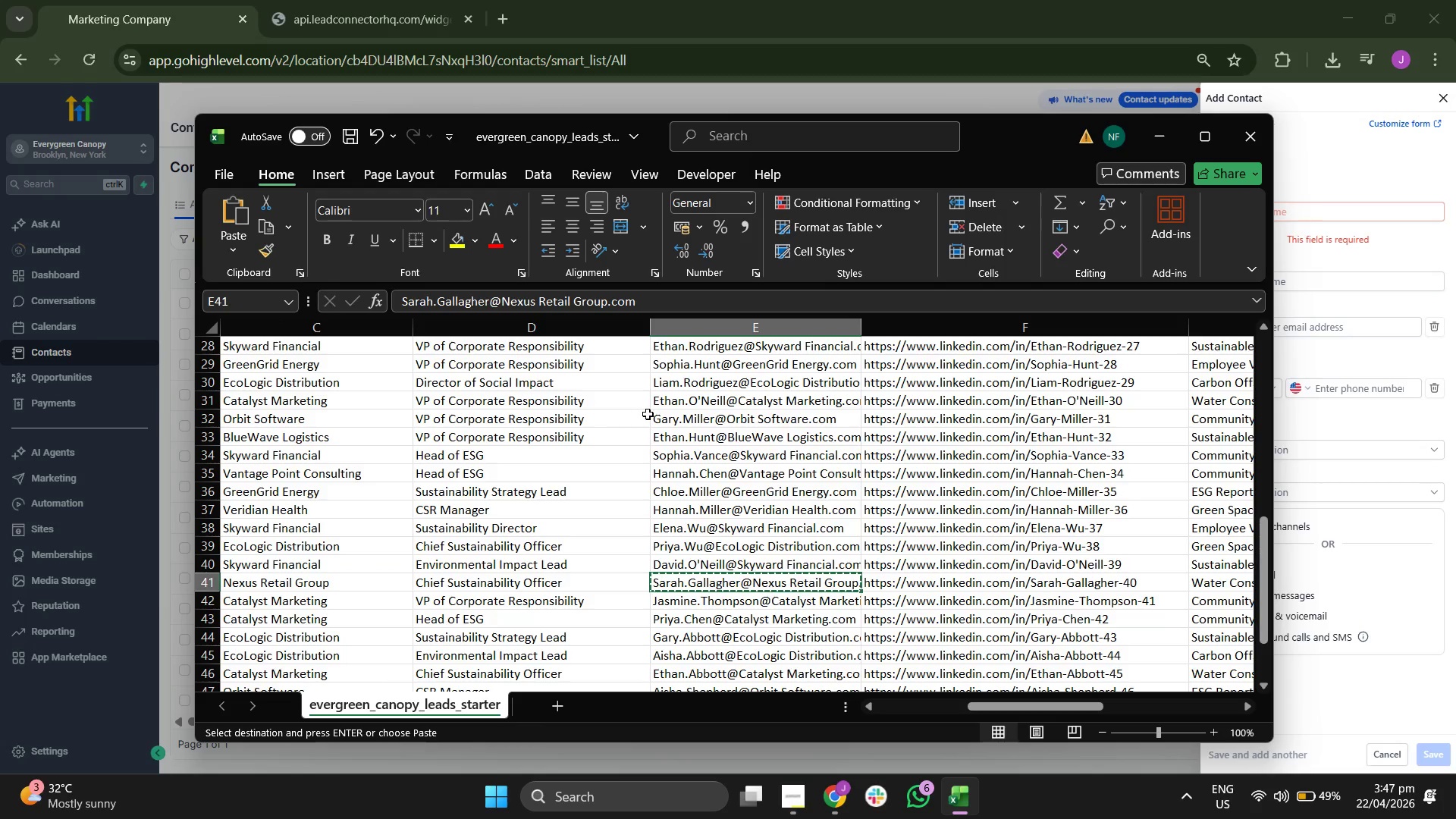 
key(ArrowLeft)
 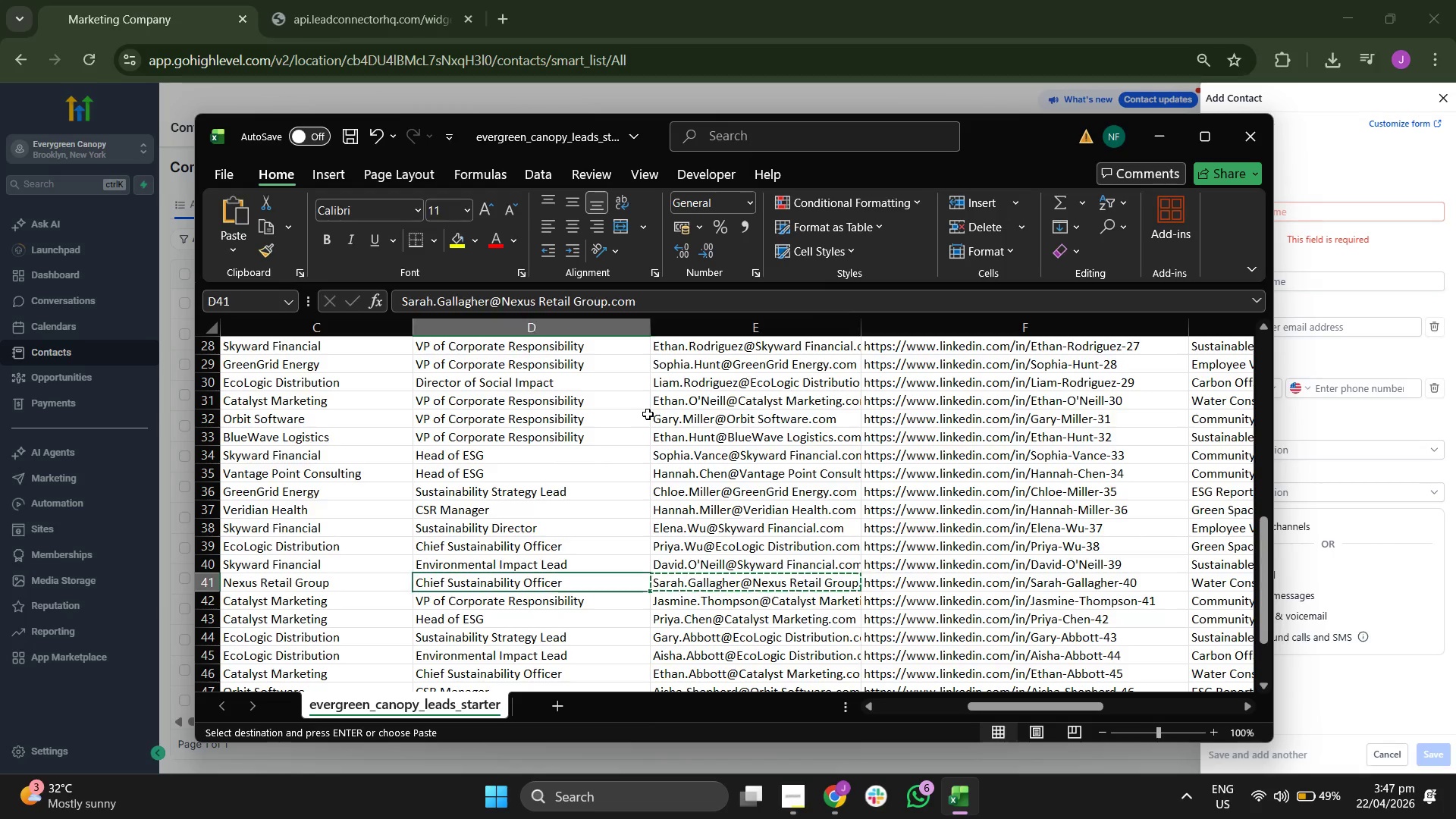 
key(ArrowLeft)
 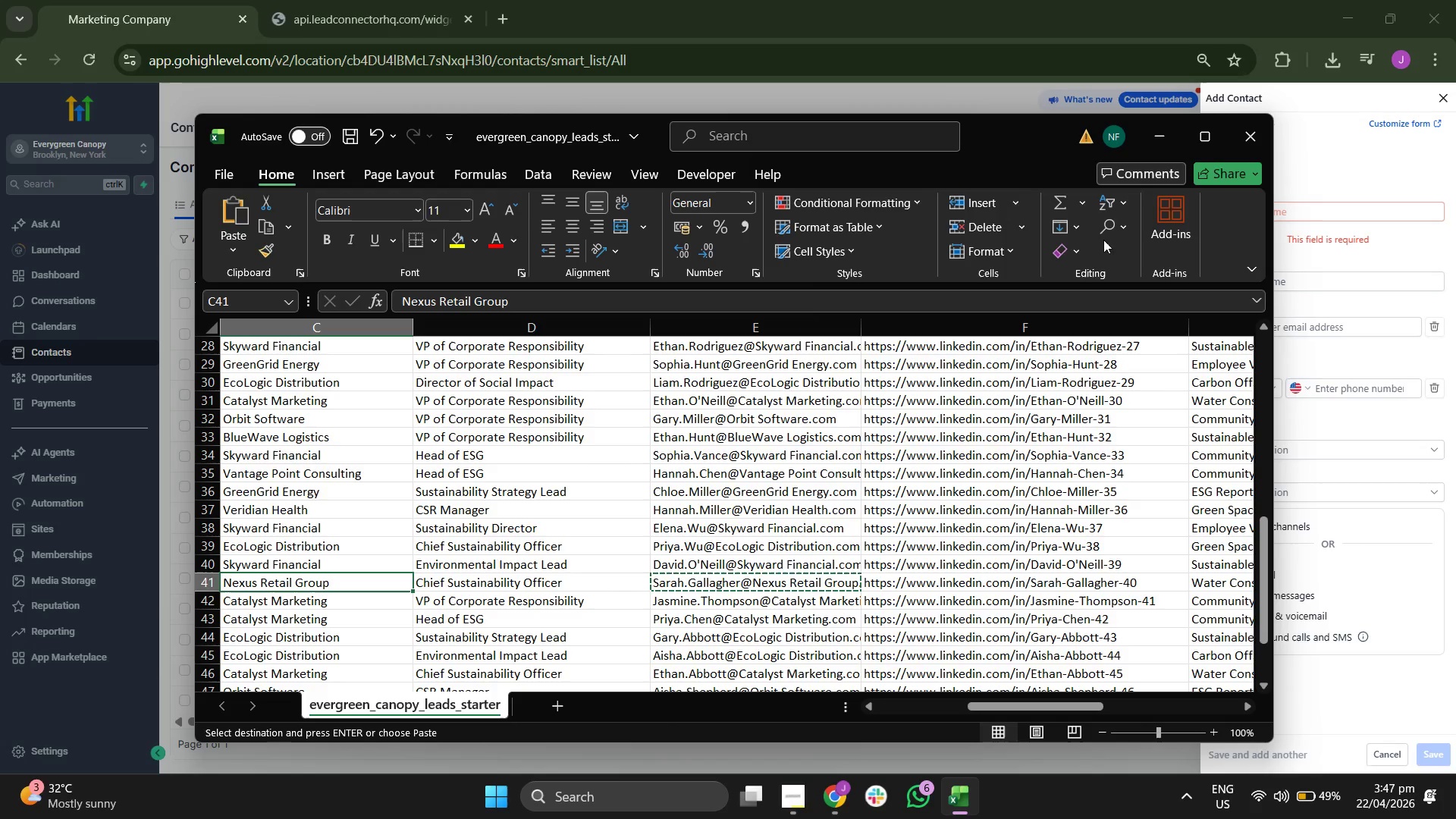 
left_click([1163, 132])
 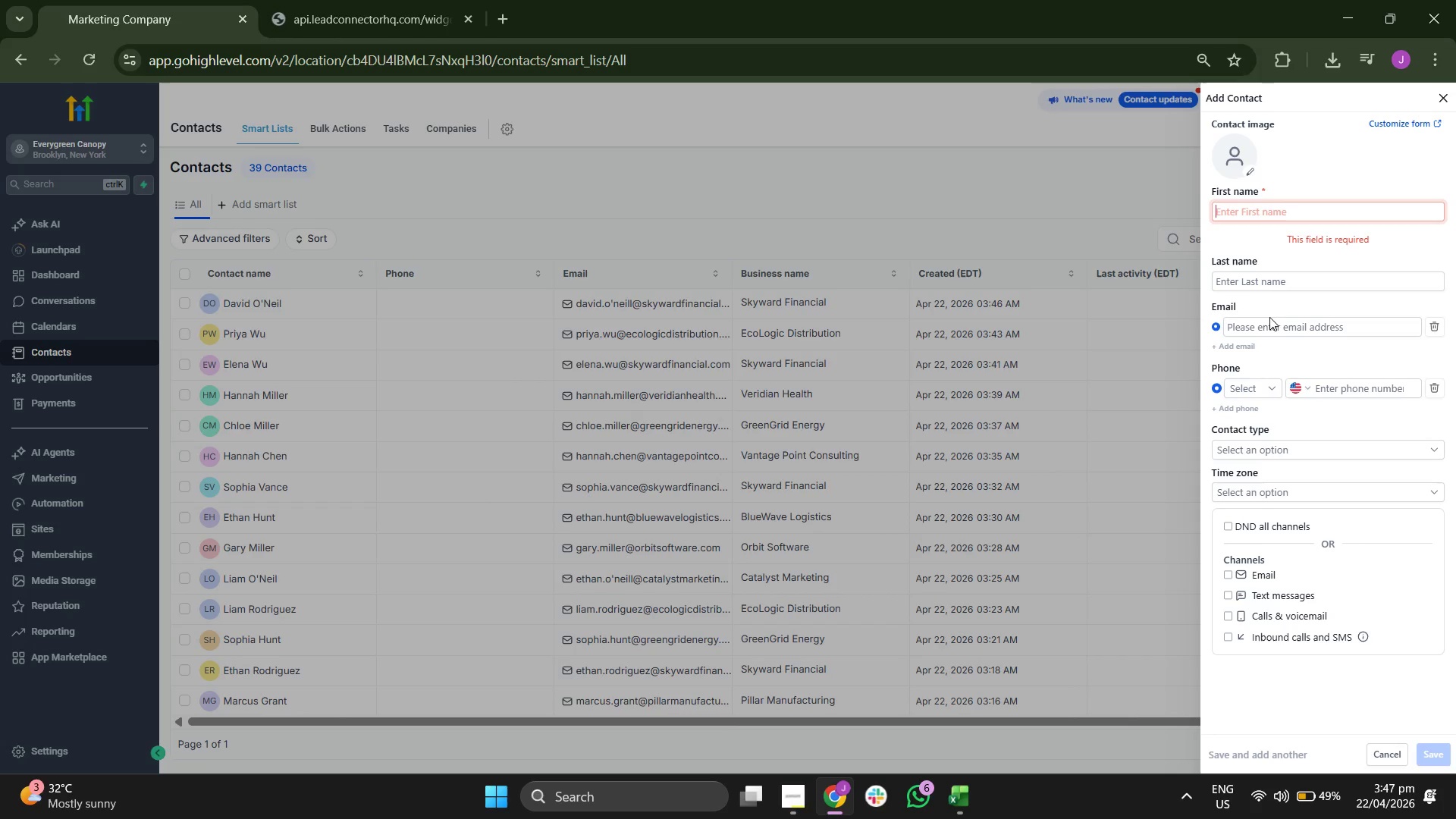 
left_click([1274, 329])
 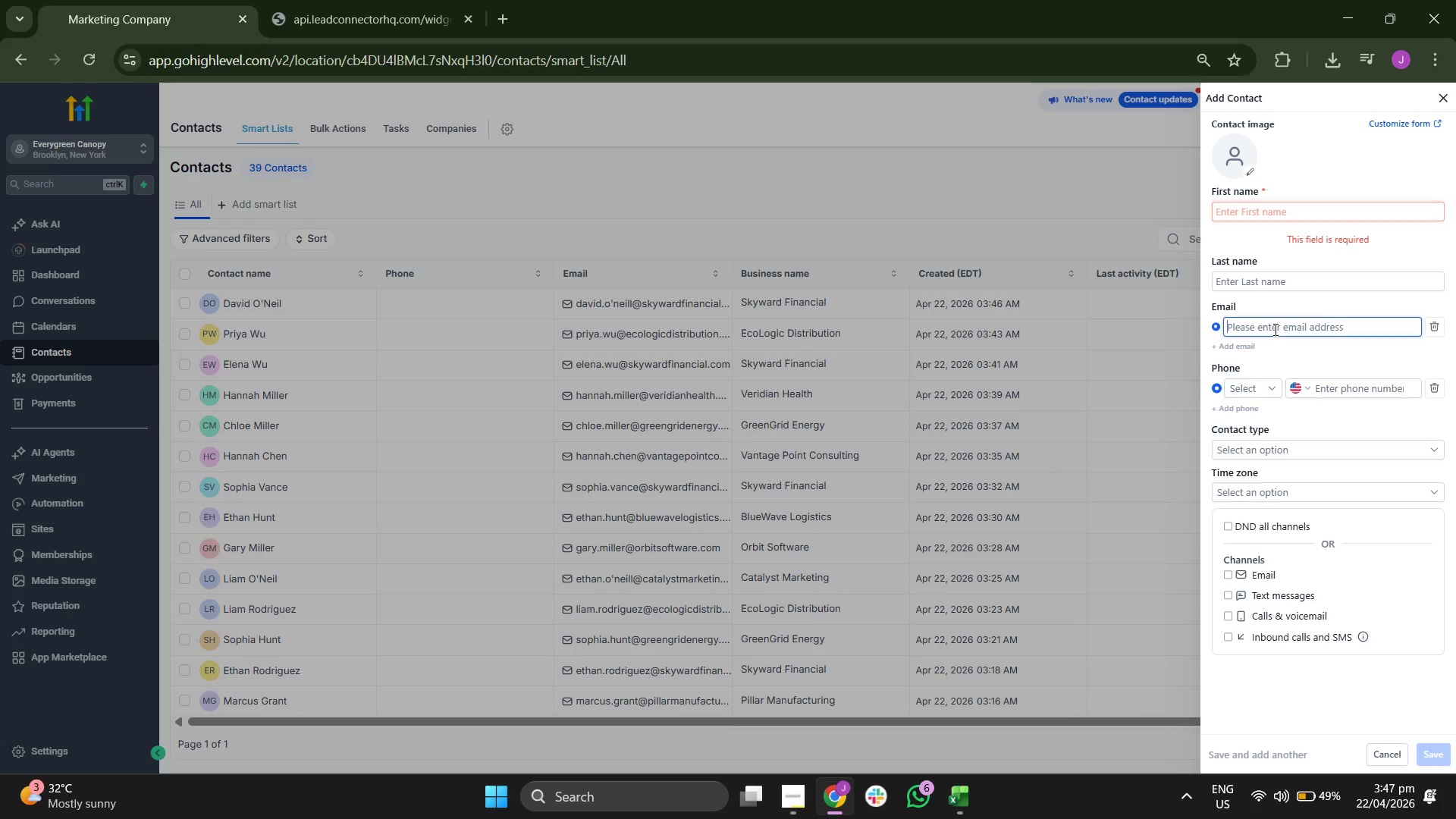 
key(Control+ControlLeft)
 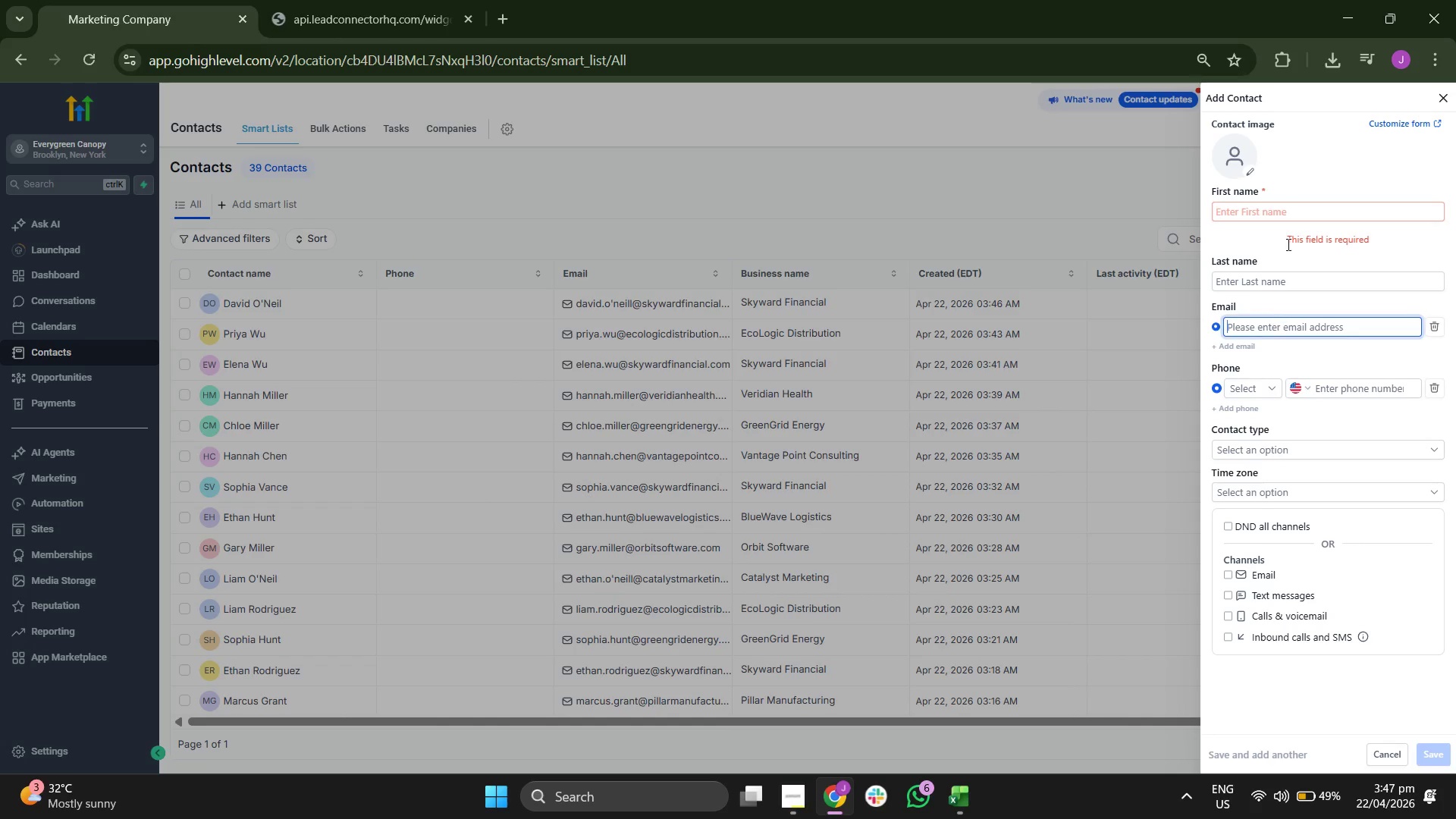 
key(Control+V)
 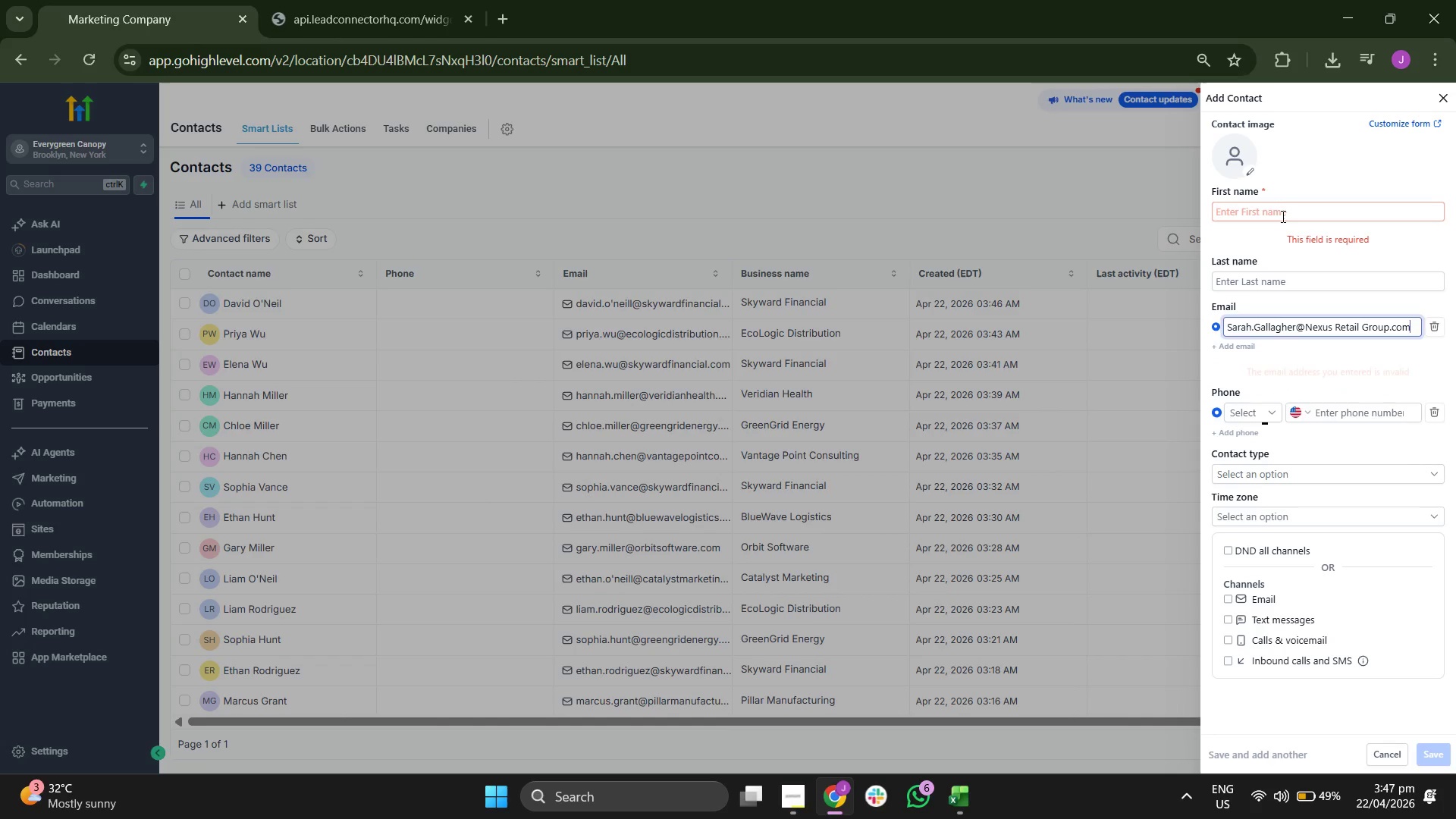 
left_click([1282, 215])
 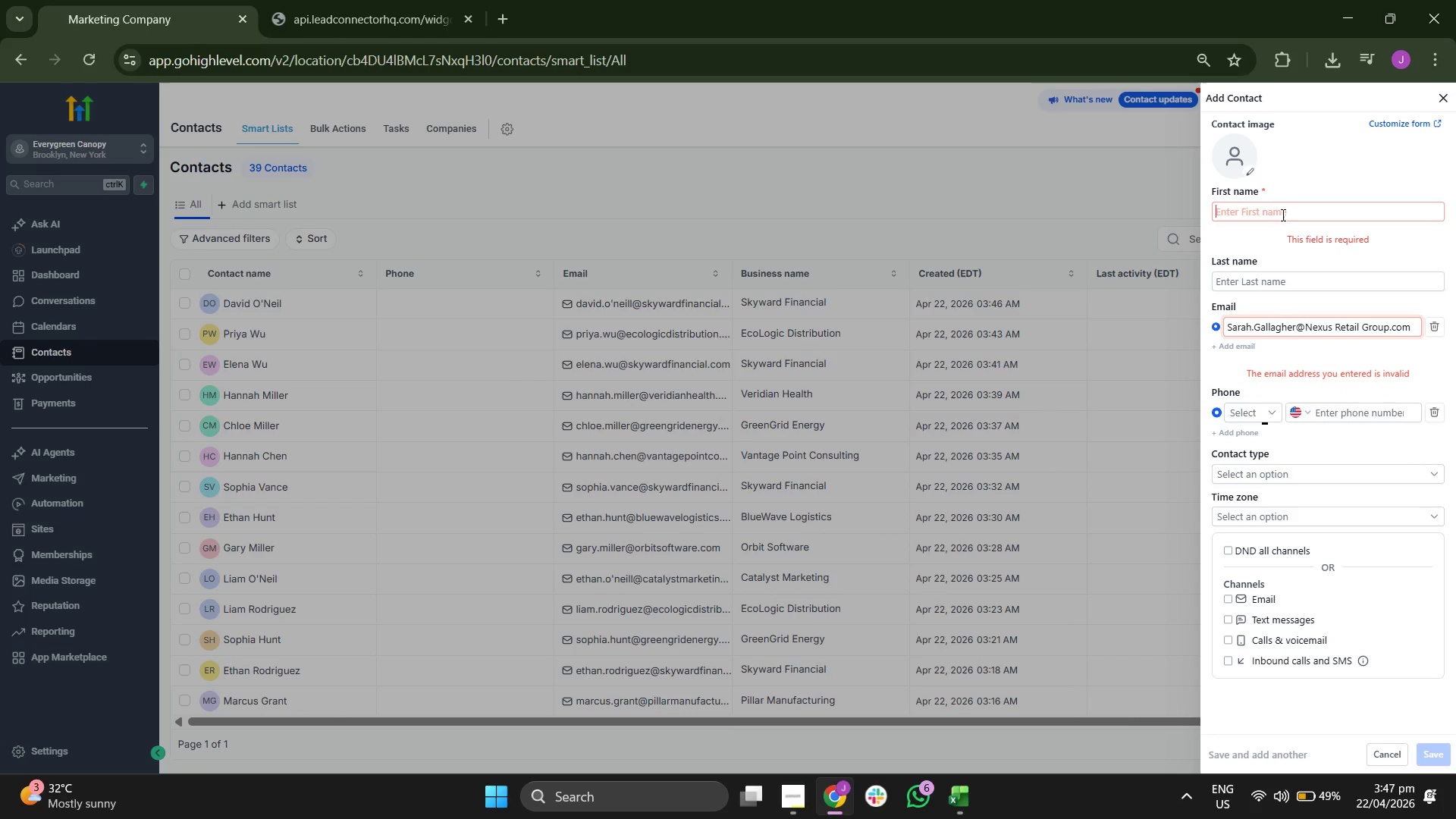 
type(Sarah)
 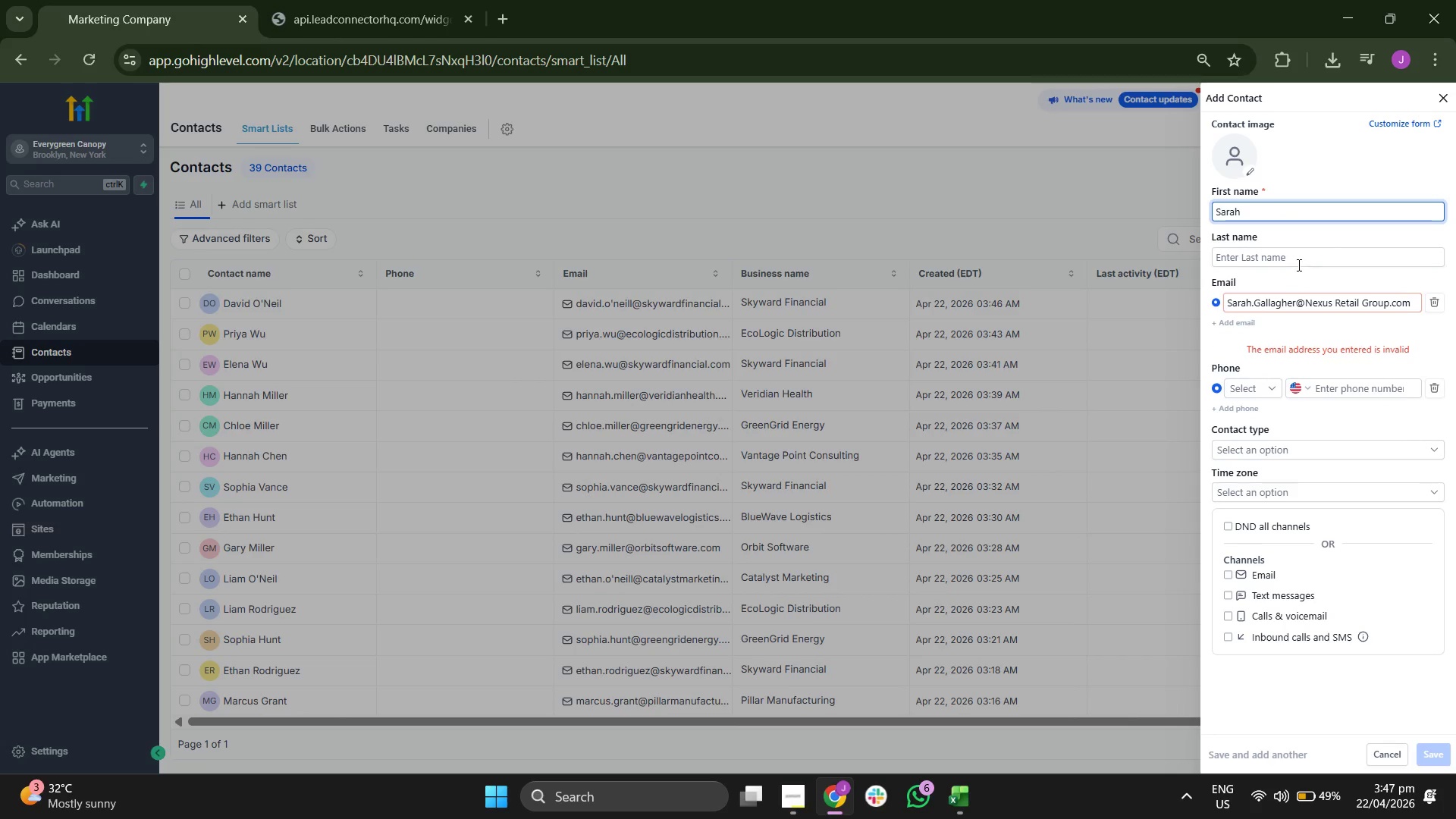 
type(Galag)
key(Backspace)
key(Backspace)
type(lagher)
 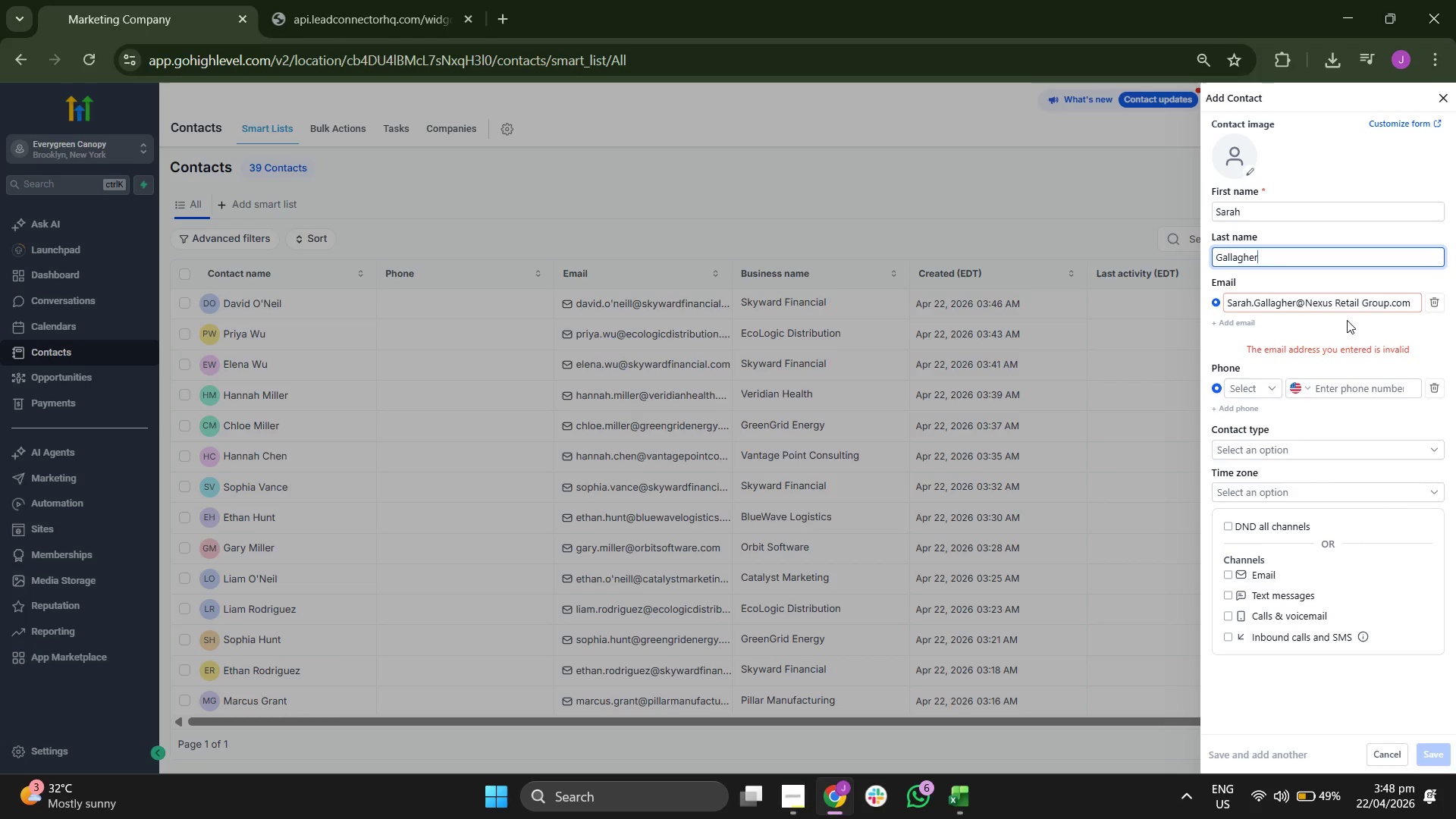 
left_click([1344, 302])
 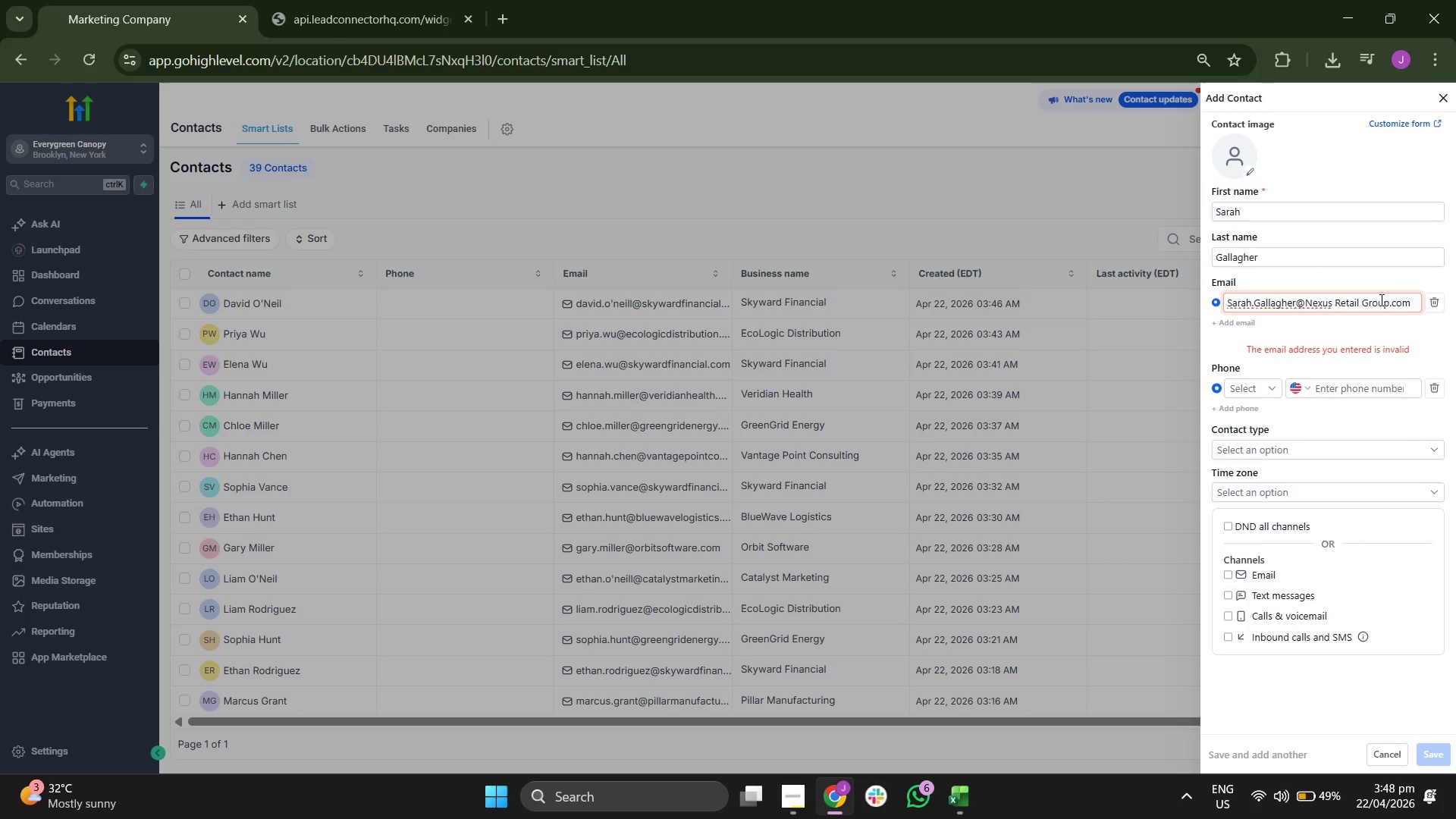 
key(ArrowLeft)
 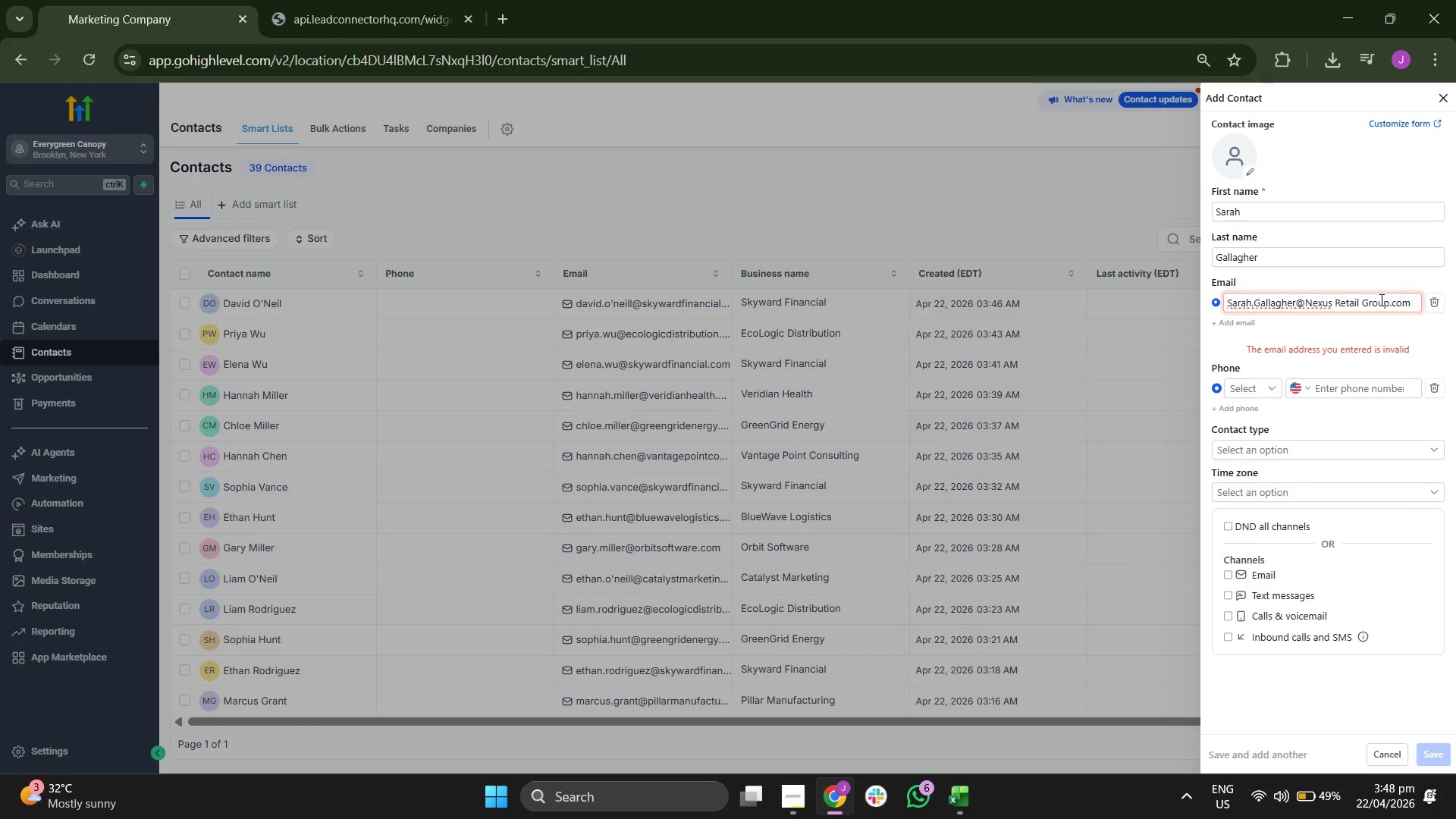 
key(ArrowLeft)
 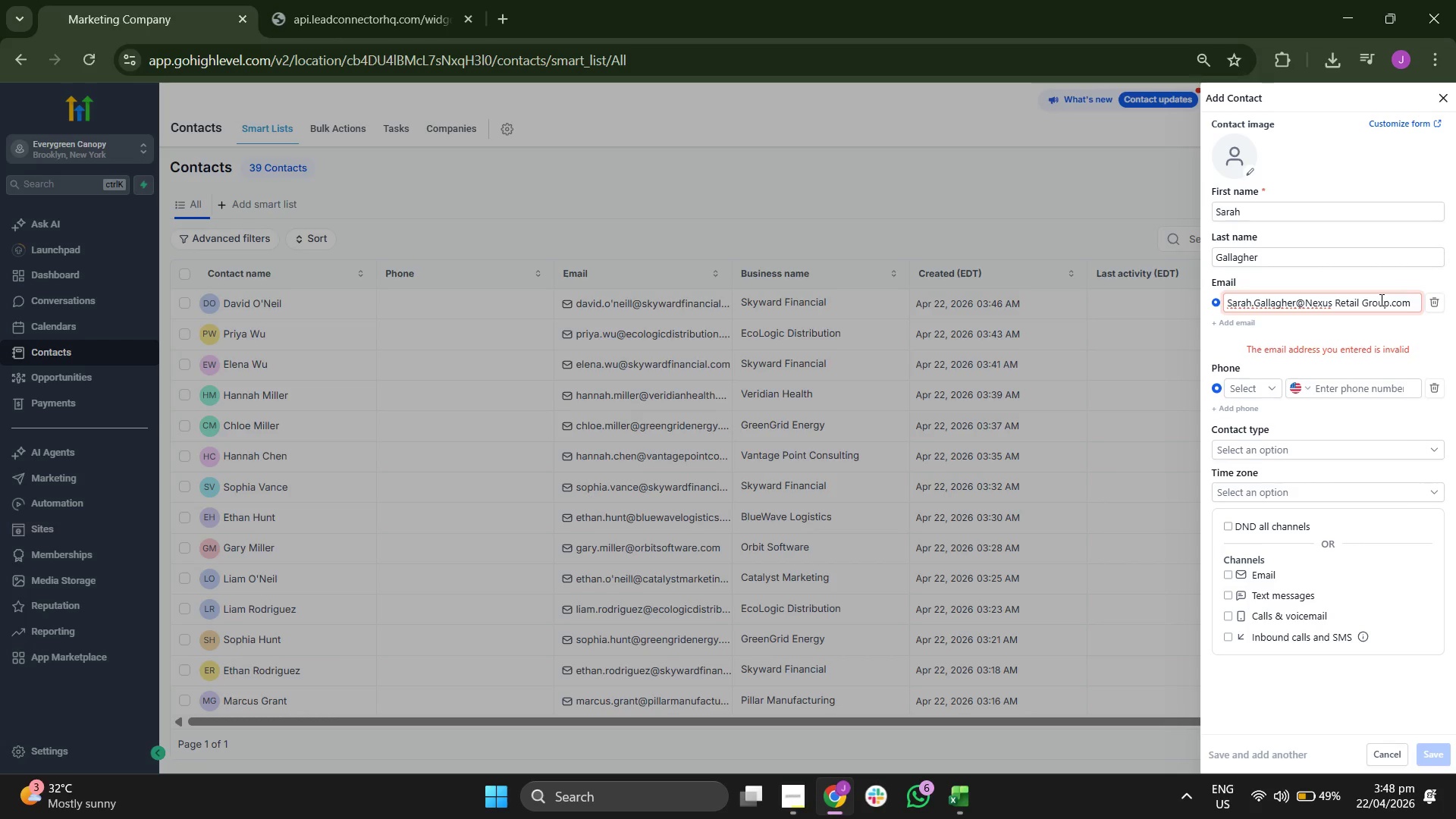 
key(Backspace)
 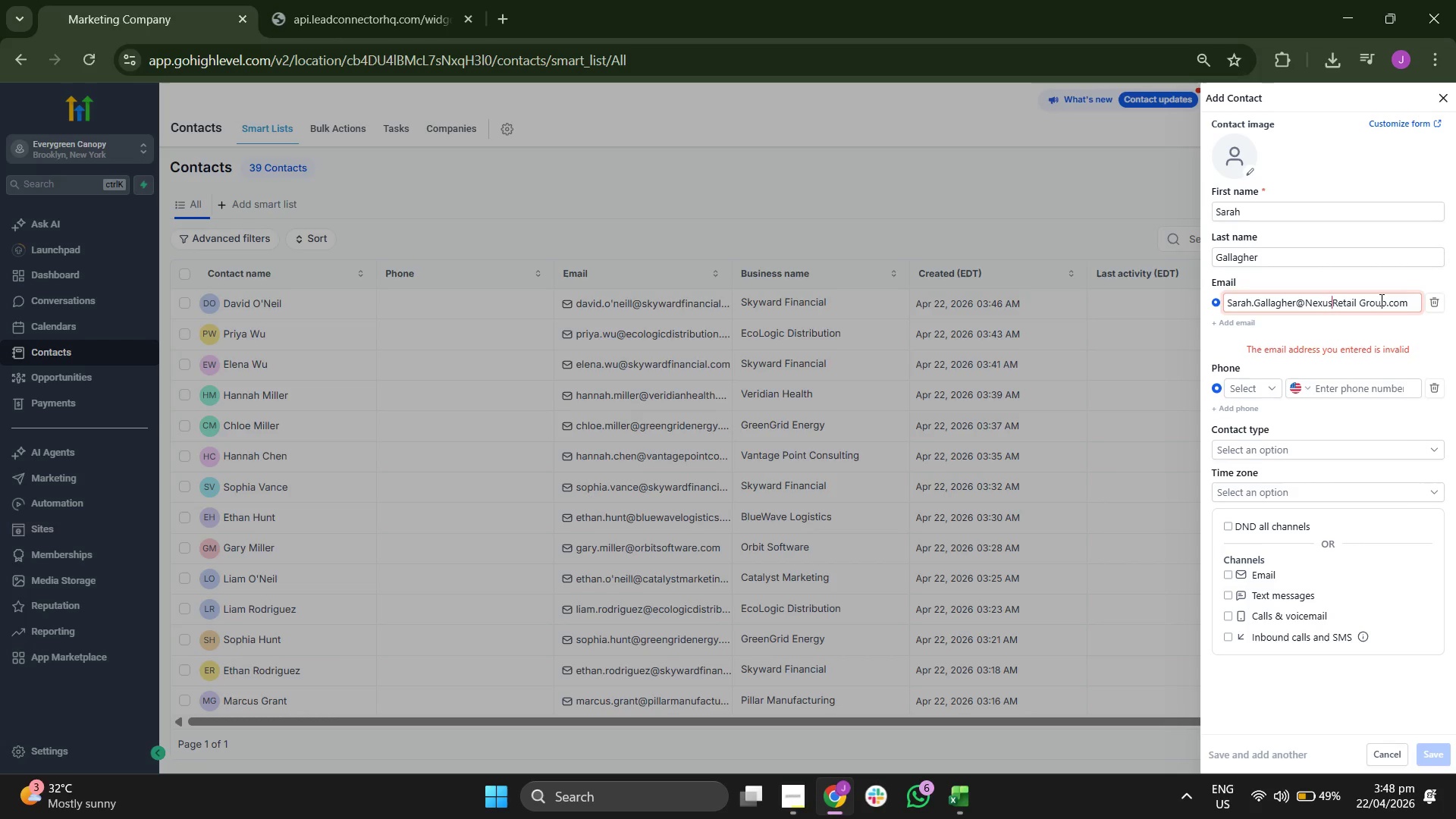 
key(ArrowRight)
 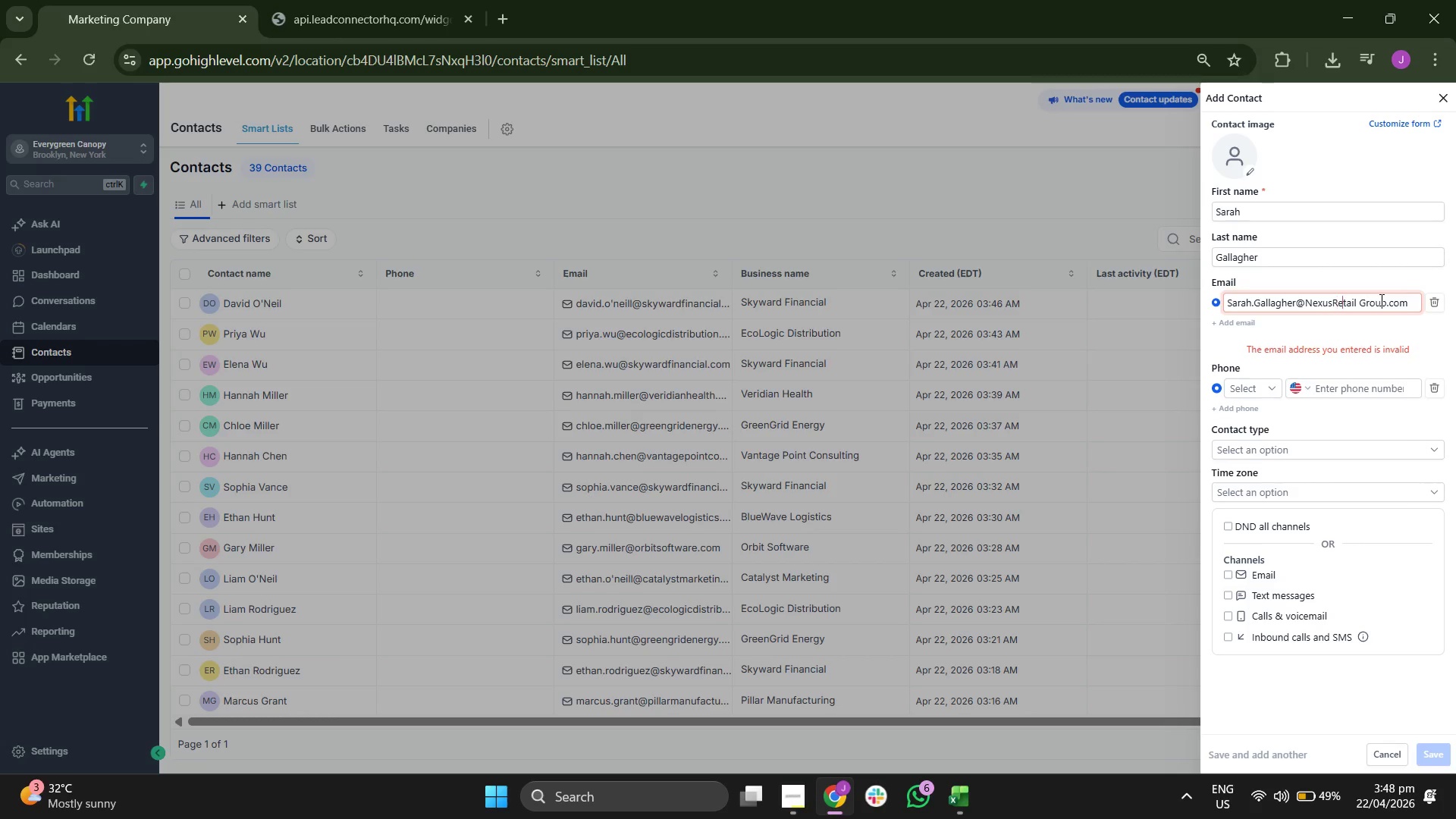 
key(ArrowRight)
 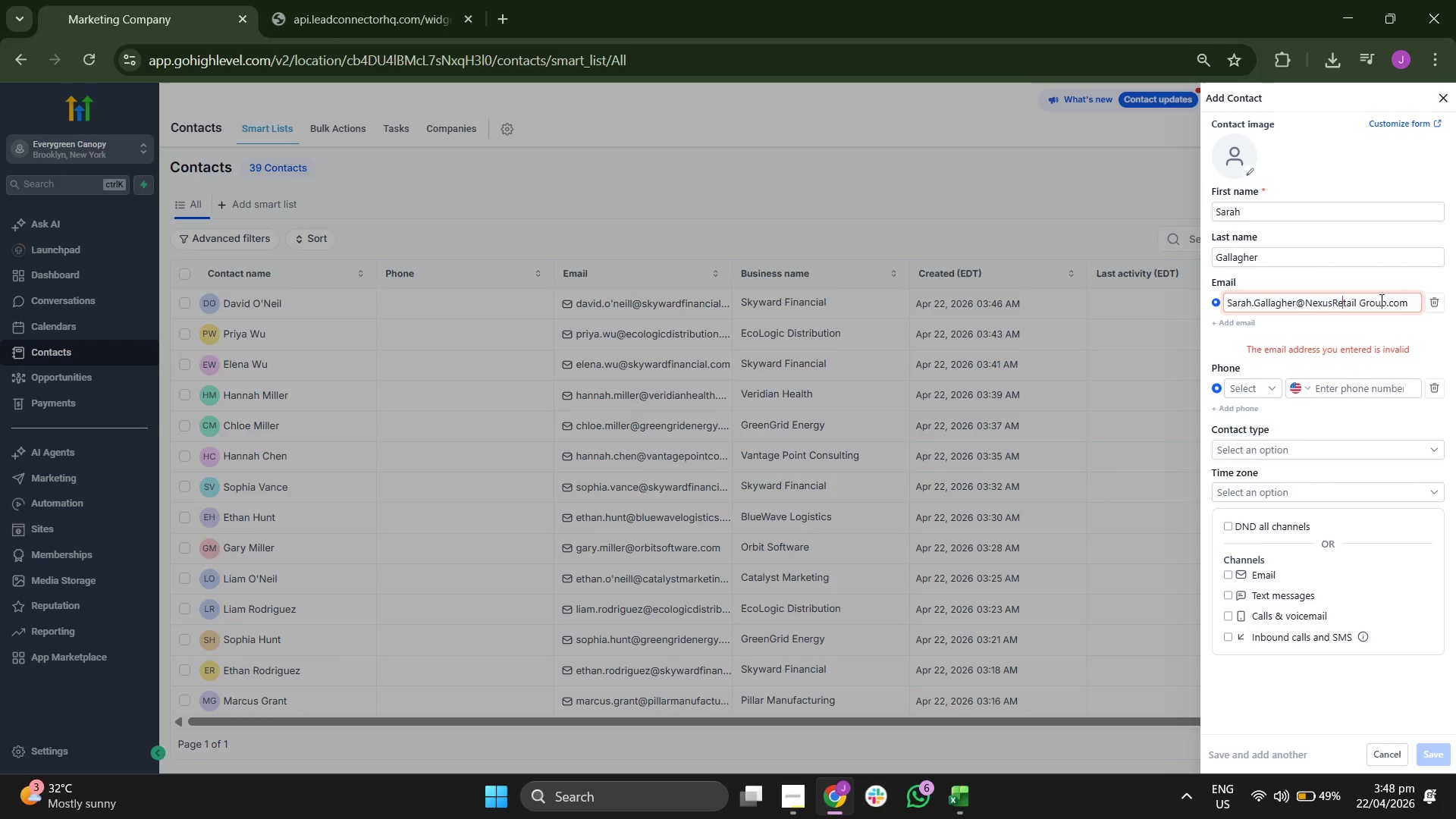 
key(ArrowRight)
 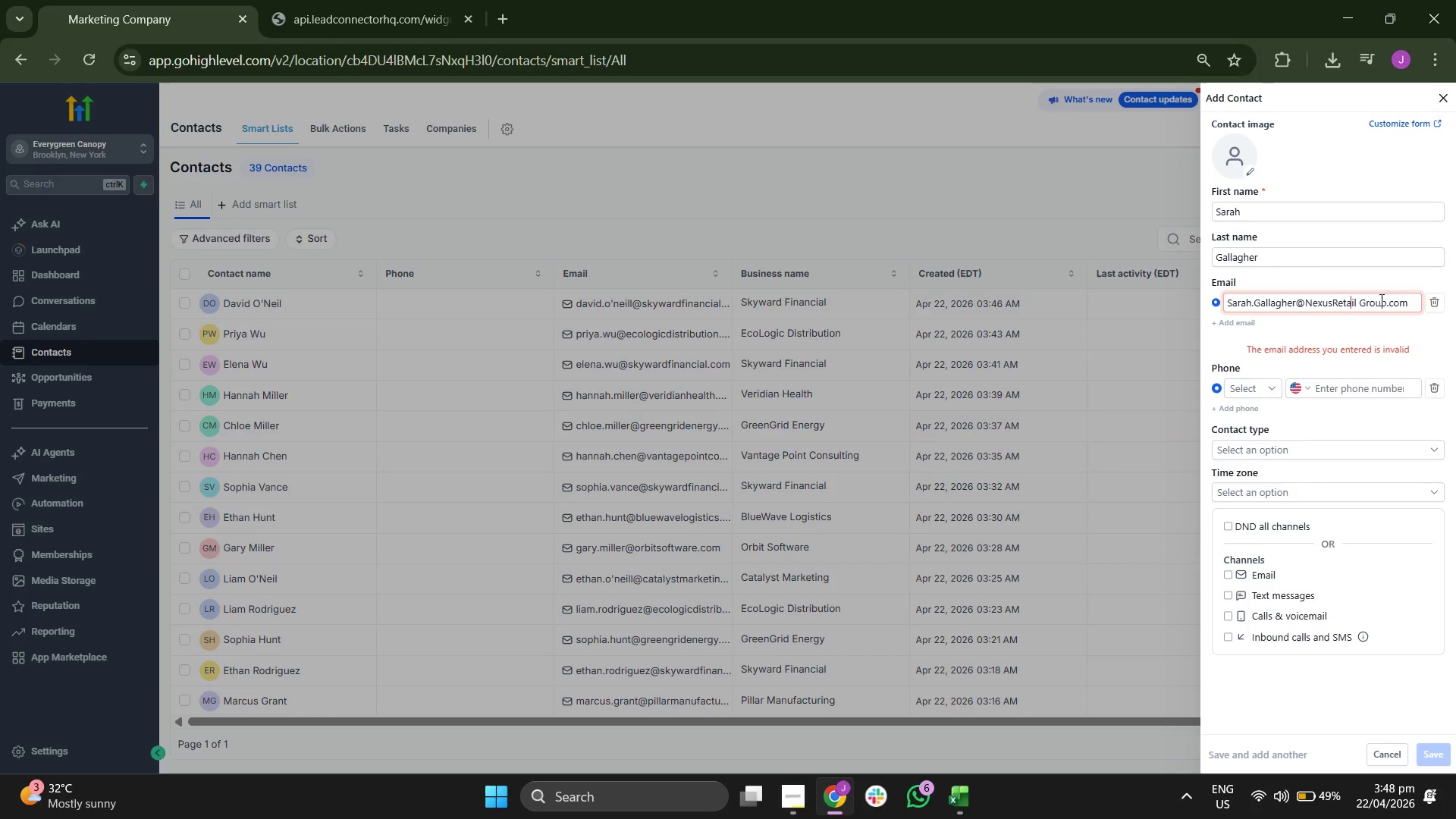 
key(ArrowRight)
 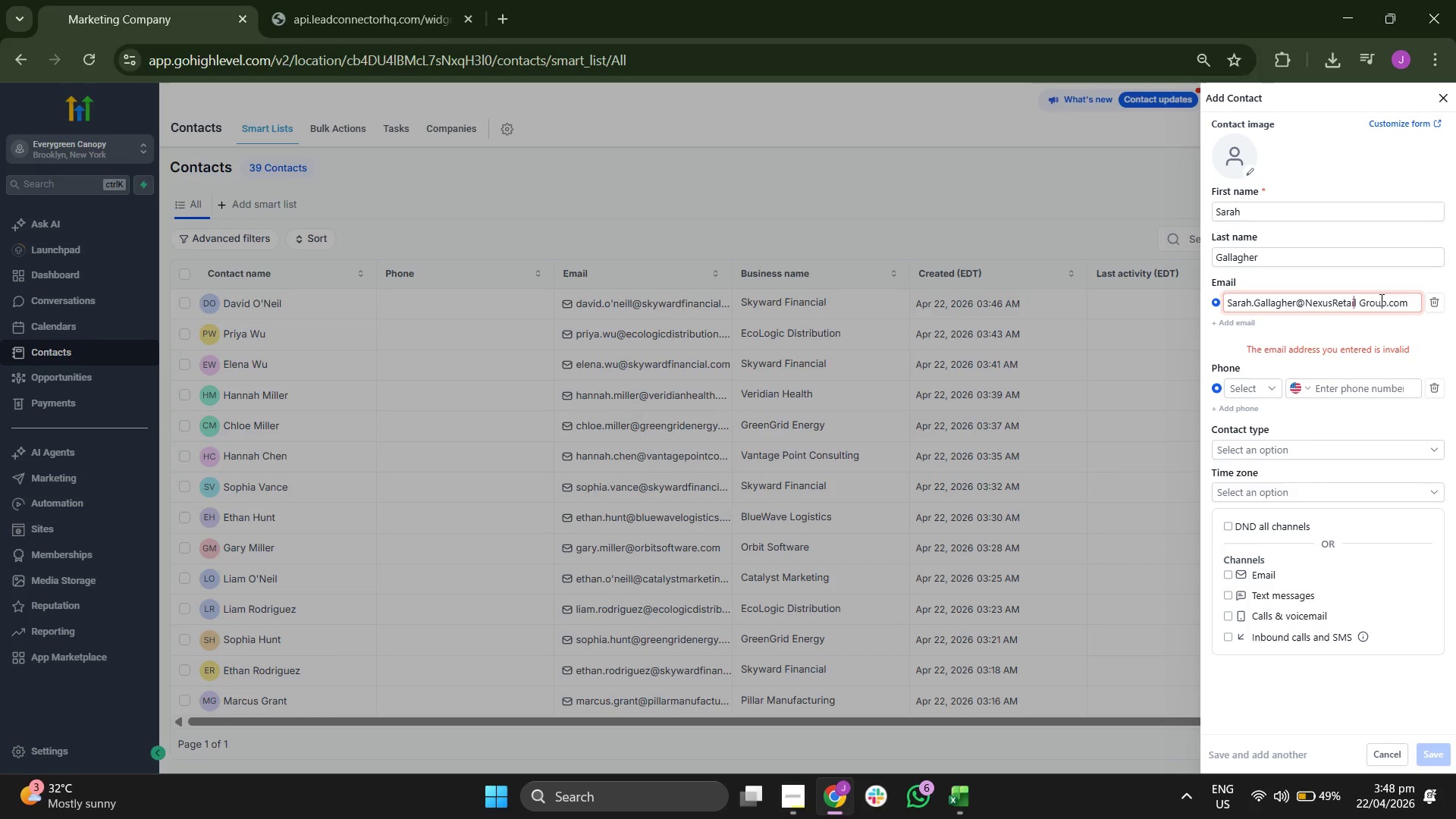 
key(ArrowRight)
 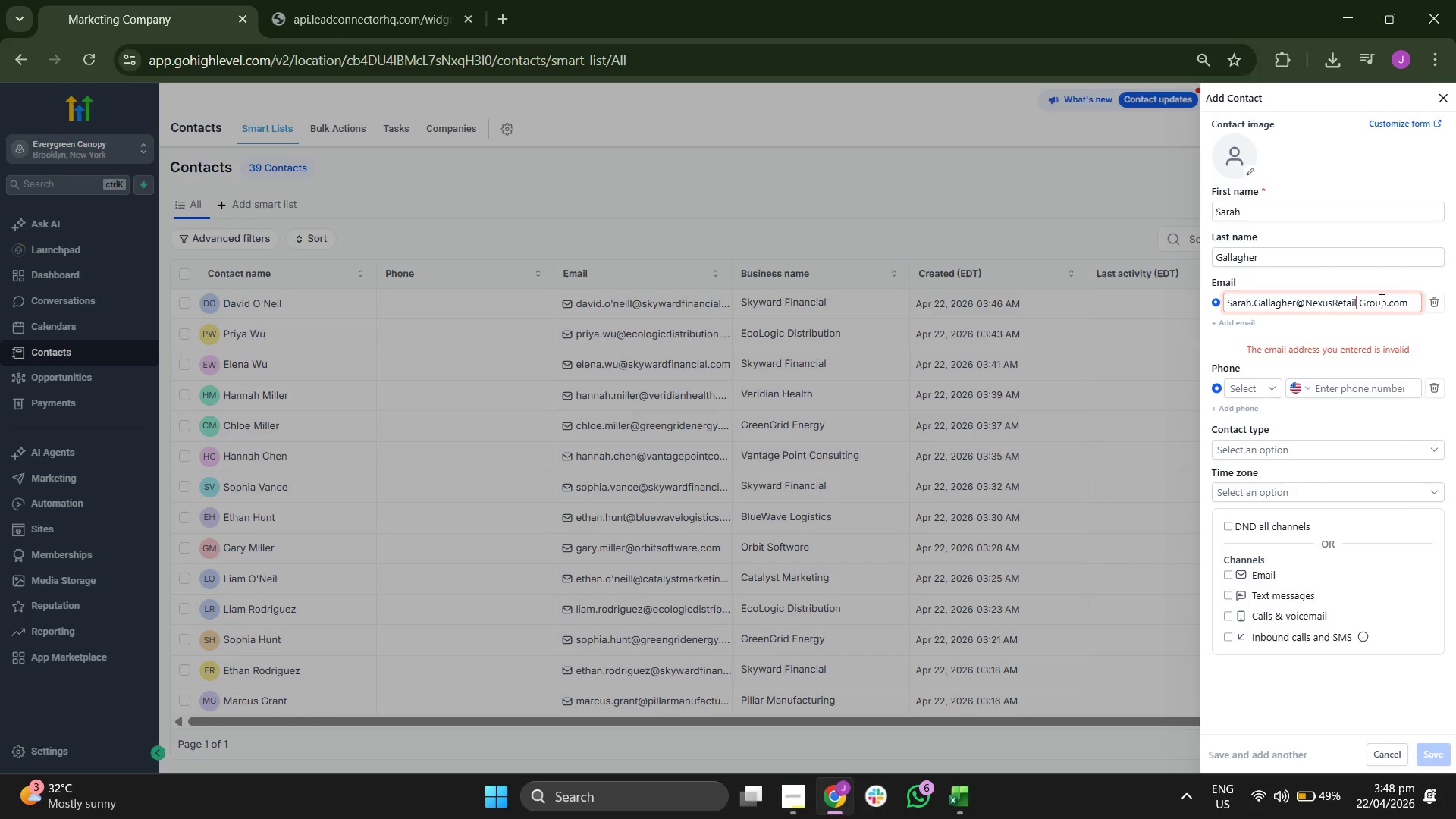 
key(ArrowRight)
 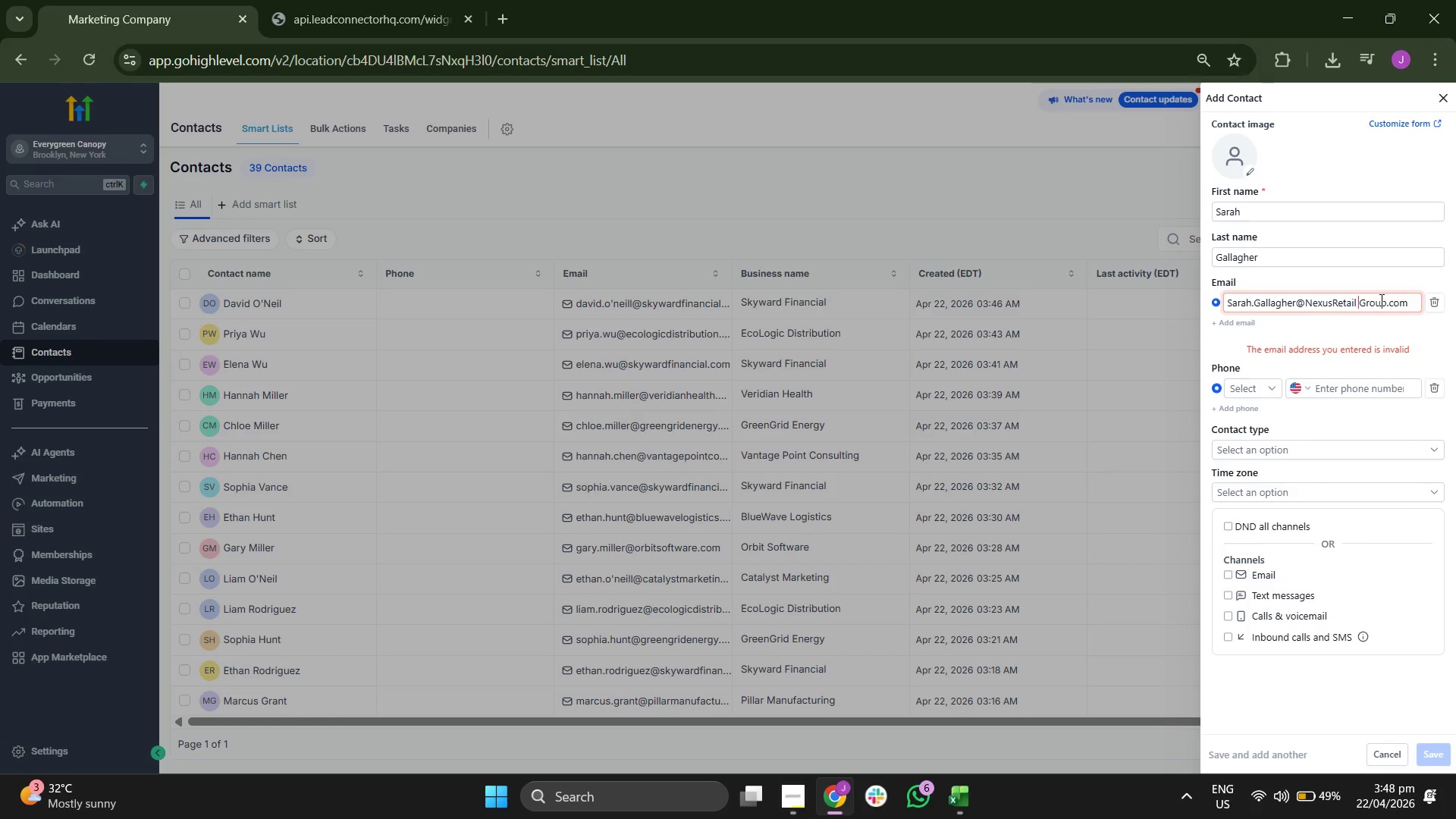 
key(ArrowRight)
 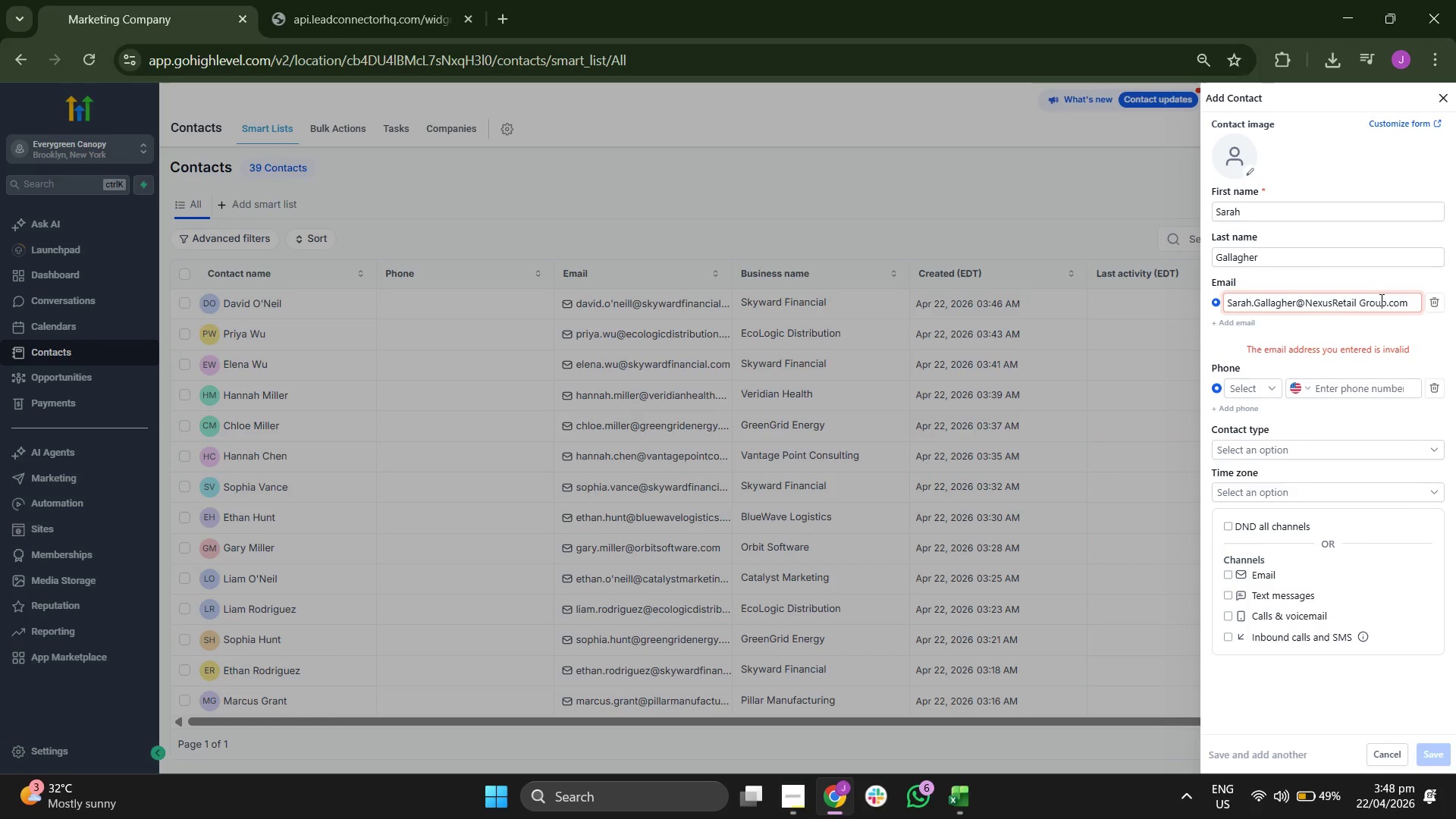 
key(Backspace)
 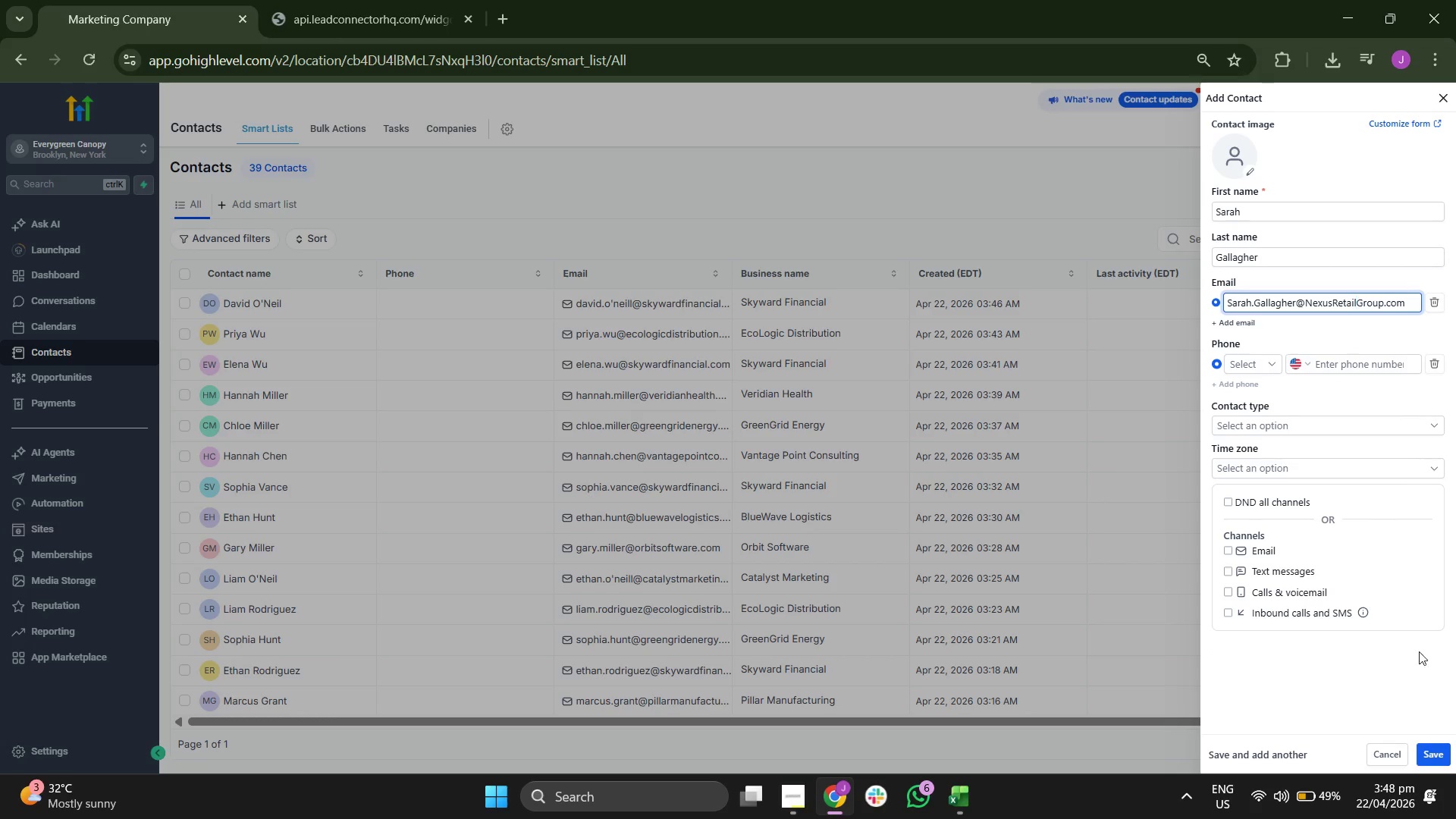 
left_click([1445, 758])
 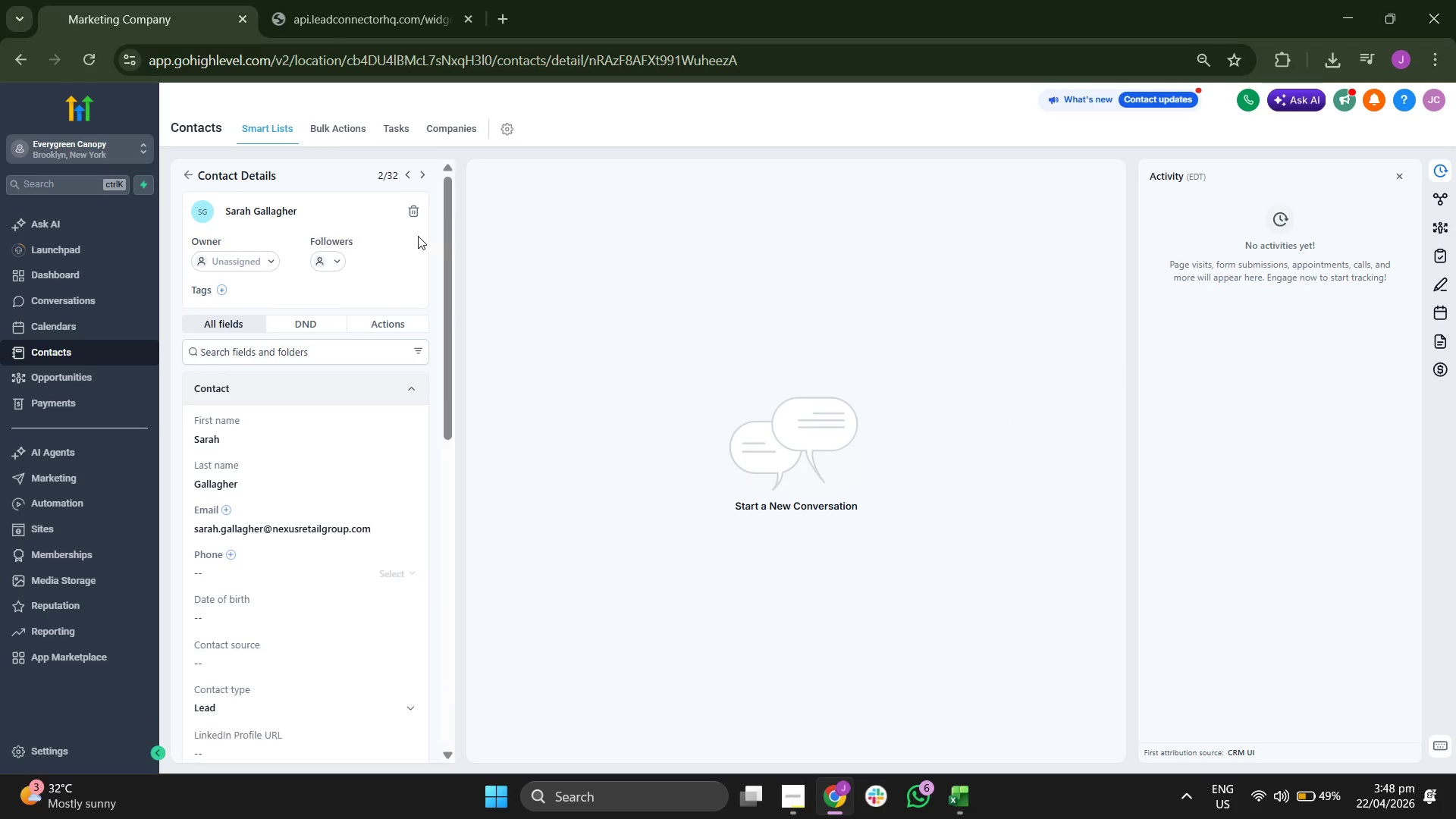 
mouse_move([249, 294])
 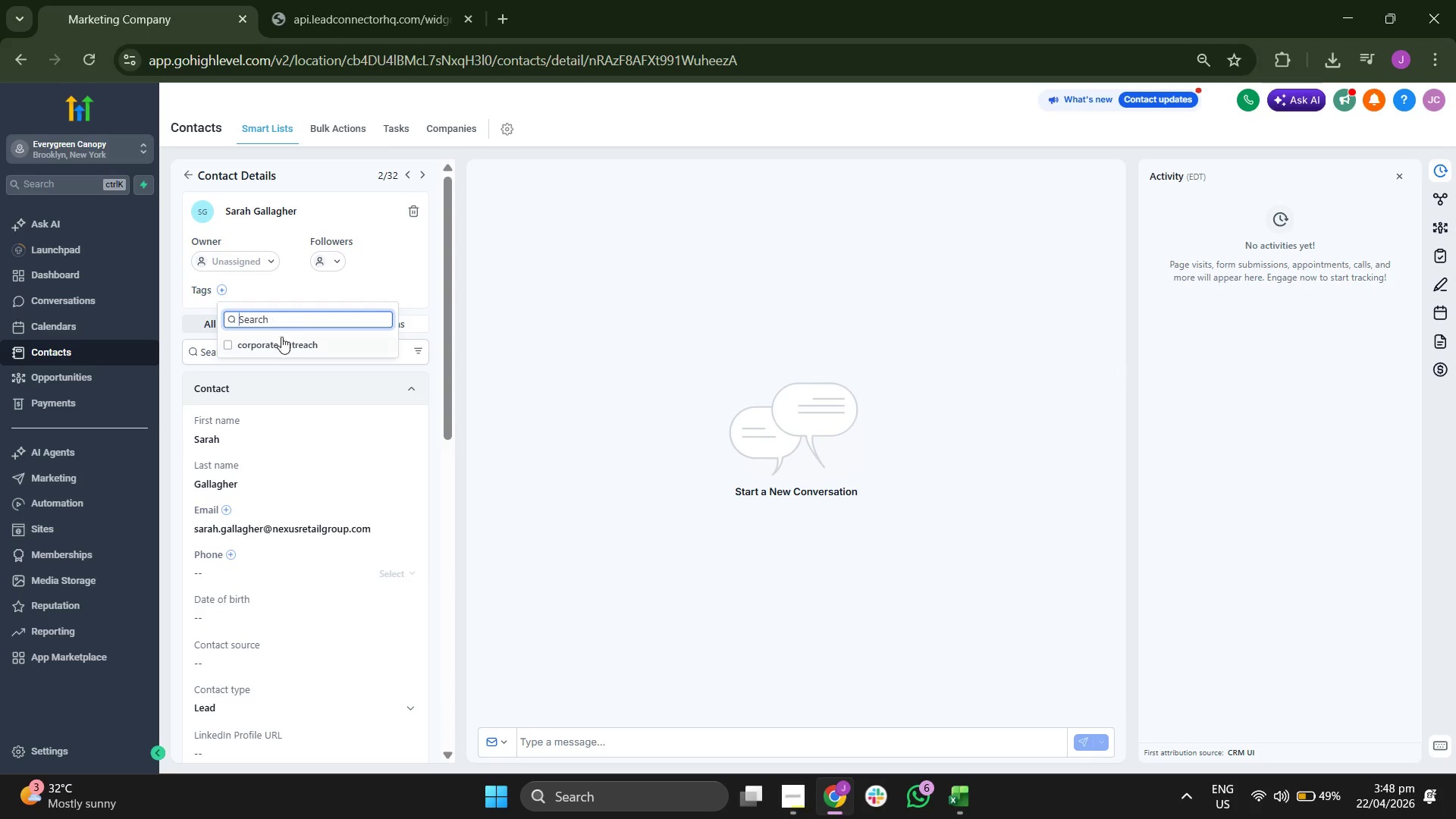 
left_click([292, 347])
 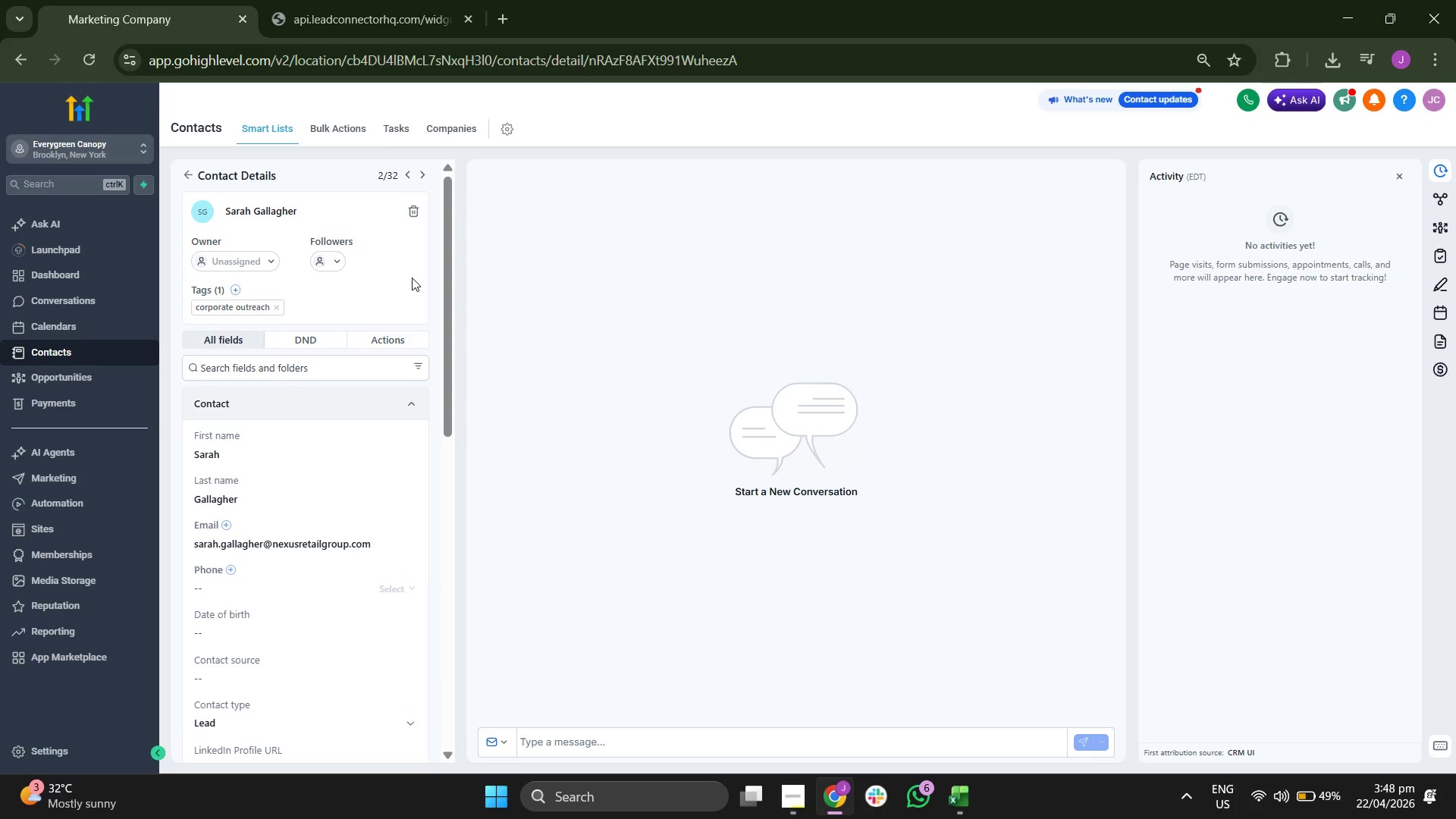 
scroll: coordinate [361, 400], scroll_direction: down, amount: 3.0
 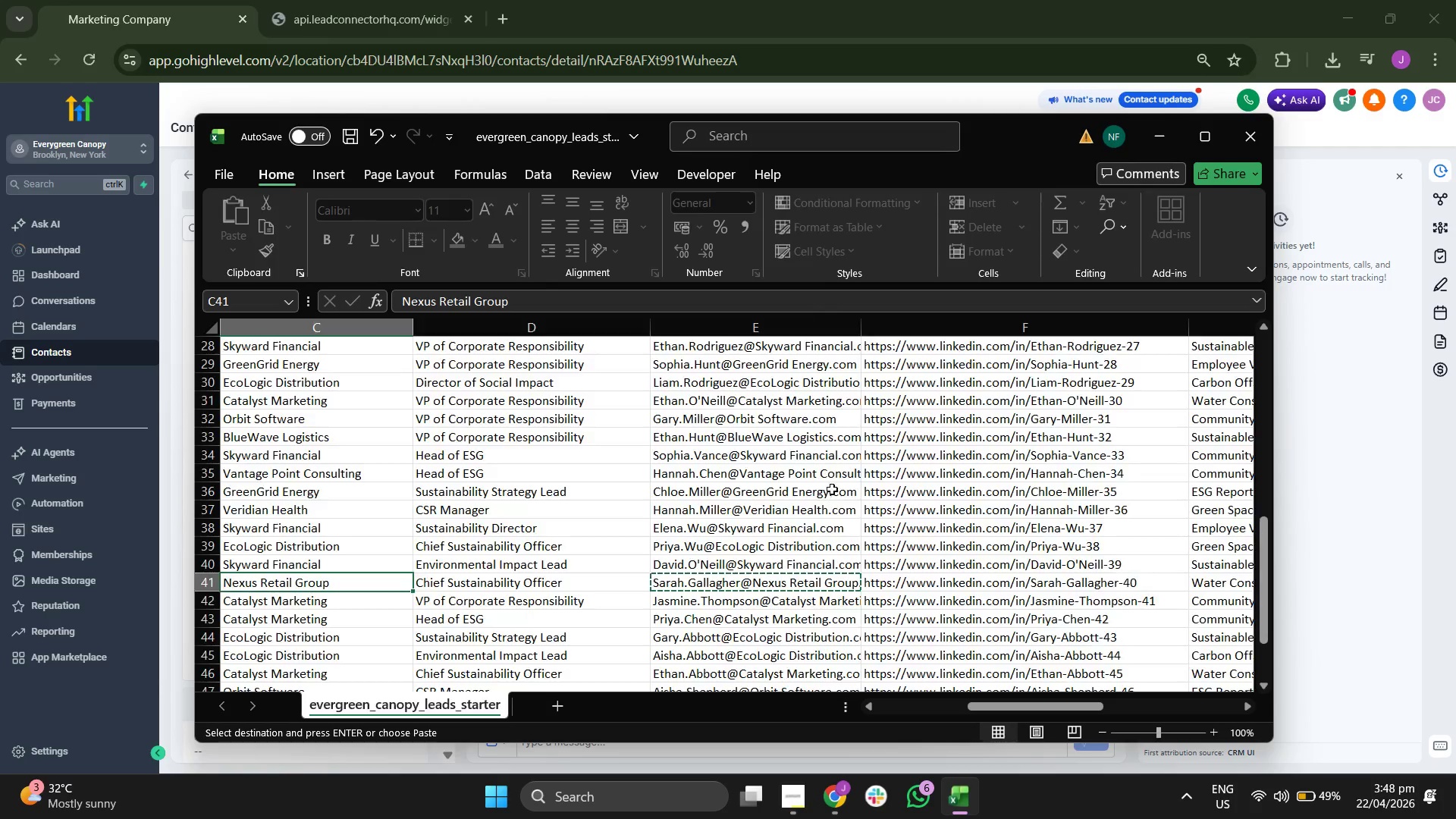 
key(ArrowRight)
 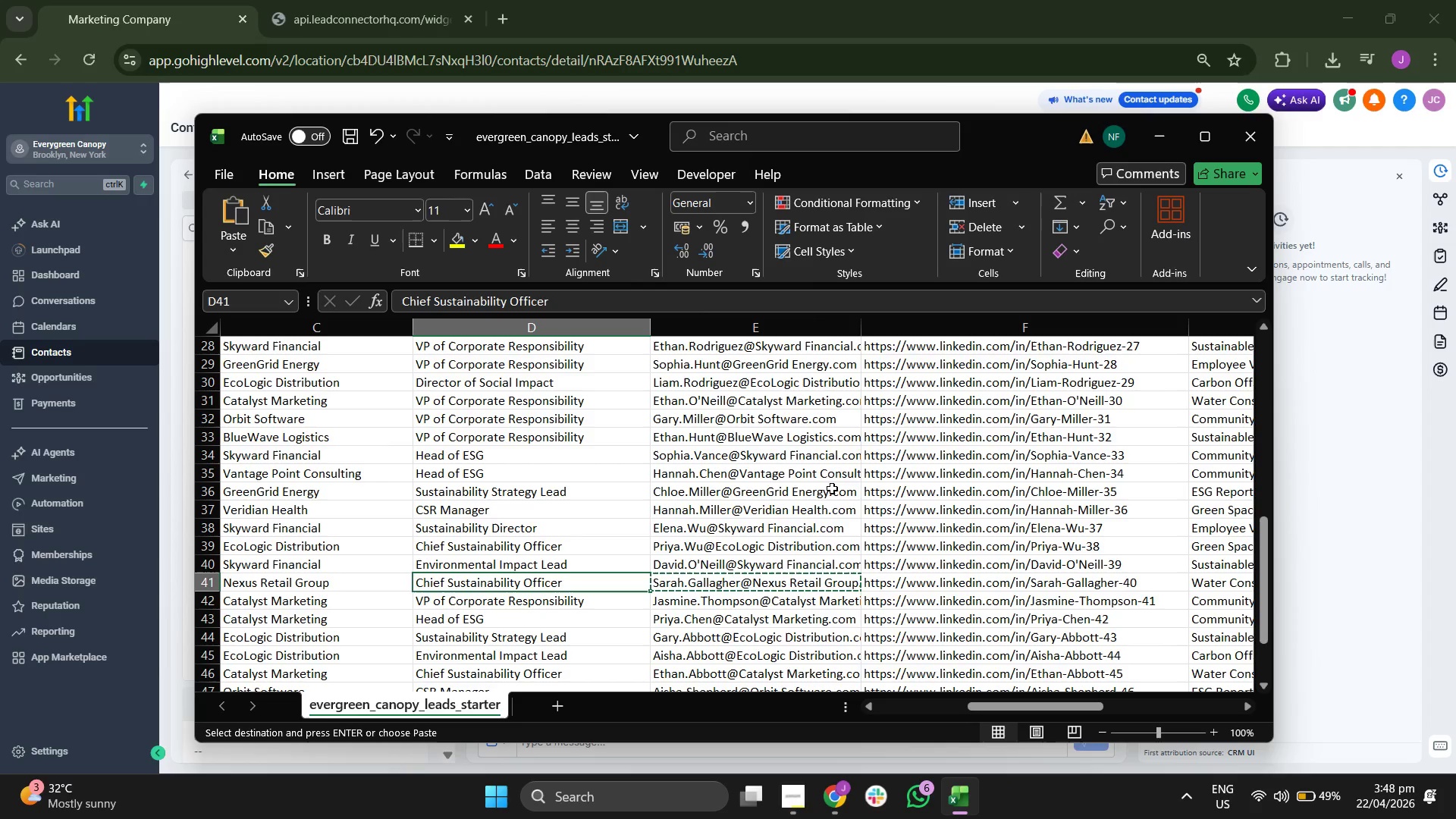 
key(ArrowRight)
 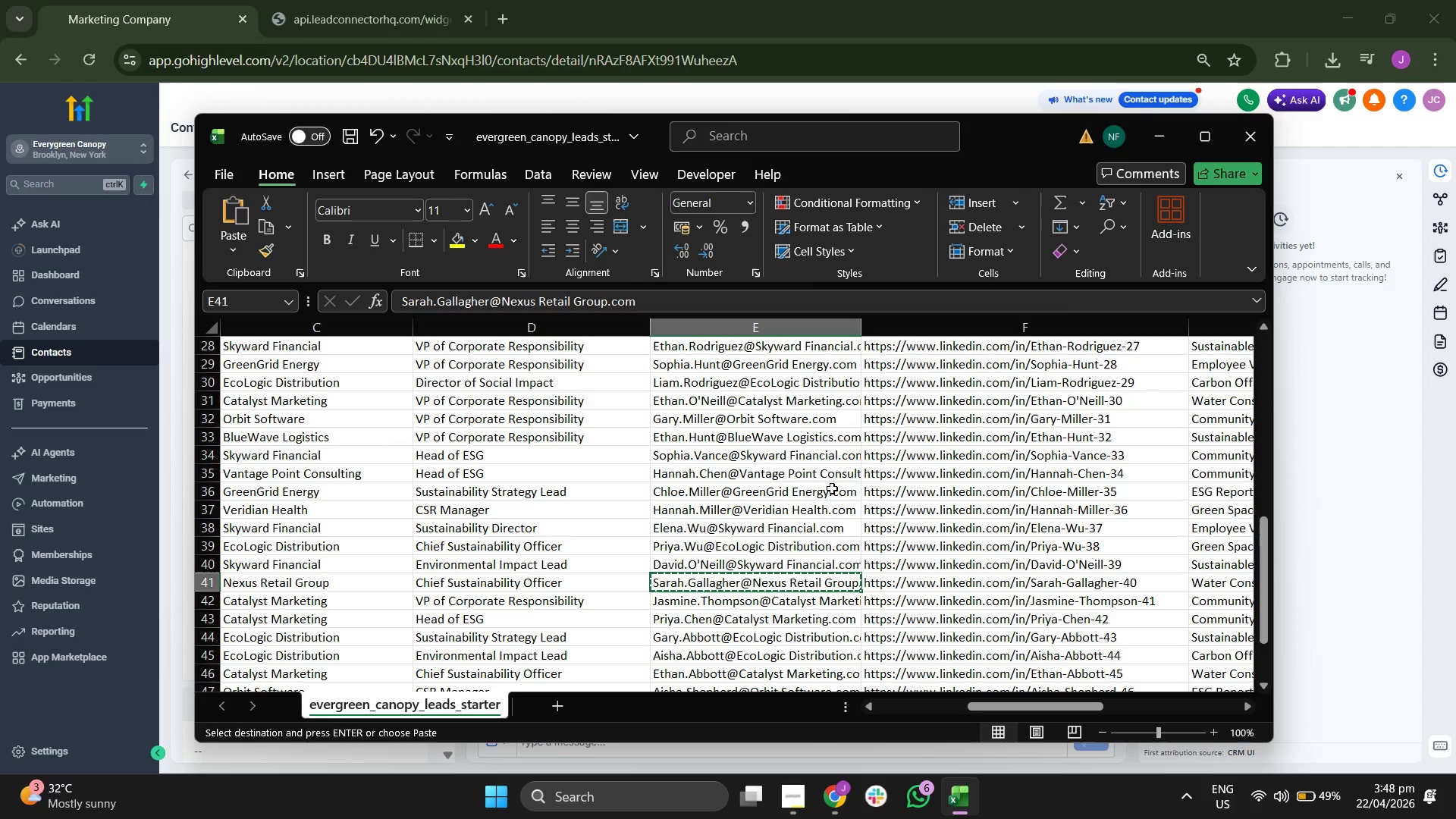 
key(ArrowRight)
 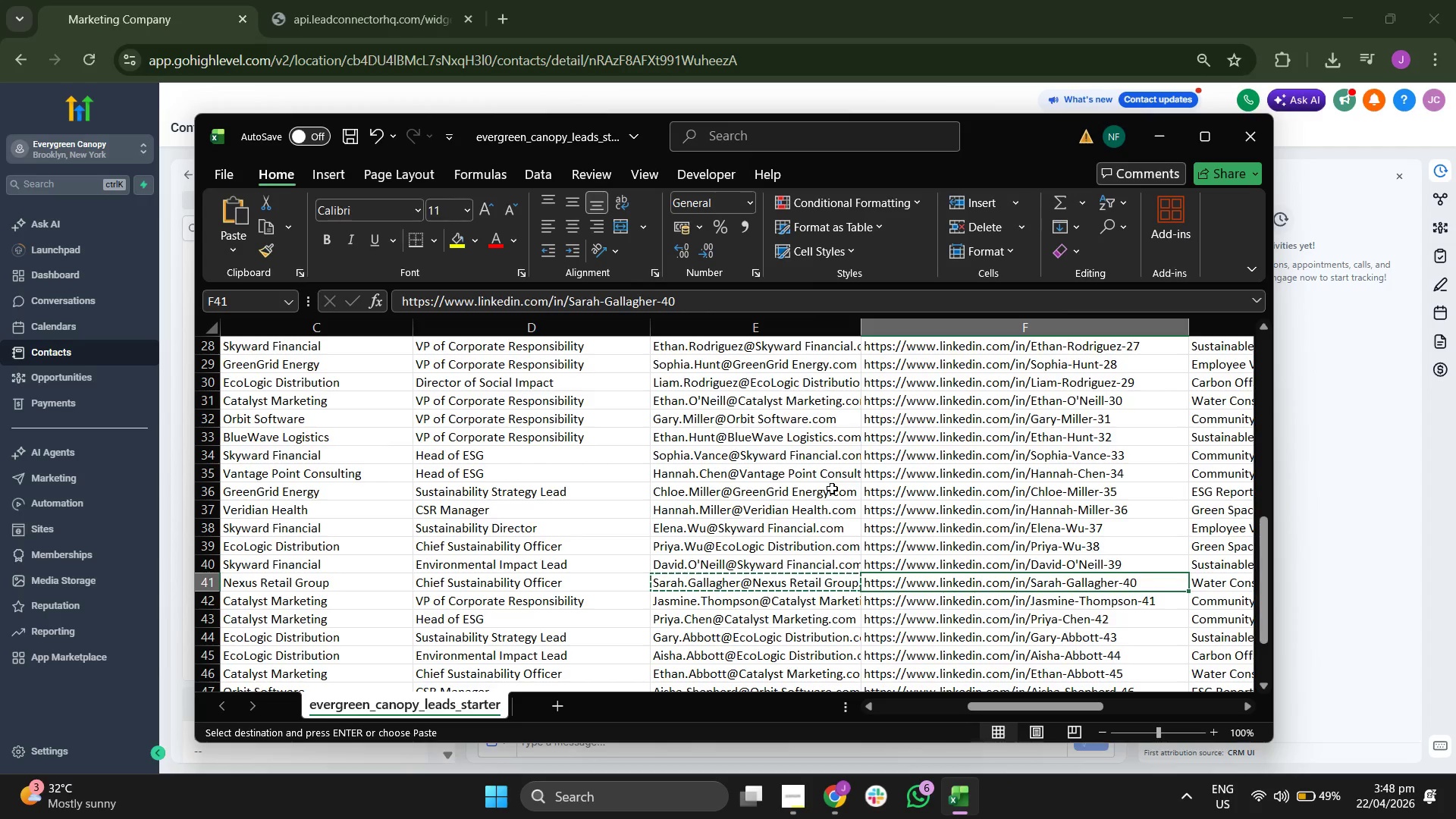 
key(ArrowRight)
 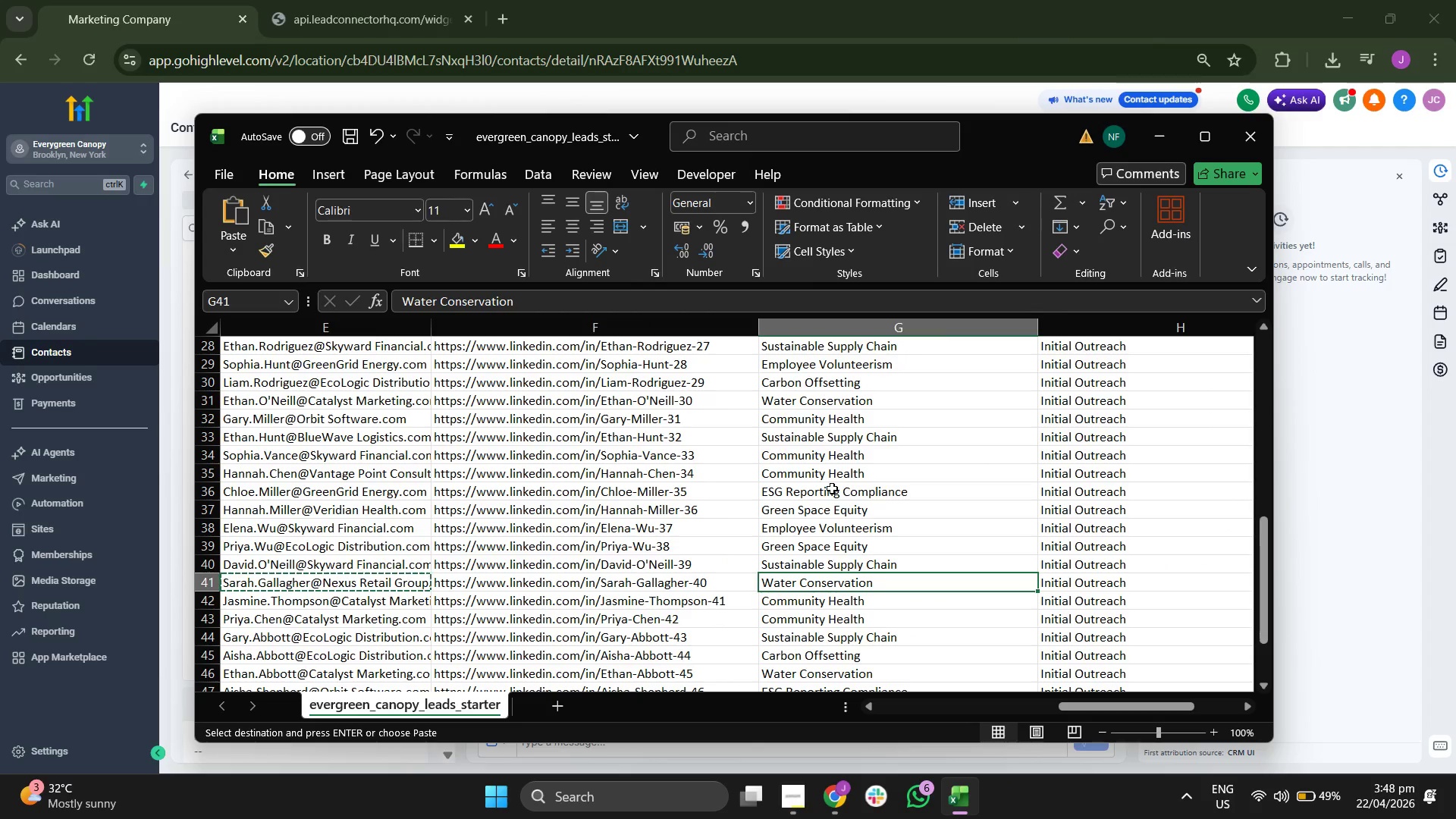 
key(ArrowLeft)
 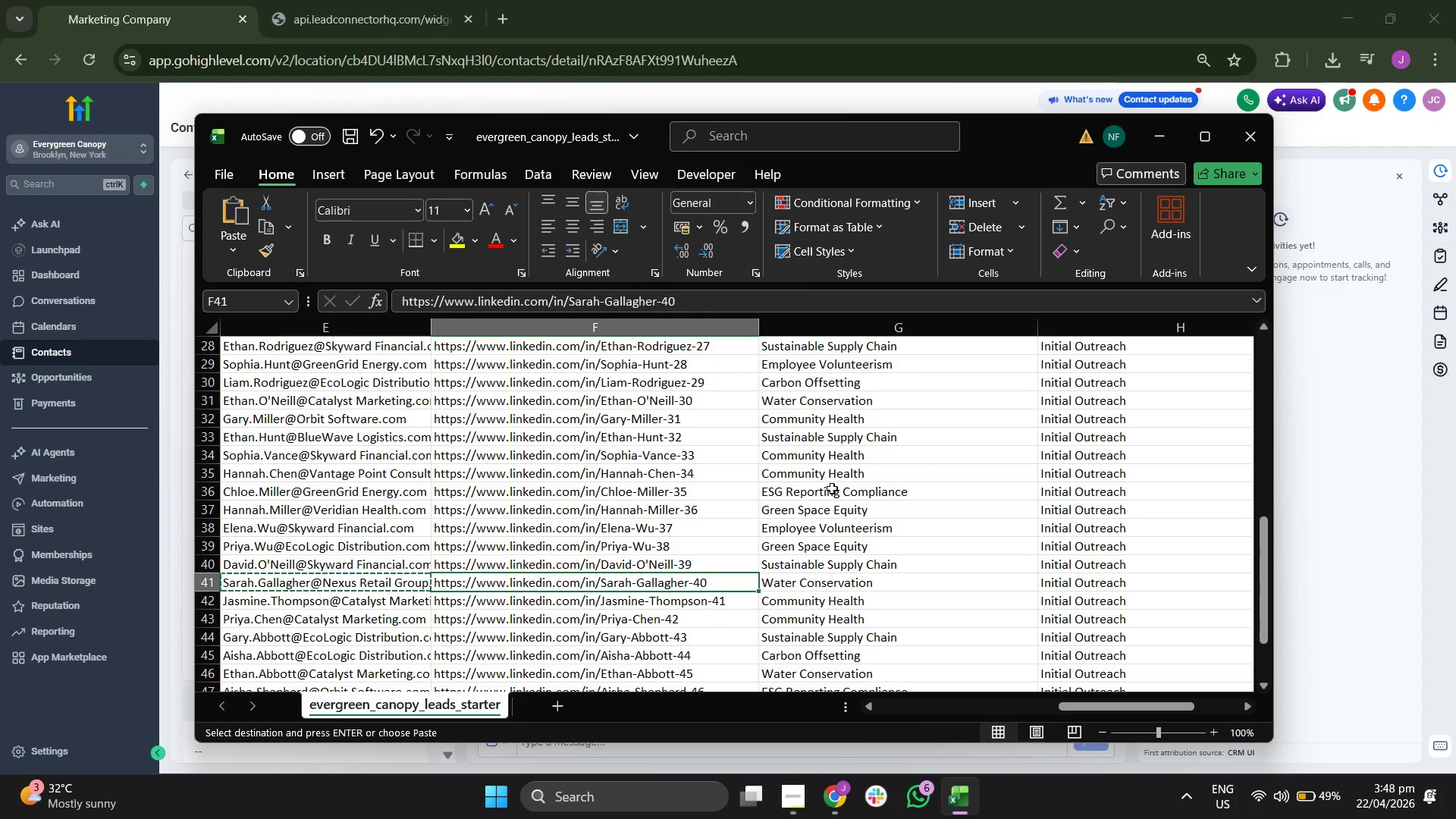 
key(Control+C)
 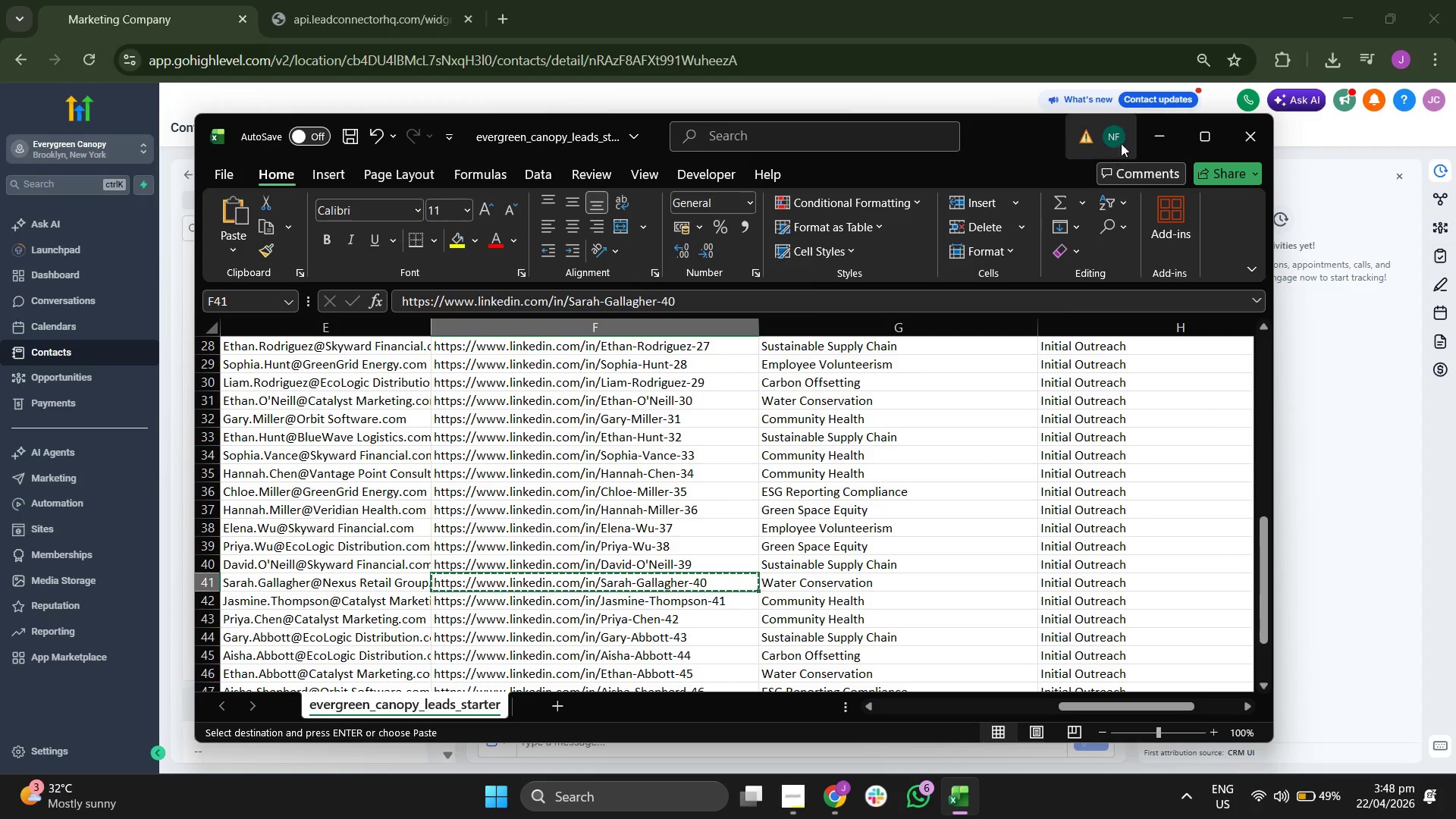 
left_click([1144, 135])
 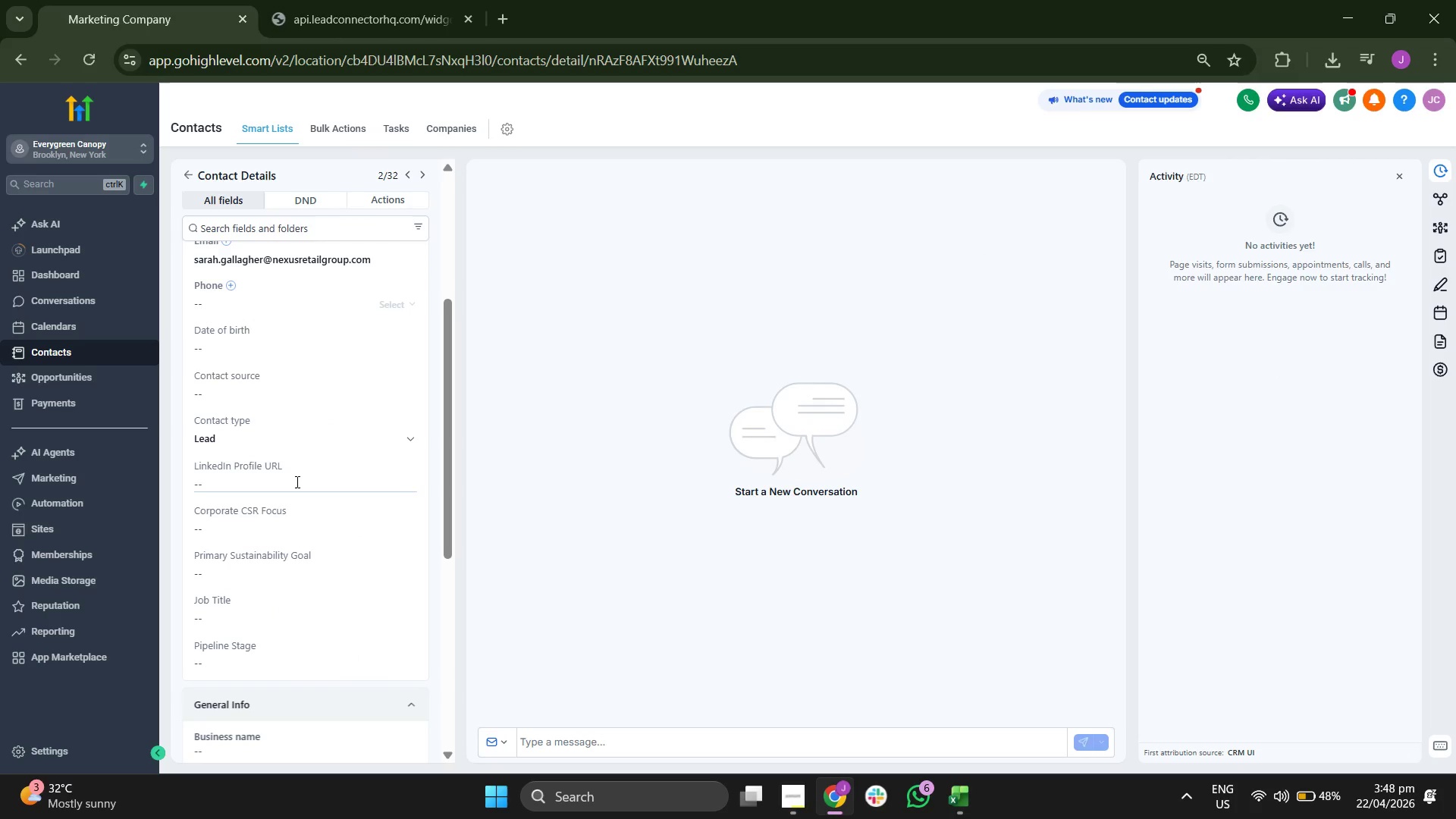 
key(Control+V)
 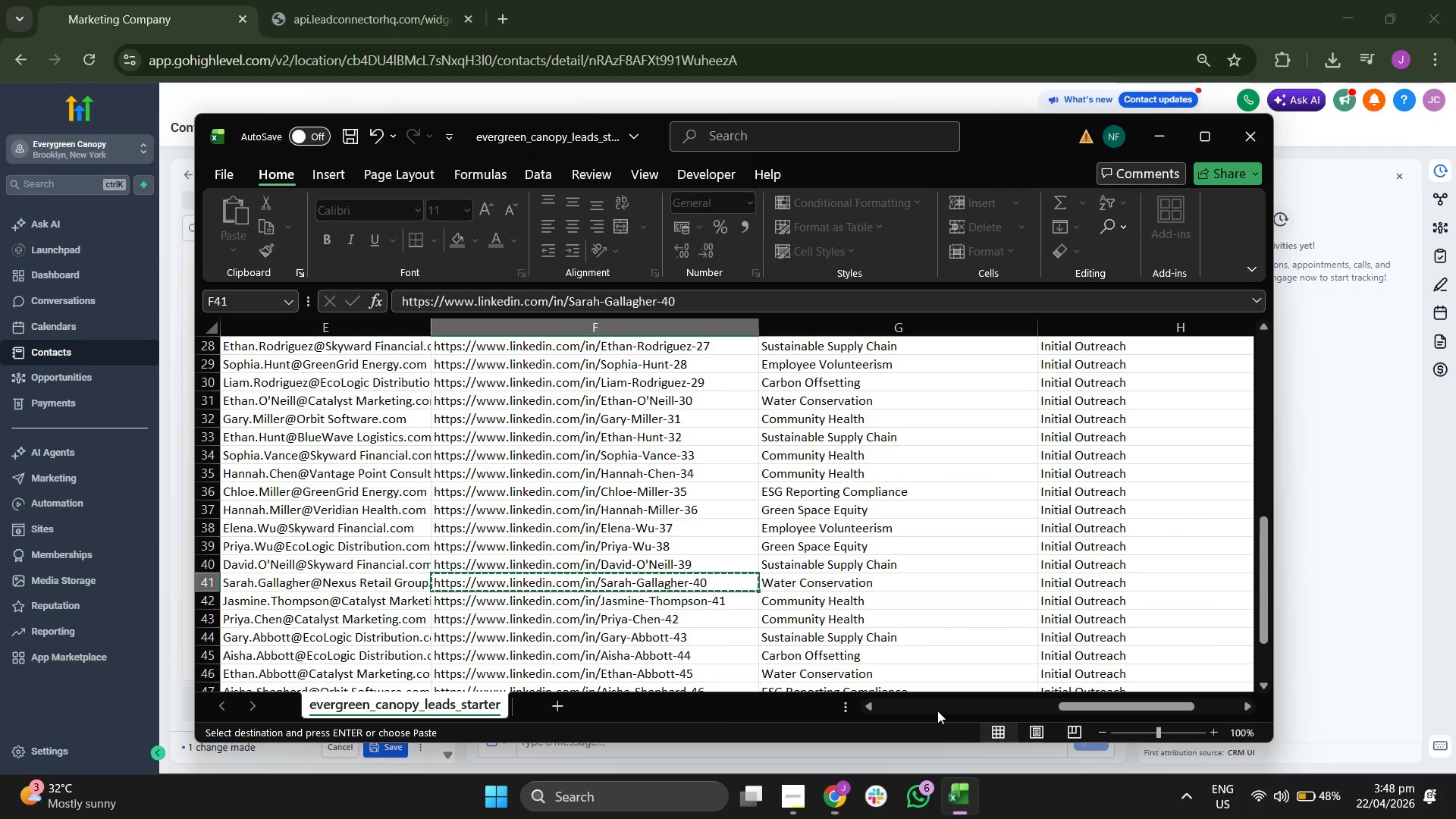 
key(ArrowRight)
 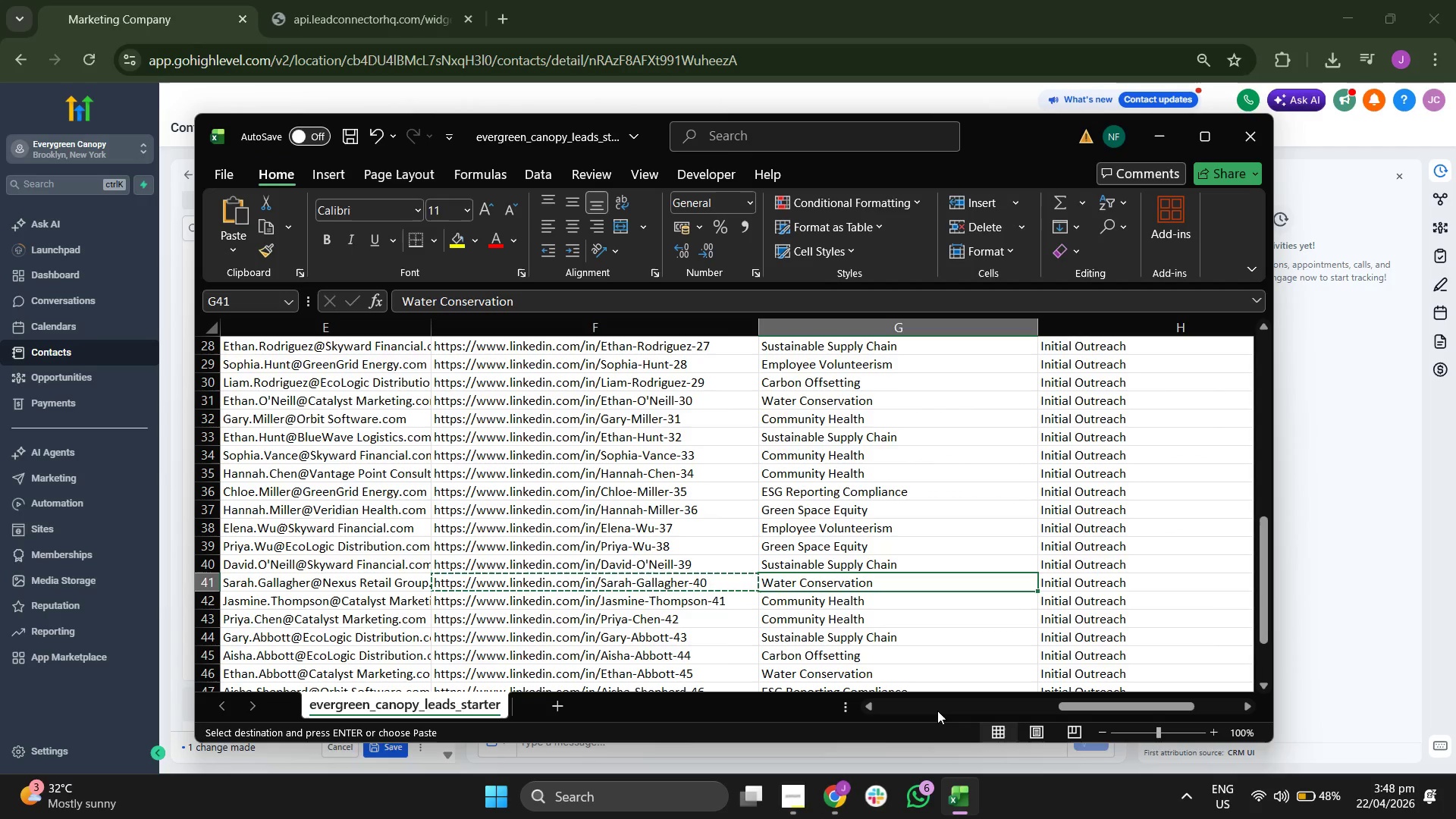 
key(Control+C)
 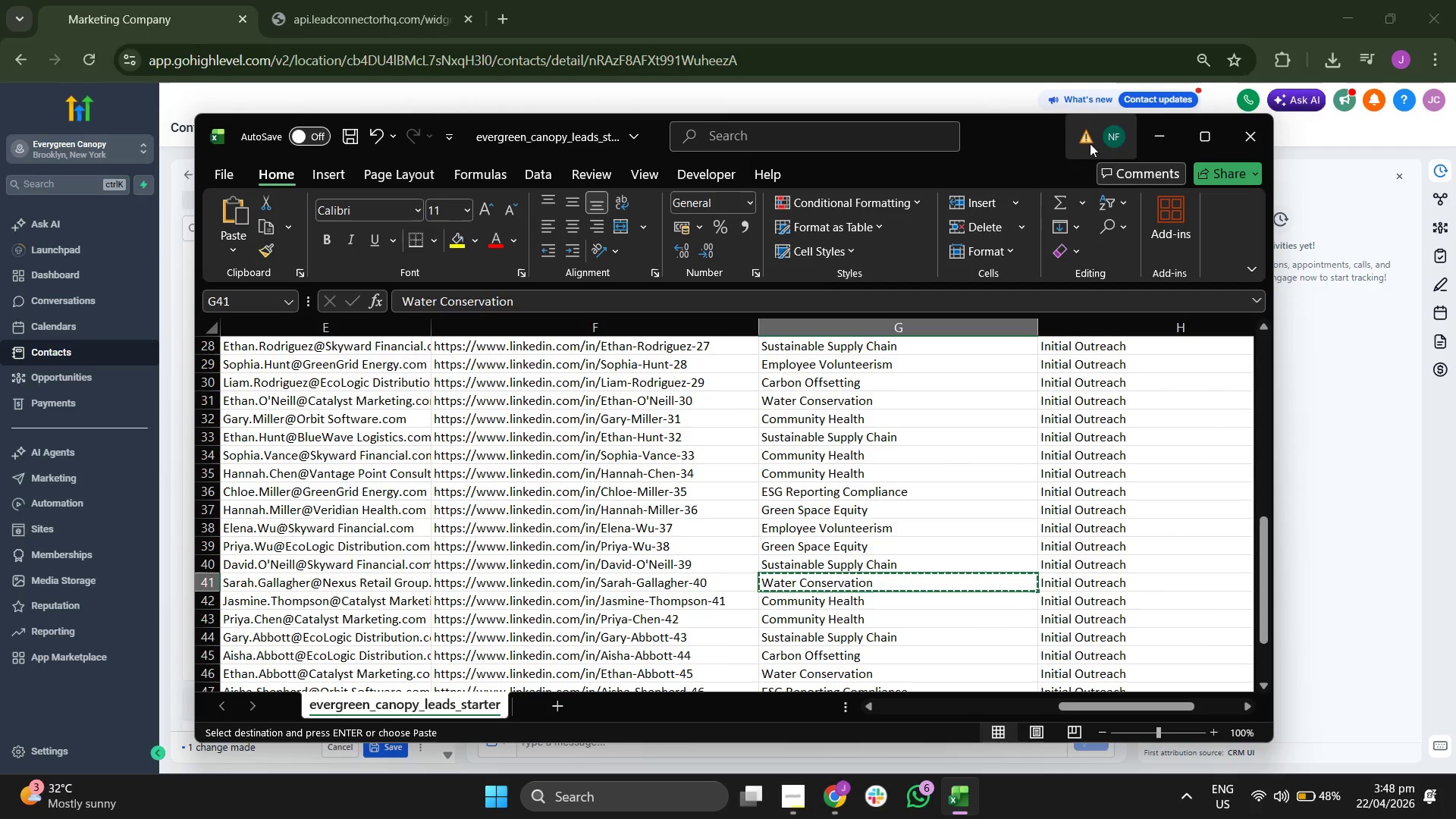 
left_click([1145, 133])
 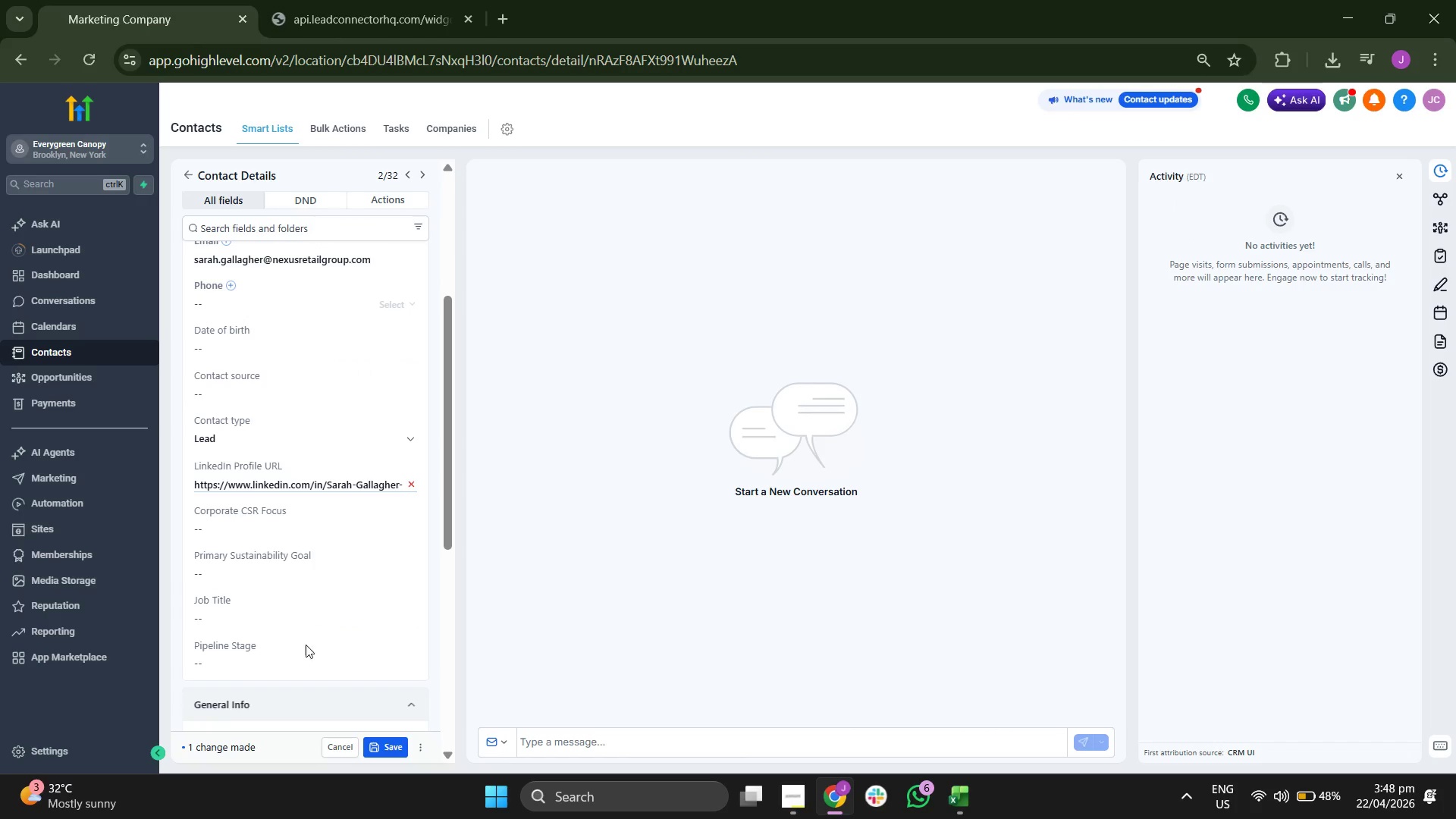 
left_click([290, 663])
 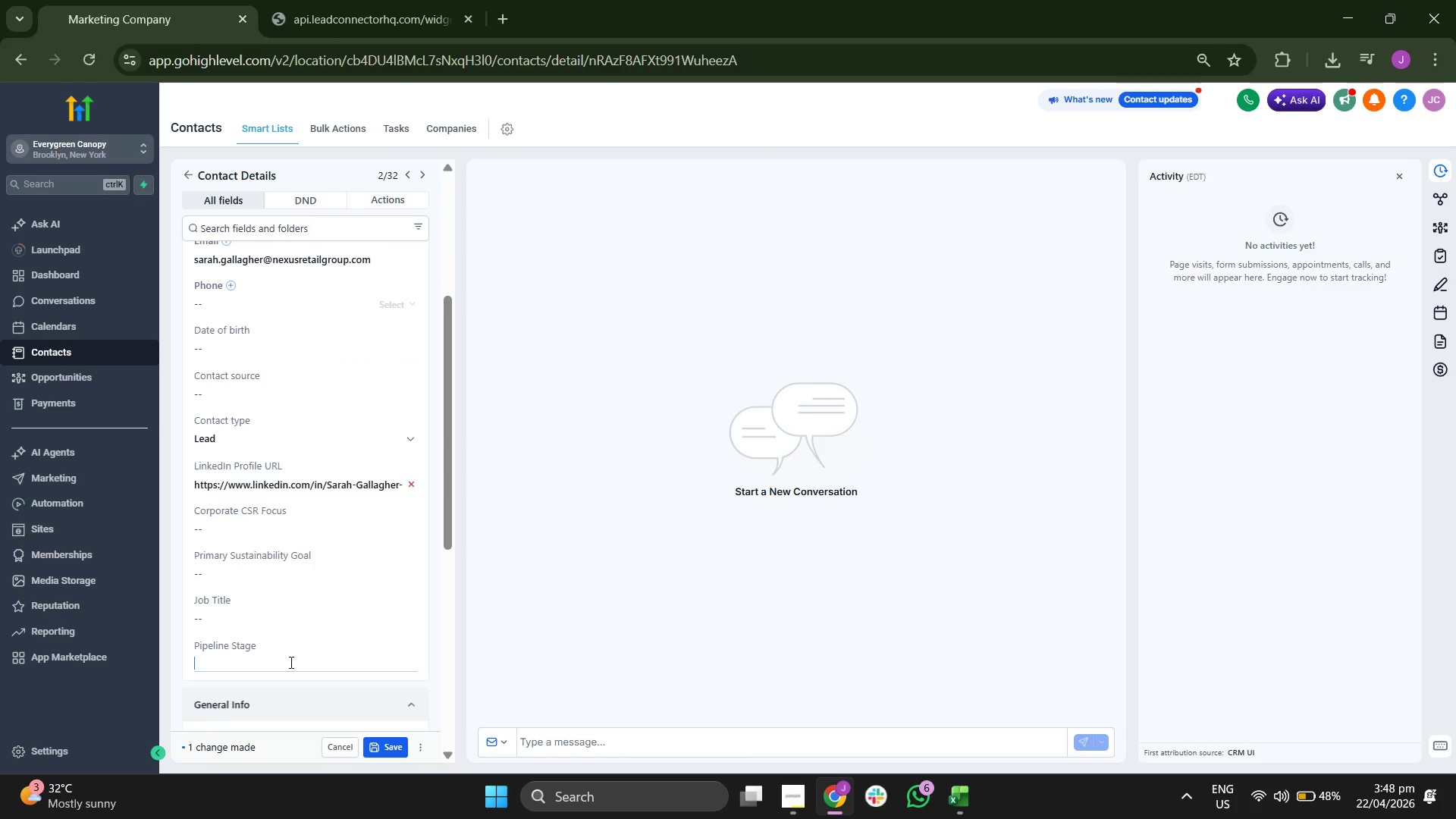 
key(Control+ControlLeft)
 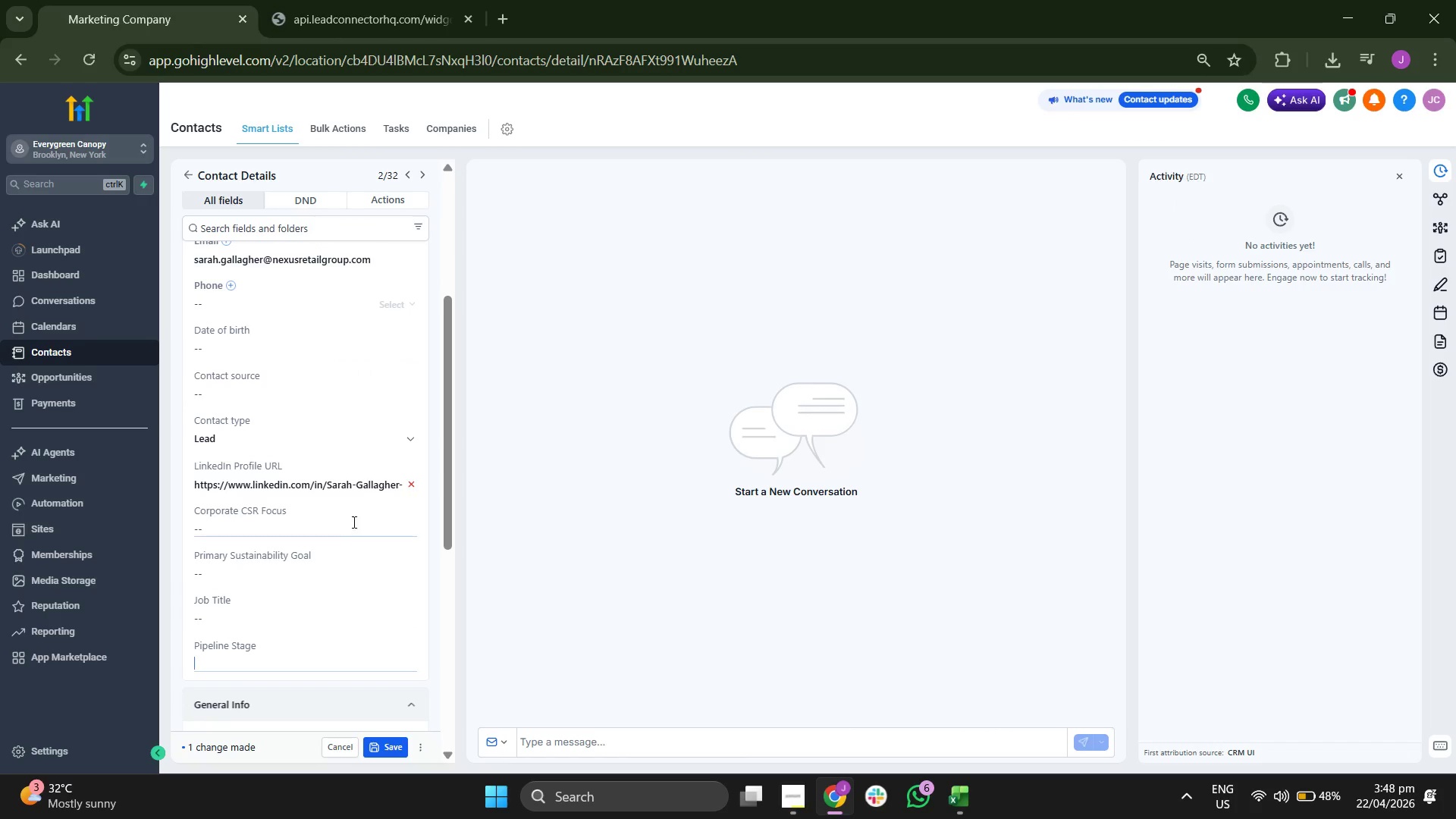 
key(Control+V)
 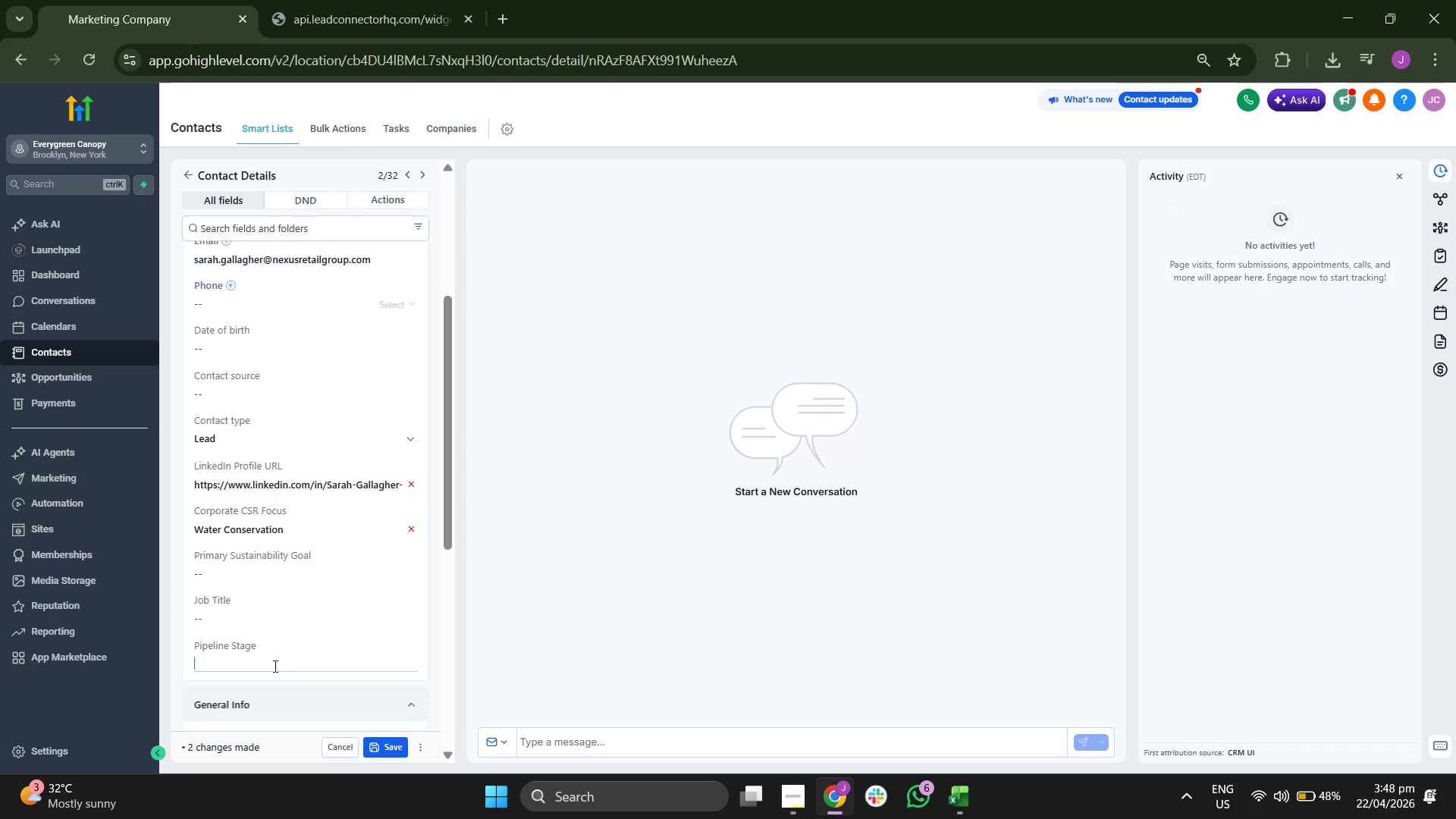 
scroll: coordinate [311, 601], scroll_direction: down, amount: 1.0
 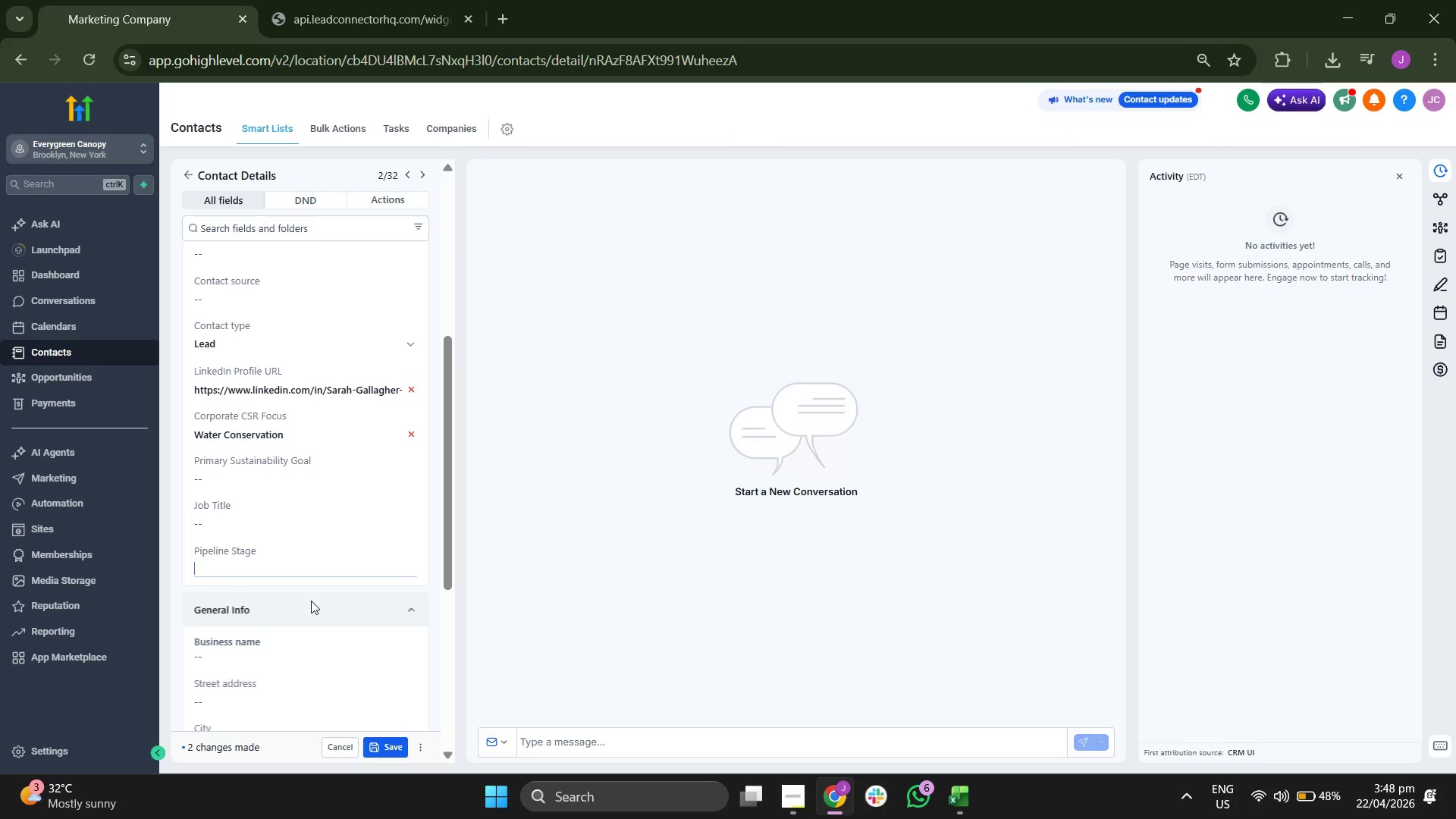 
type(Initial Outreach)
 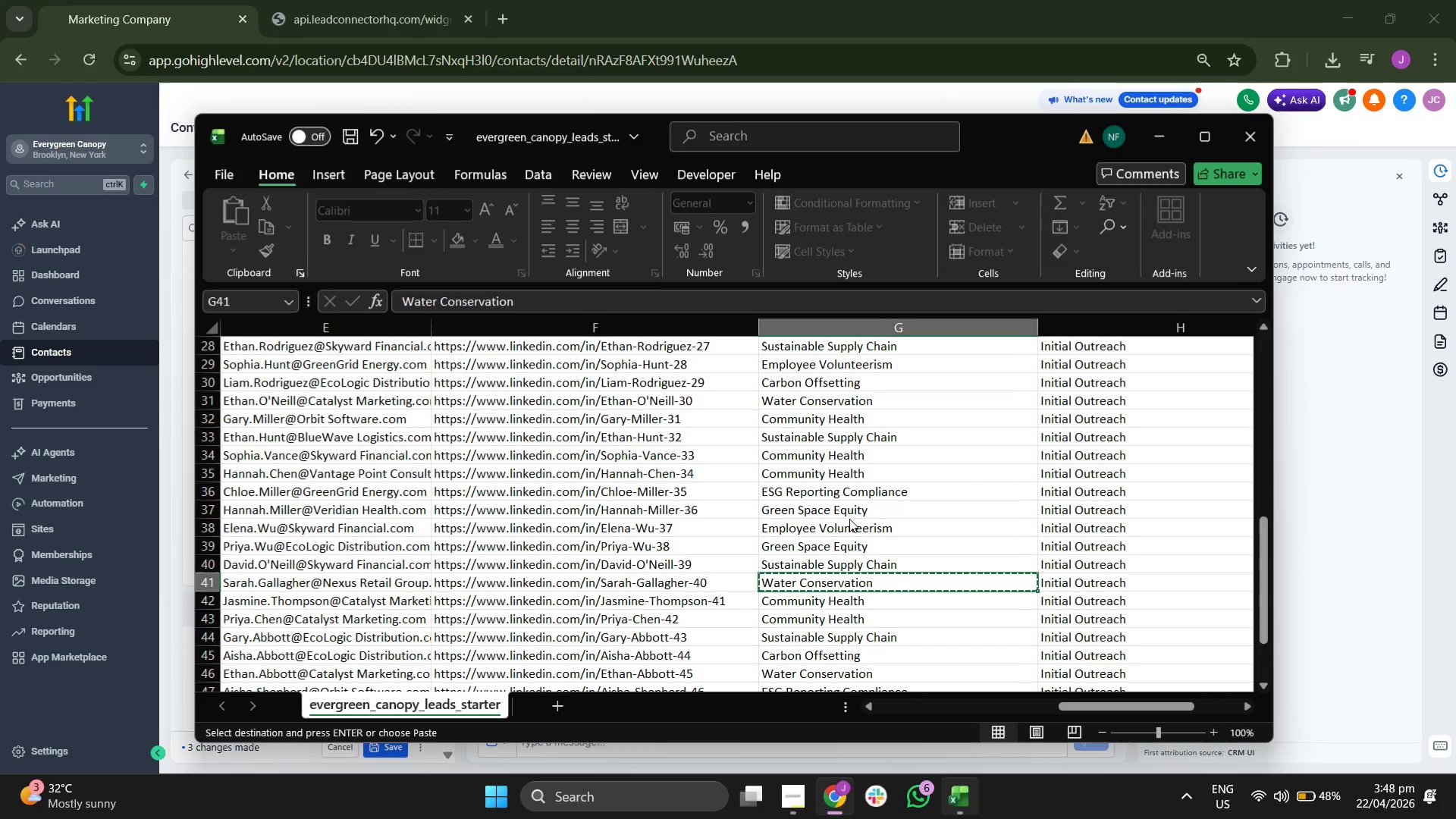 
key(ArrowLeft)
 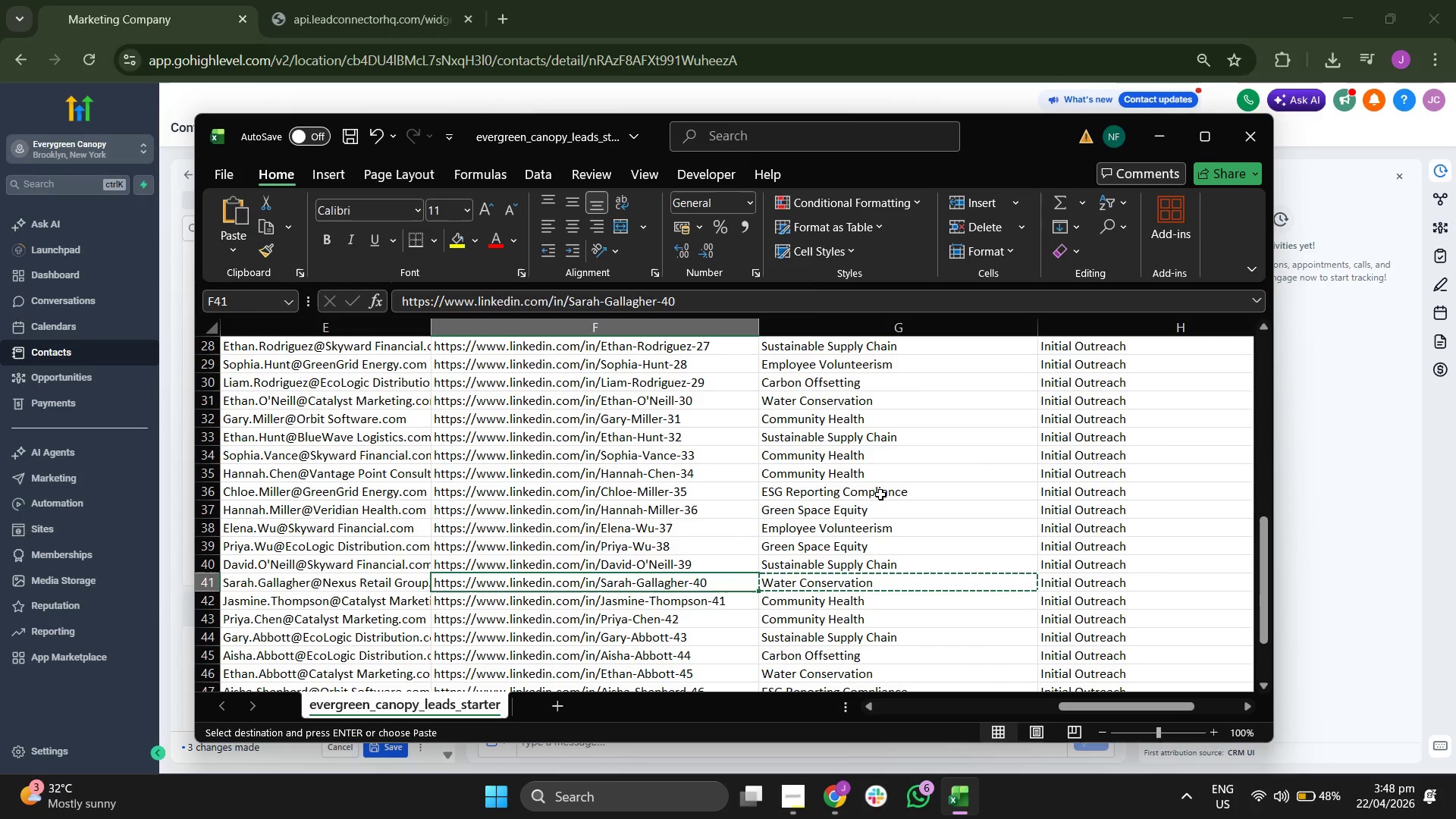 
key(ArrowLeft)
 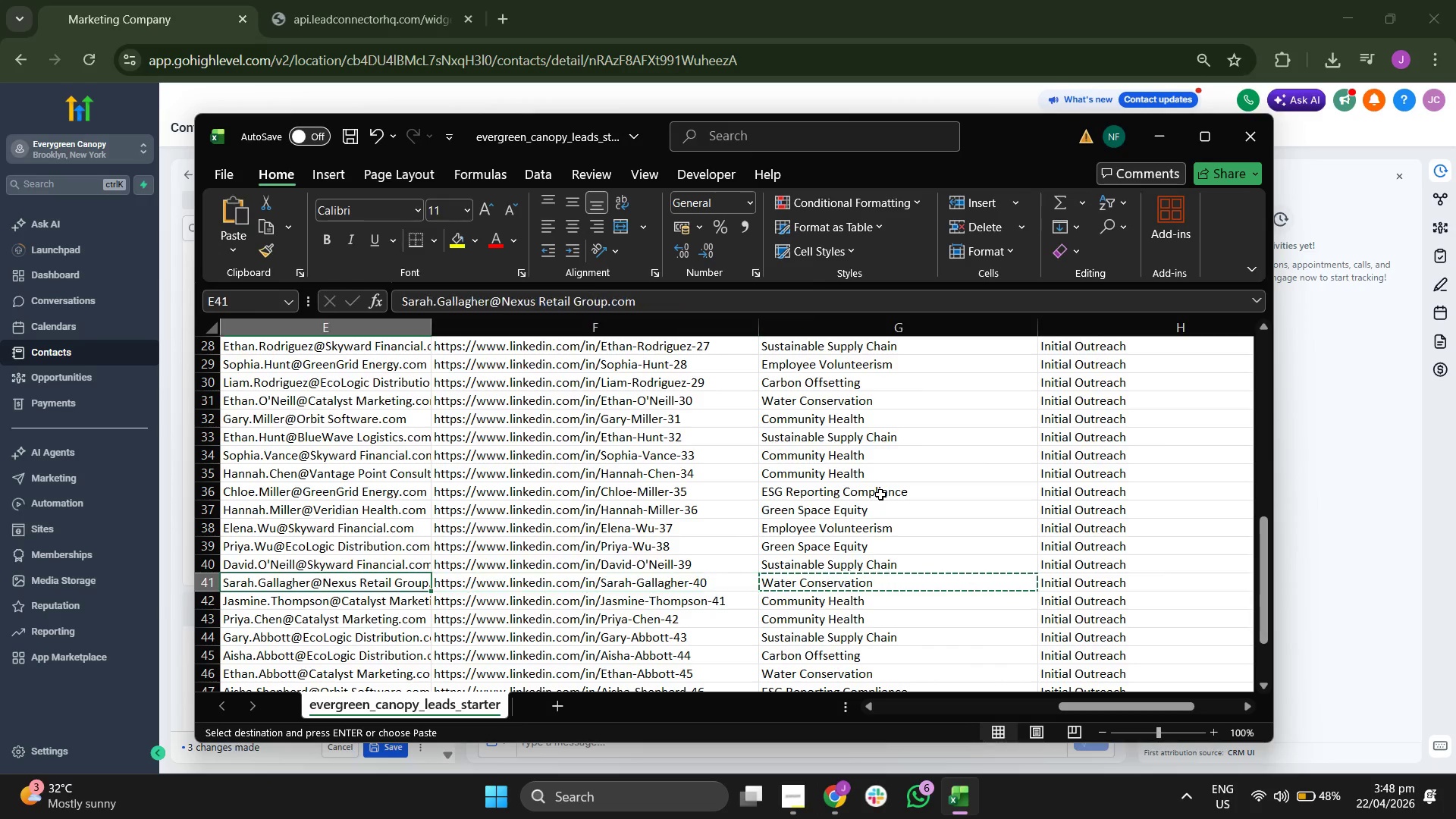 
key(ArrowLeft)
 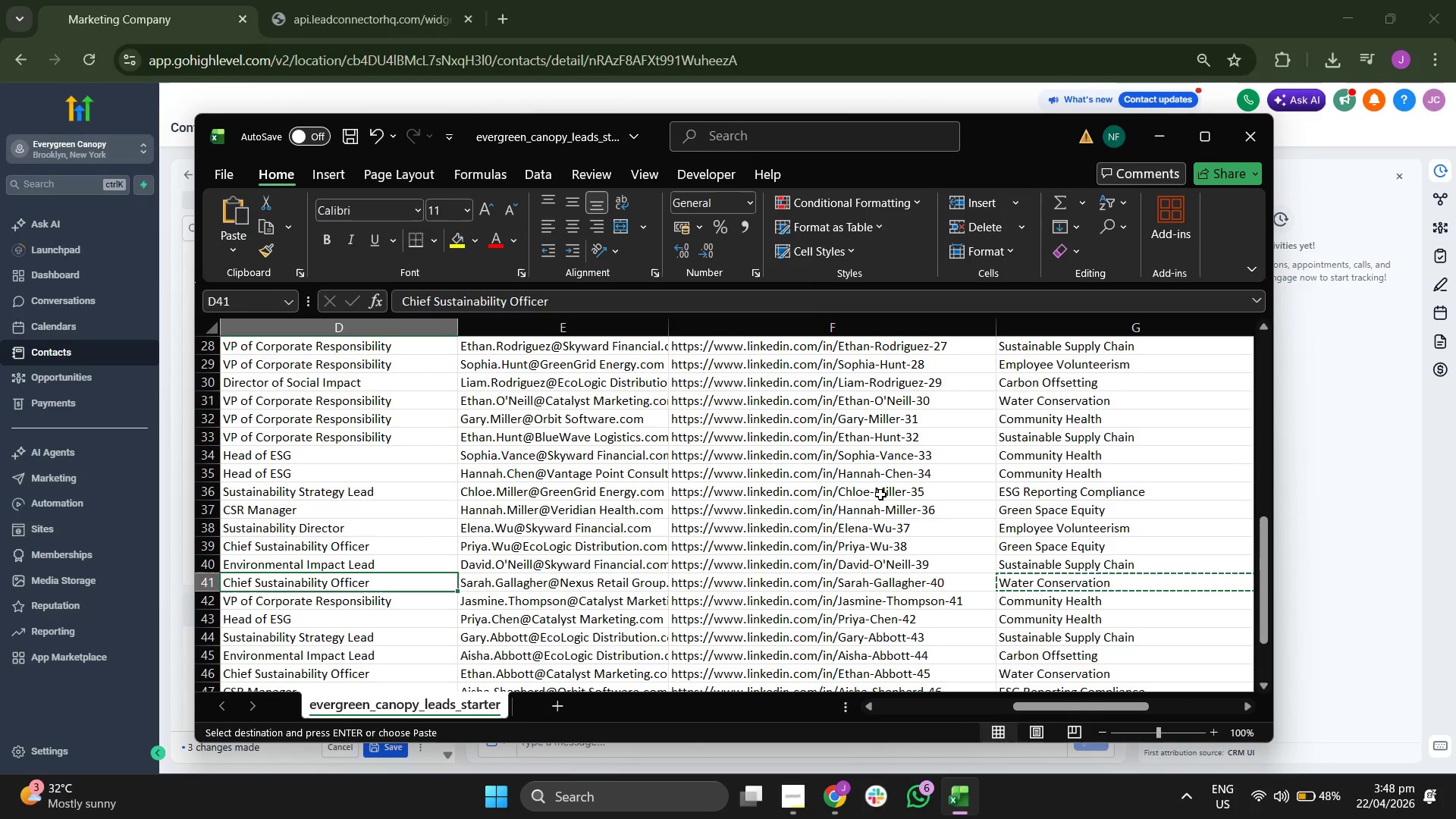 
key(ArrowLeft)
 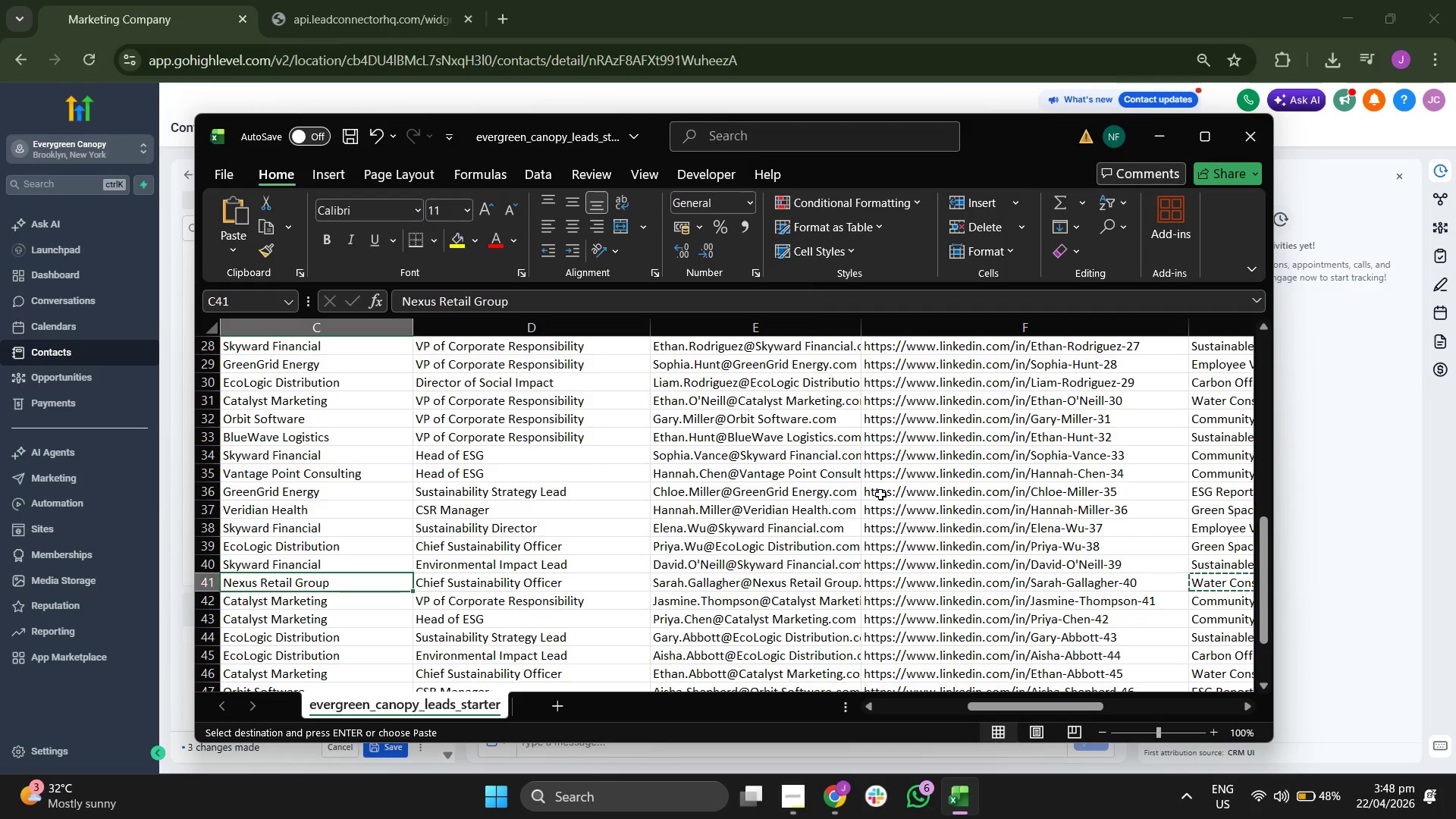 
key(ArrowRight)
 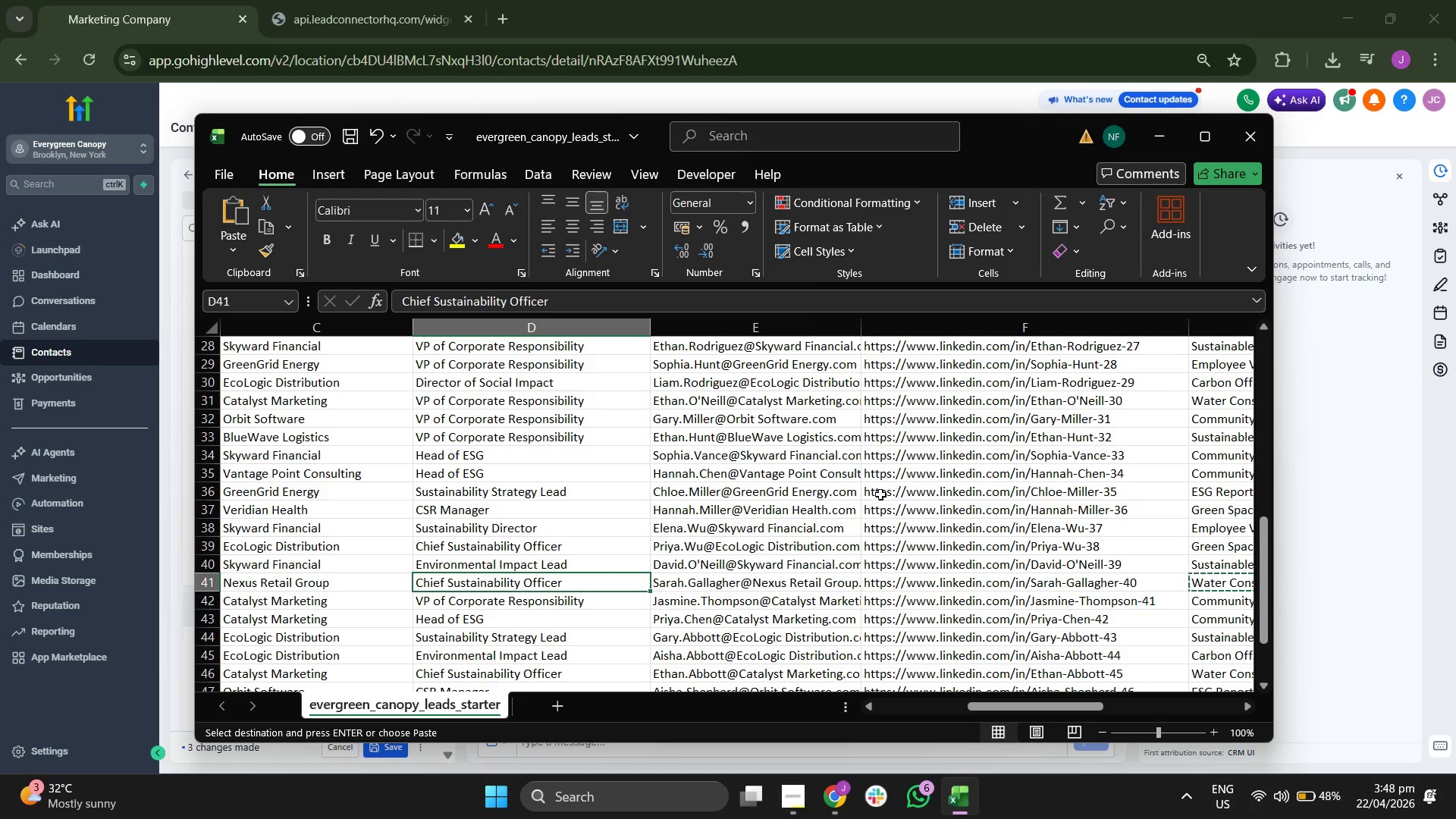 
key(Control+ControlLeft)
 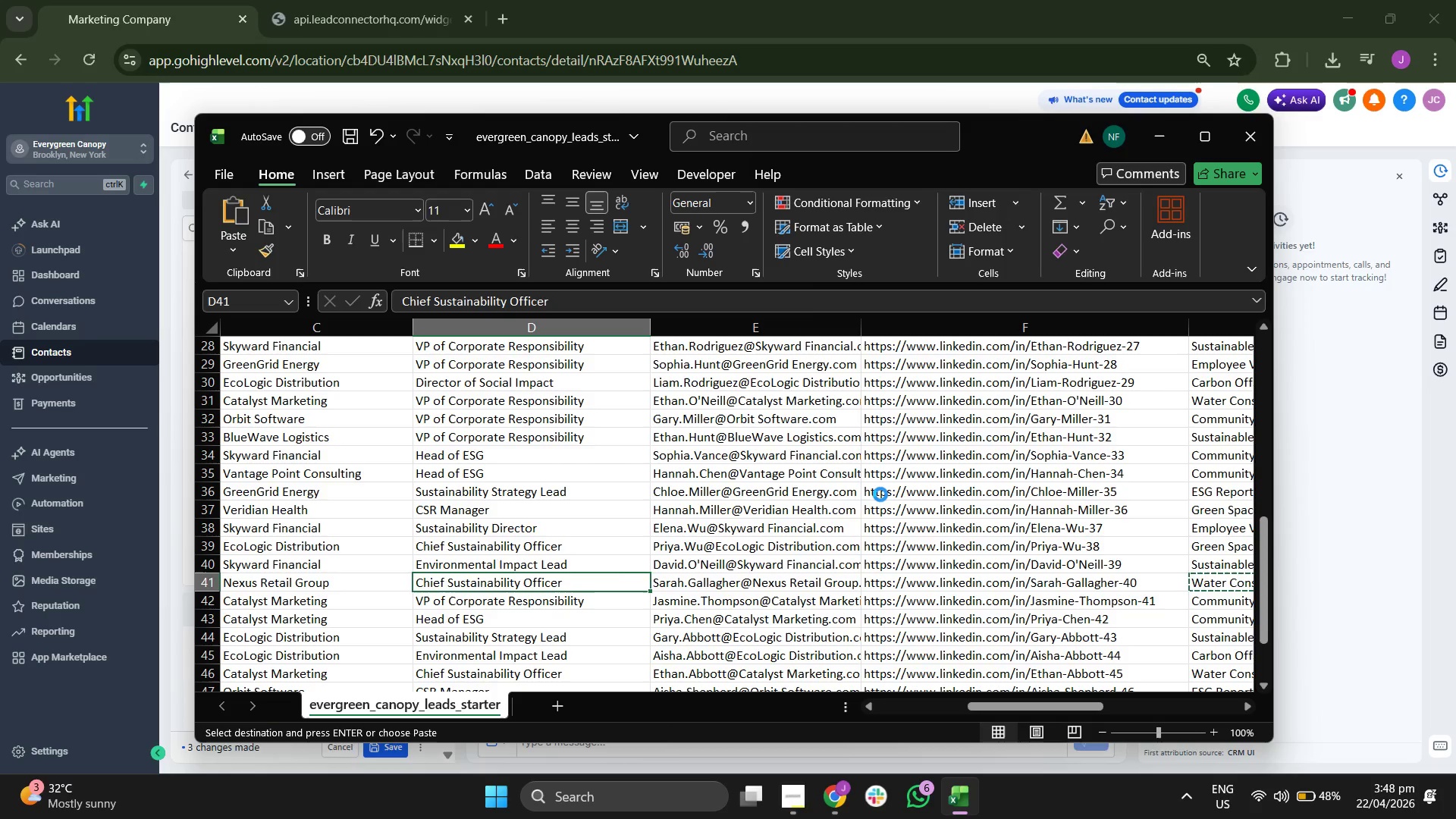 
hold_key(key=C, duration=7.14)
 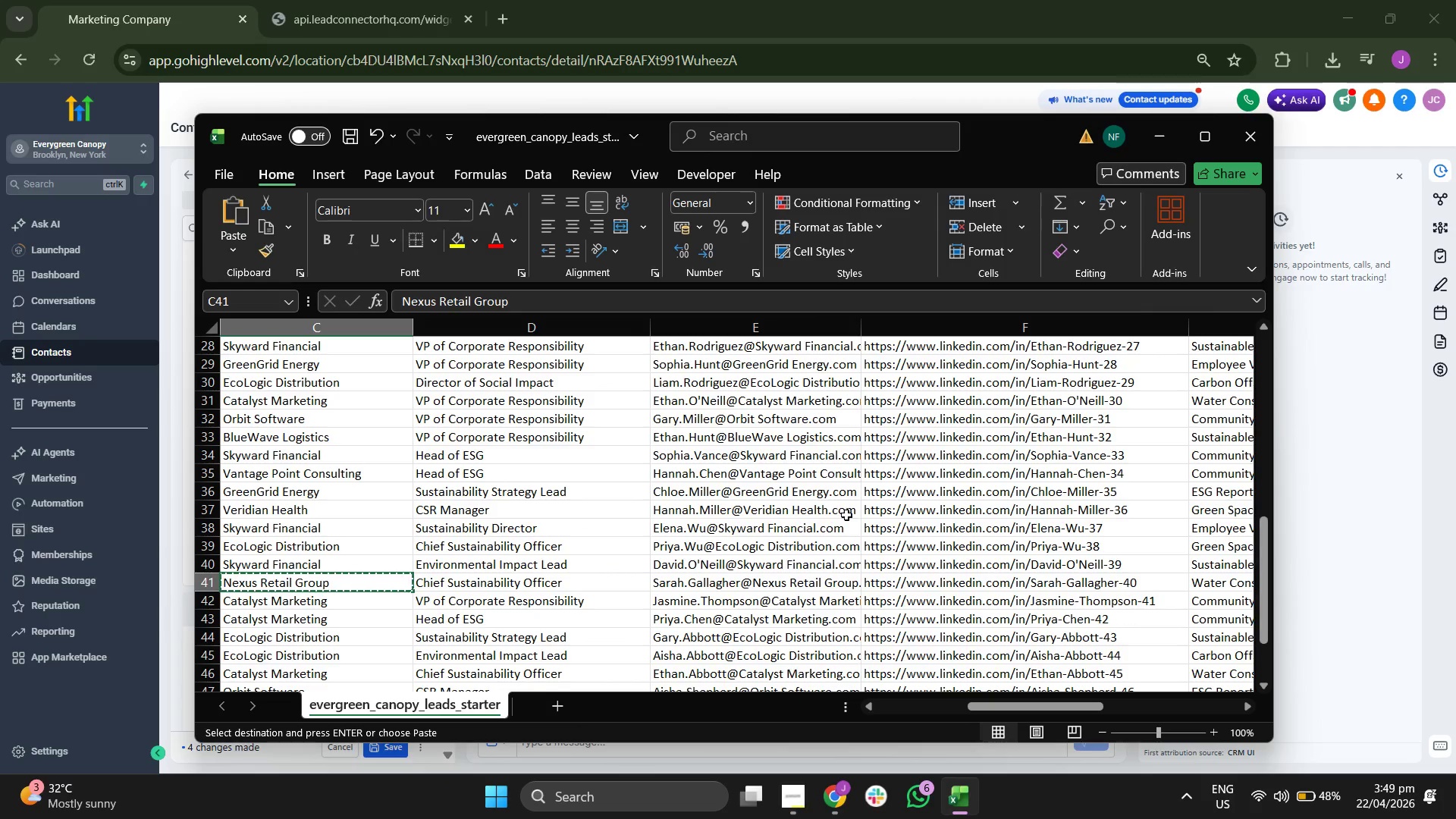 
left_click([1156, 136])
 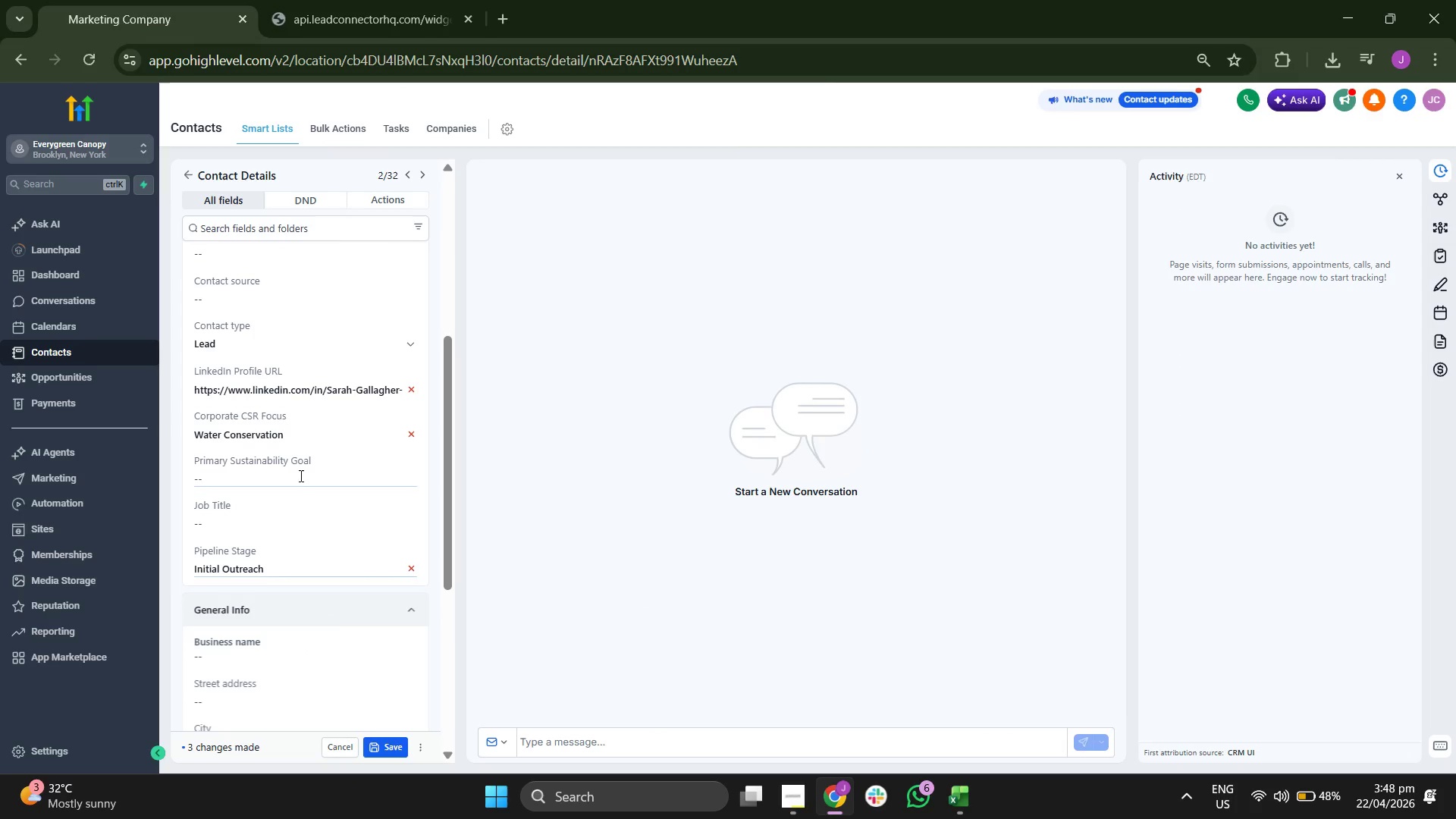 
key(Control+ControlLeft)
 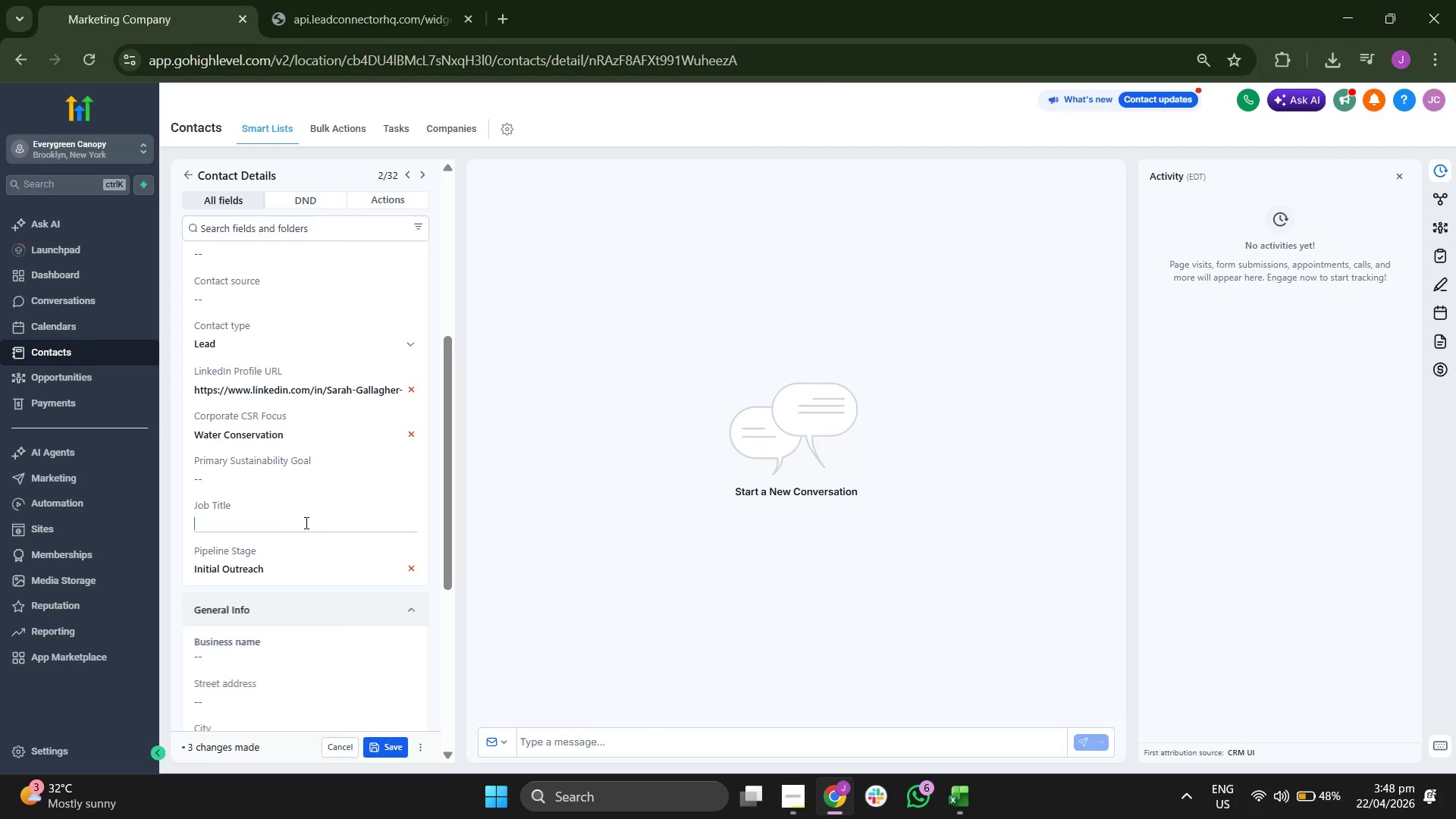 
key(Control+V)
 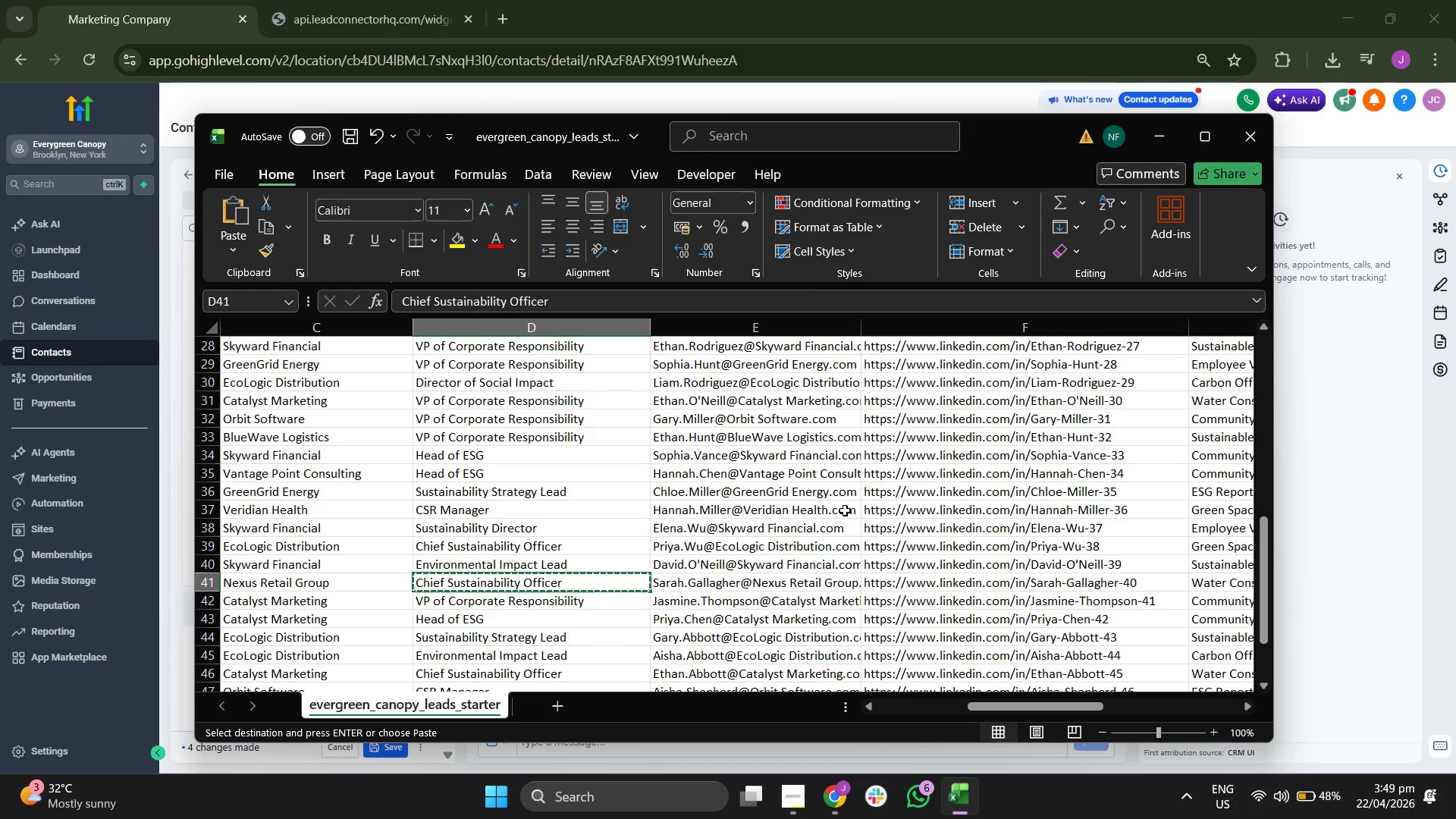 
key(ArrowLeft)
 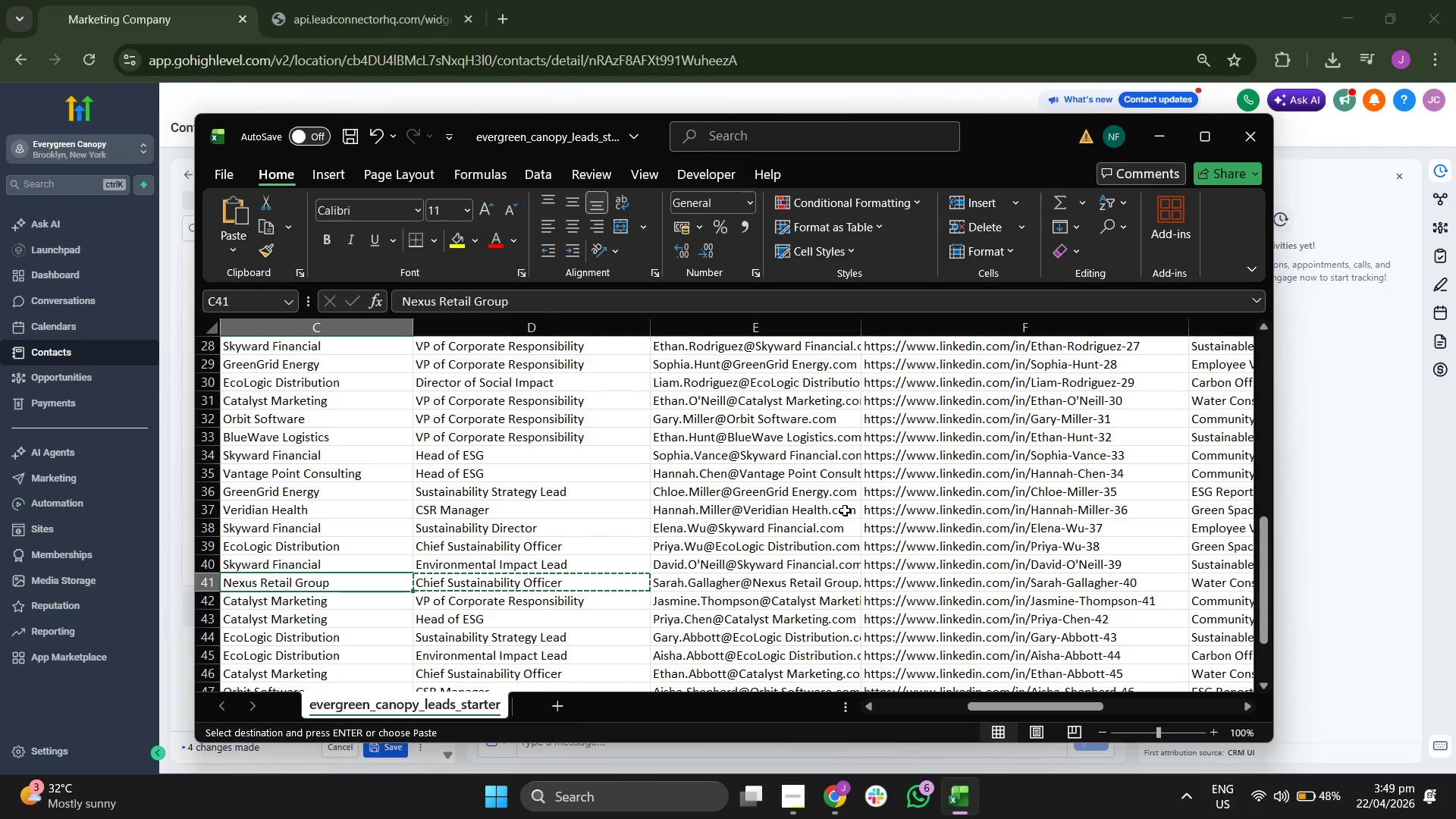 
key(Control+ControlLeft)
 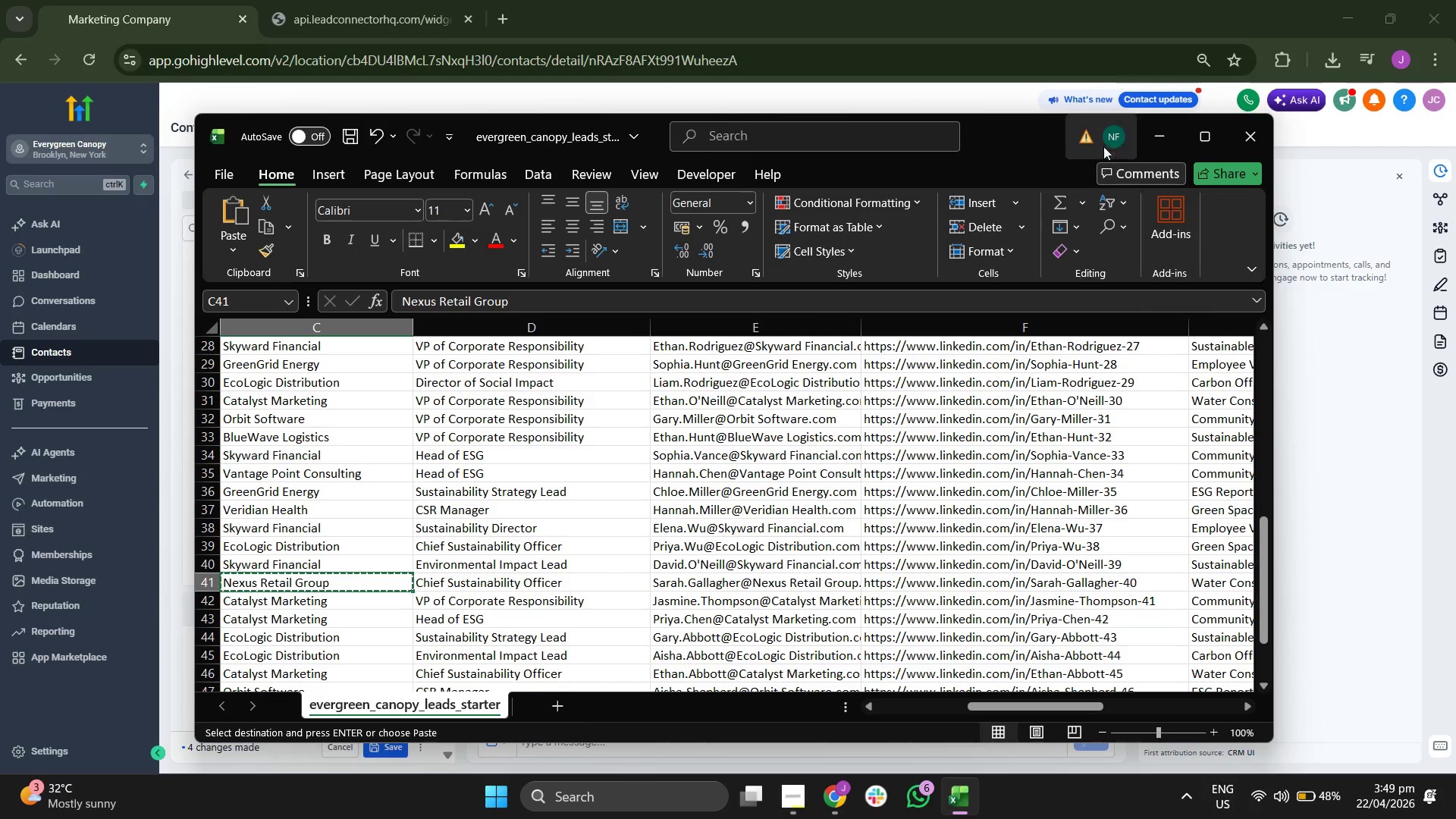 
left_click([1153, 136])
 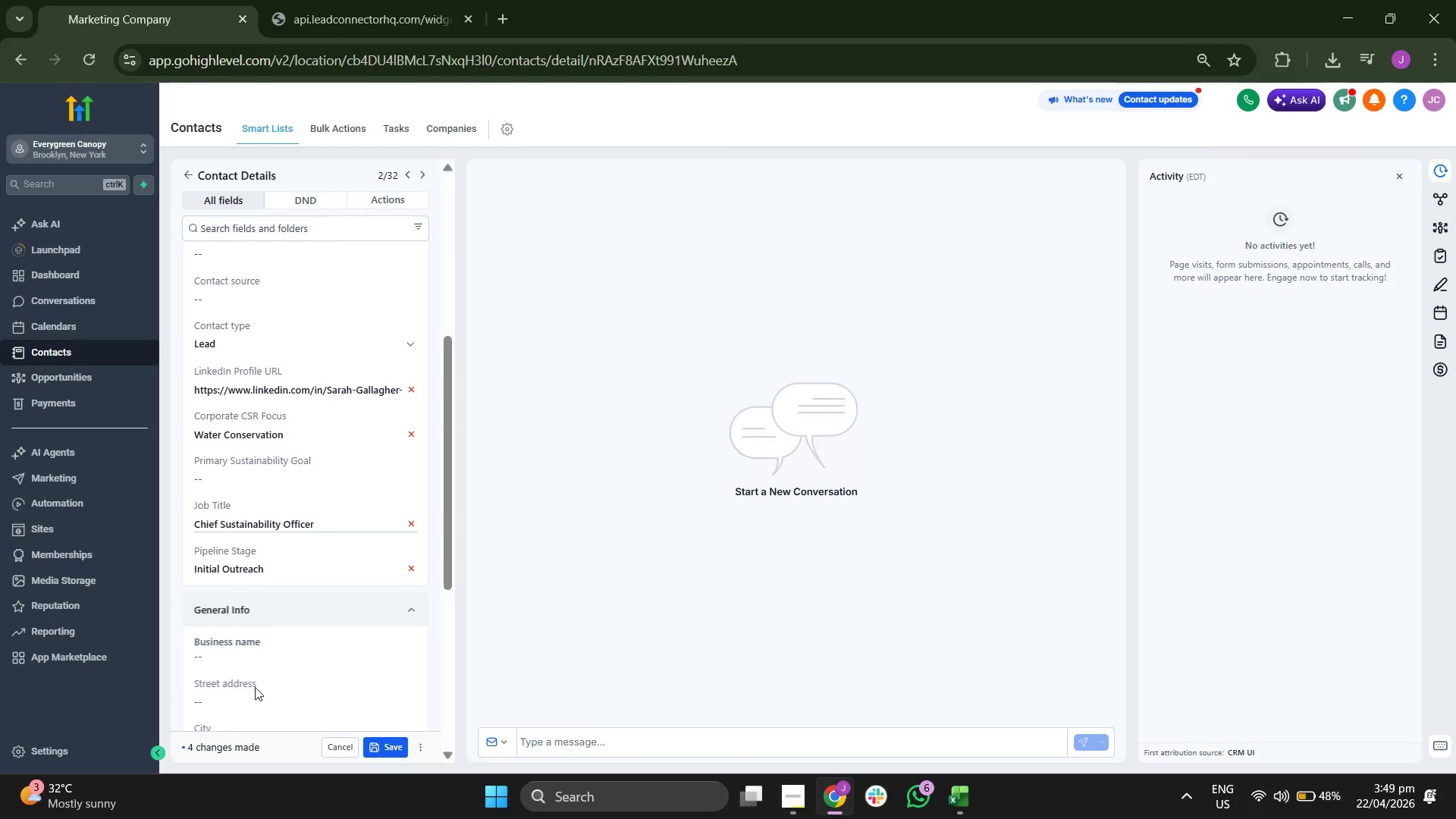 
scroll: coordinate [306, 594], scroll_direction: down, amount: 1.0
 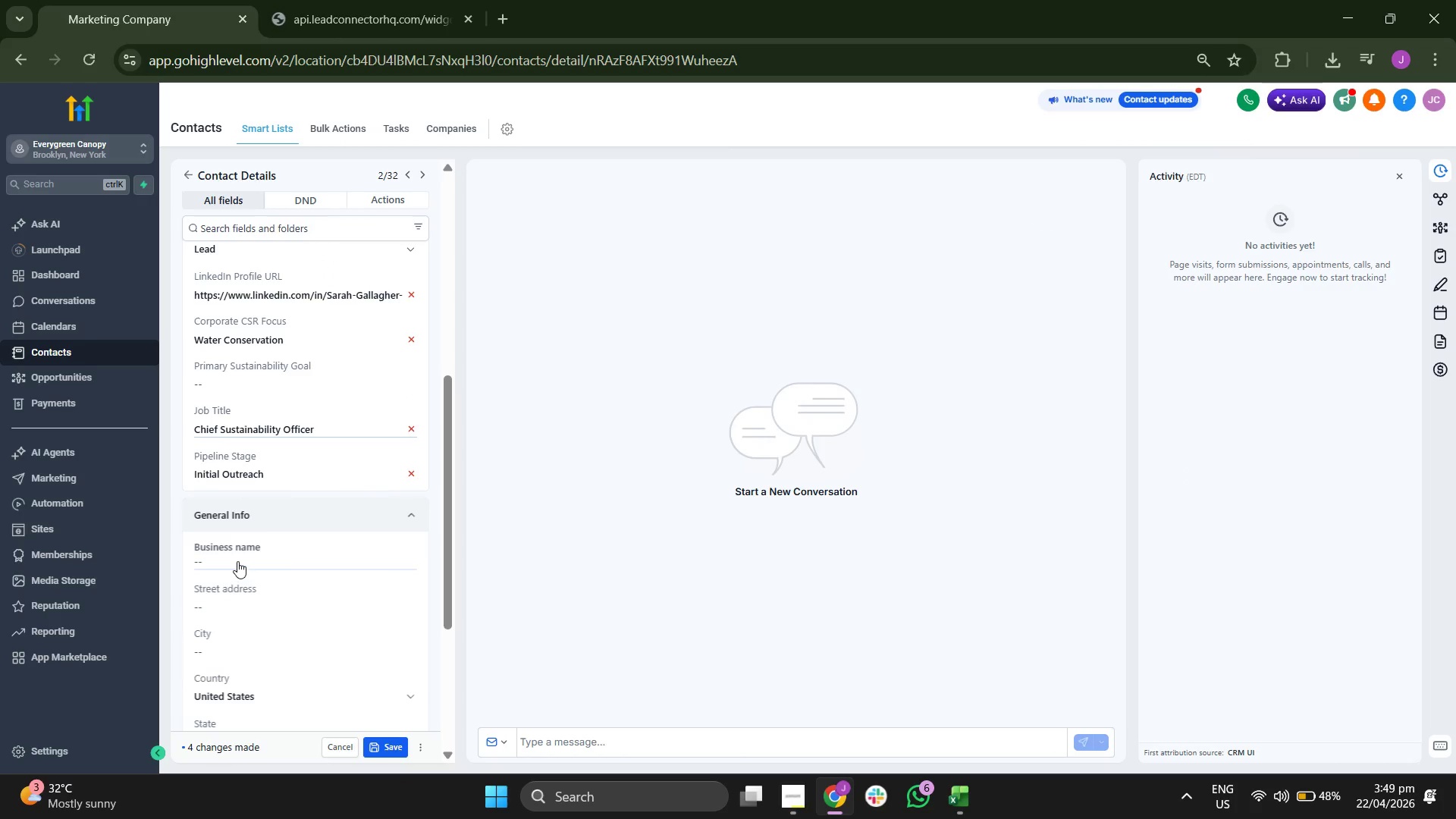 
key(Control+ControlLeft)
 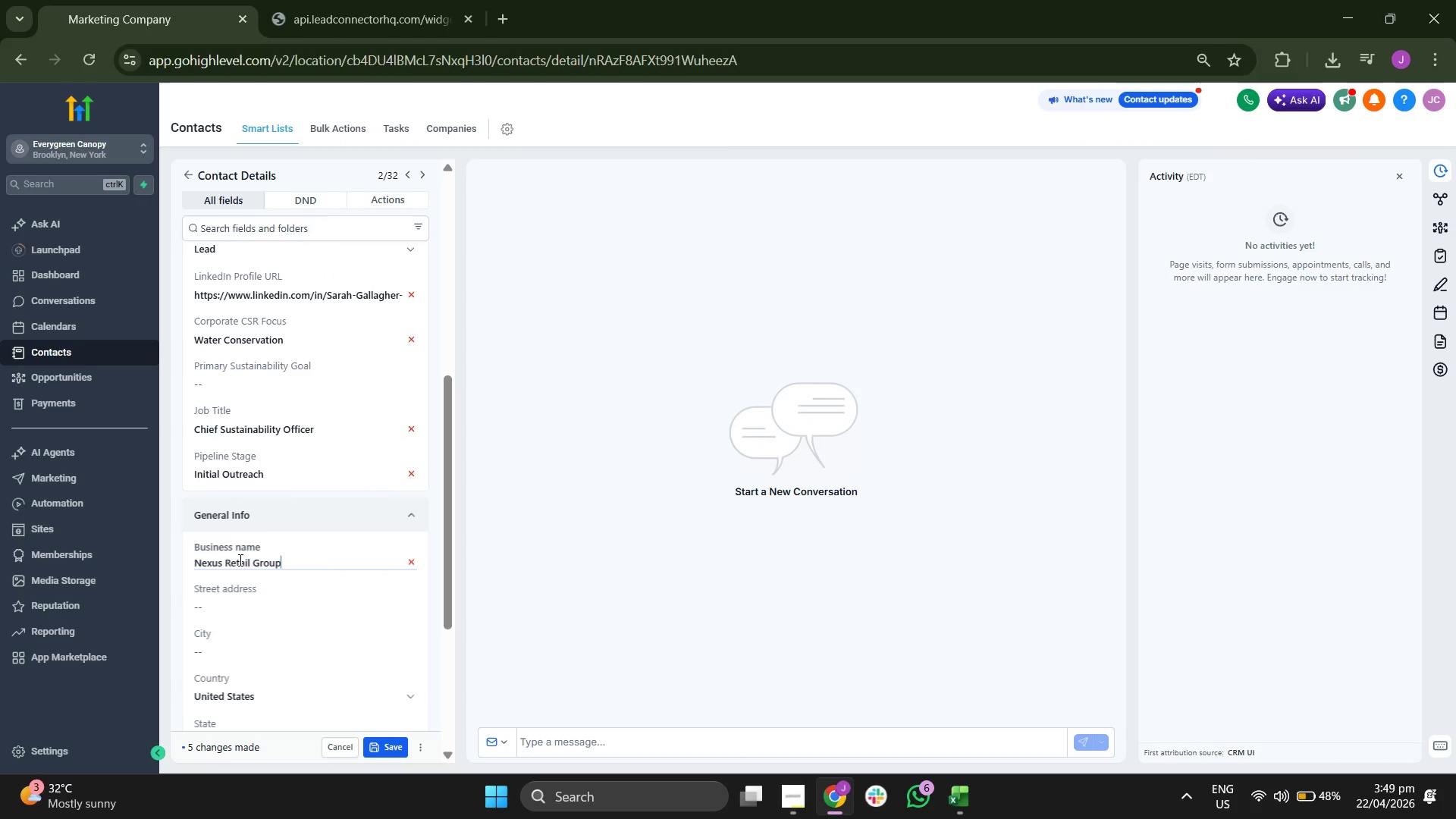 
key(Control+V)
 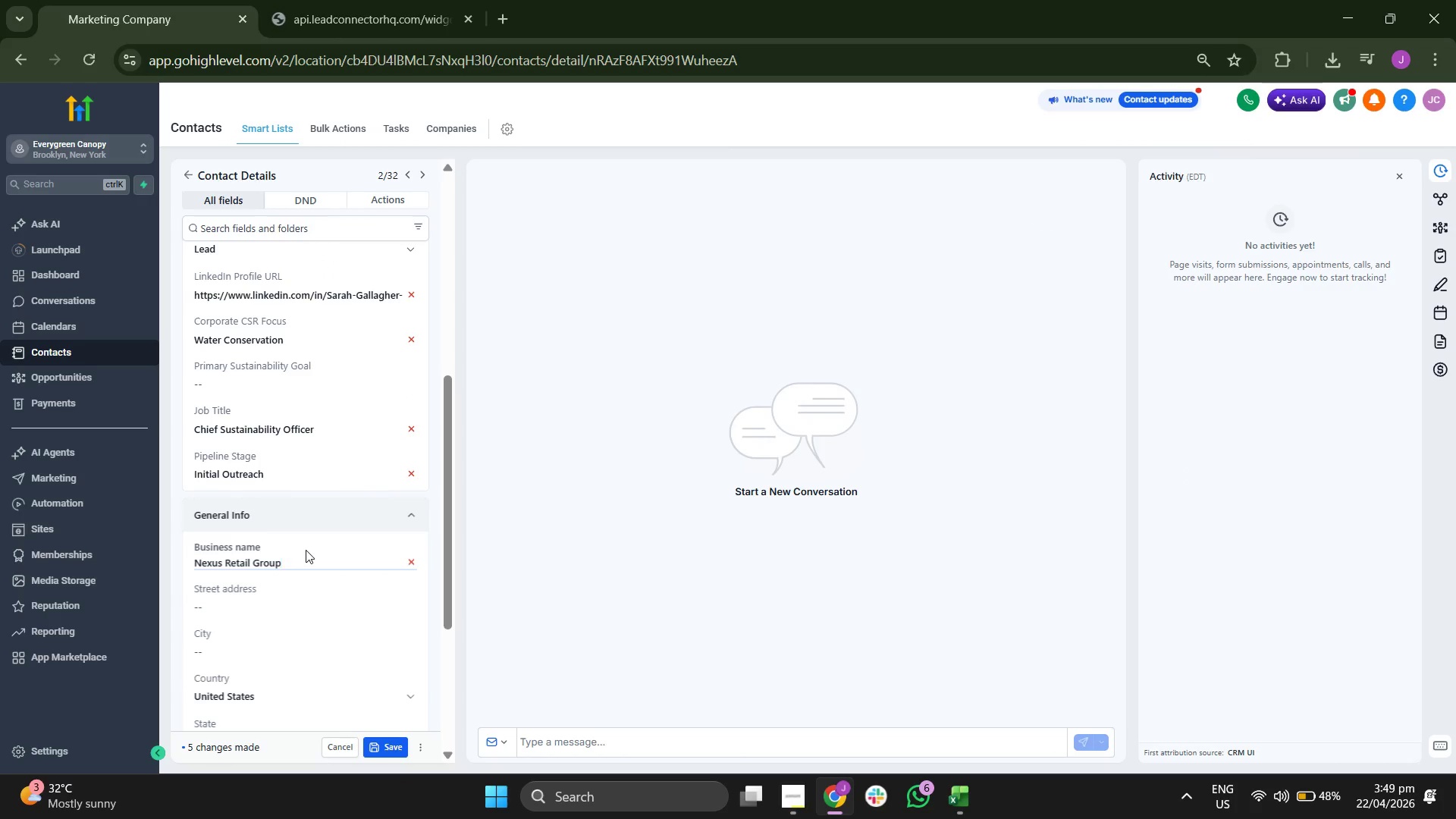 
scroll: coordinate [309, 550], scroll_direction: up, amount: 6.0
 